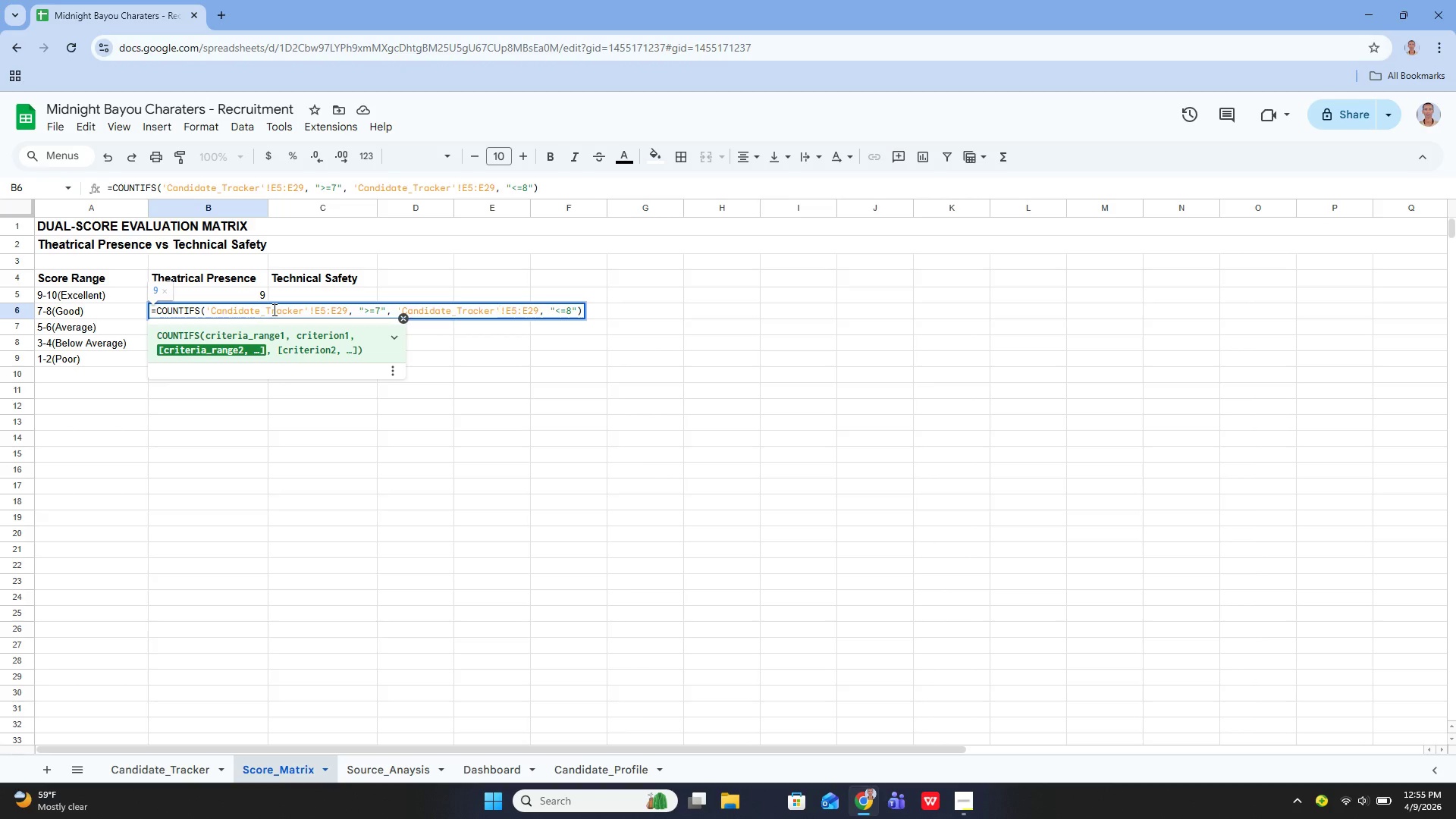 
key(Enter)
 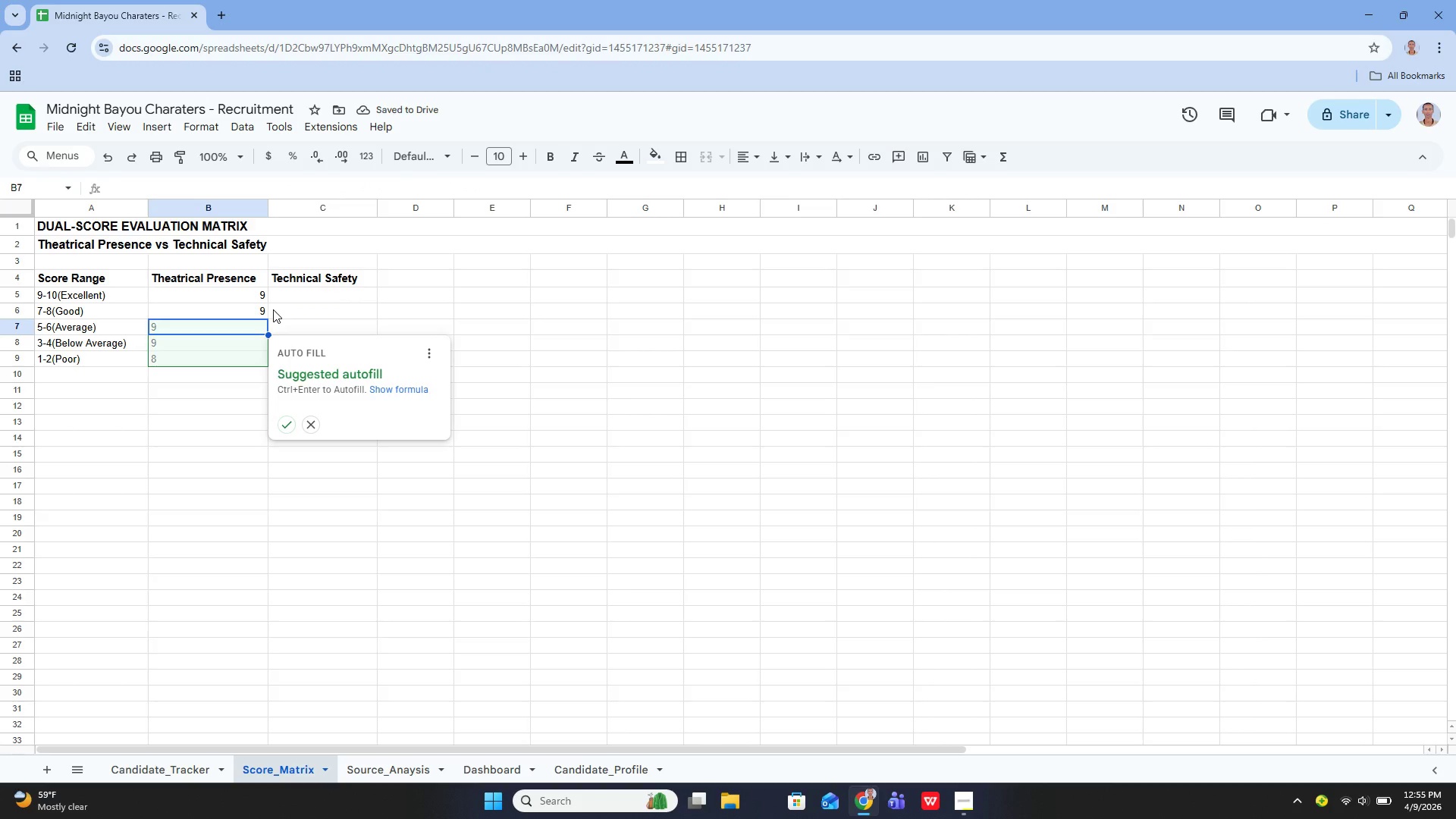 
left_click([249, 309])
 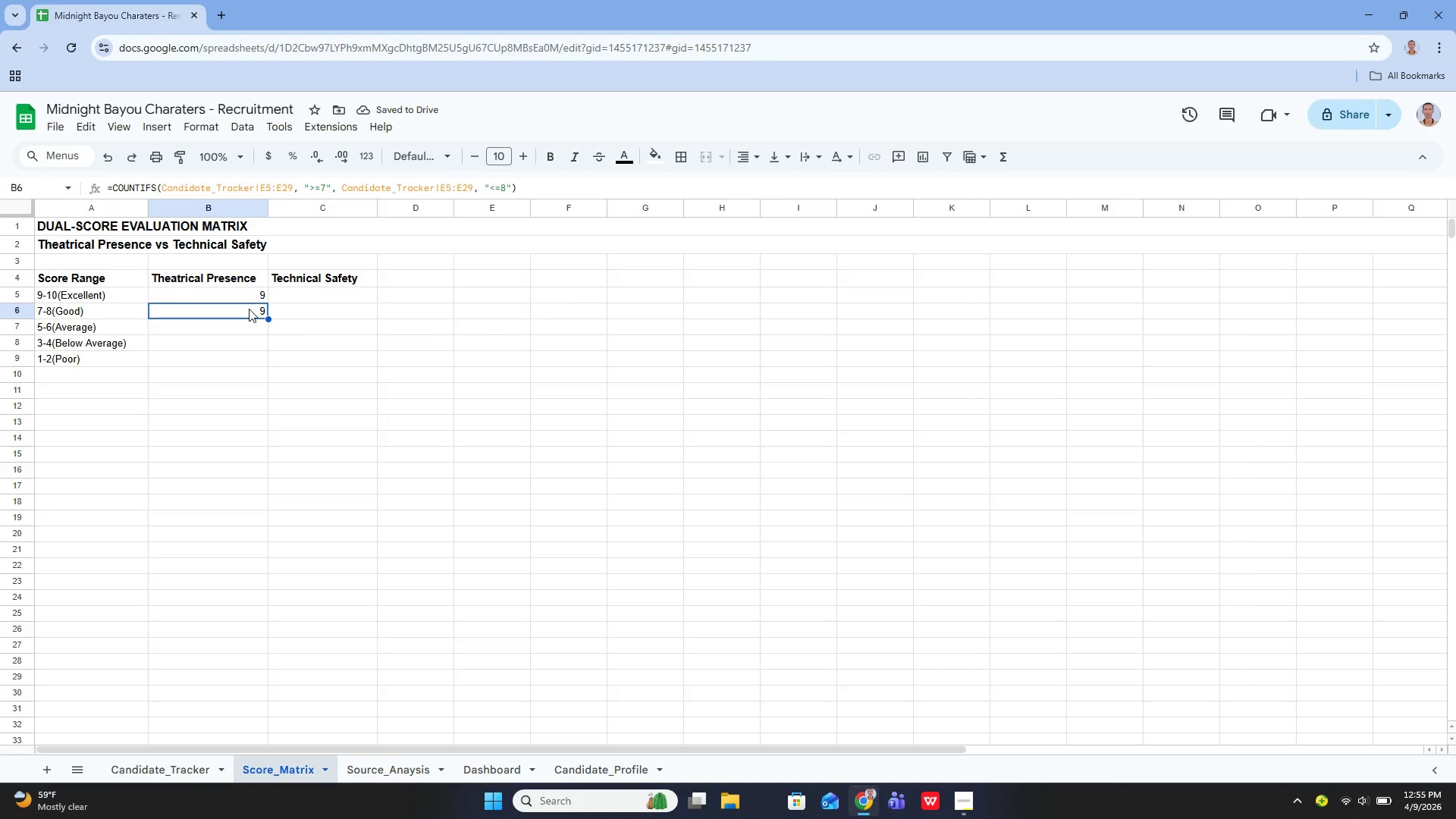 
key(Enter)
 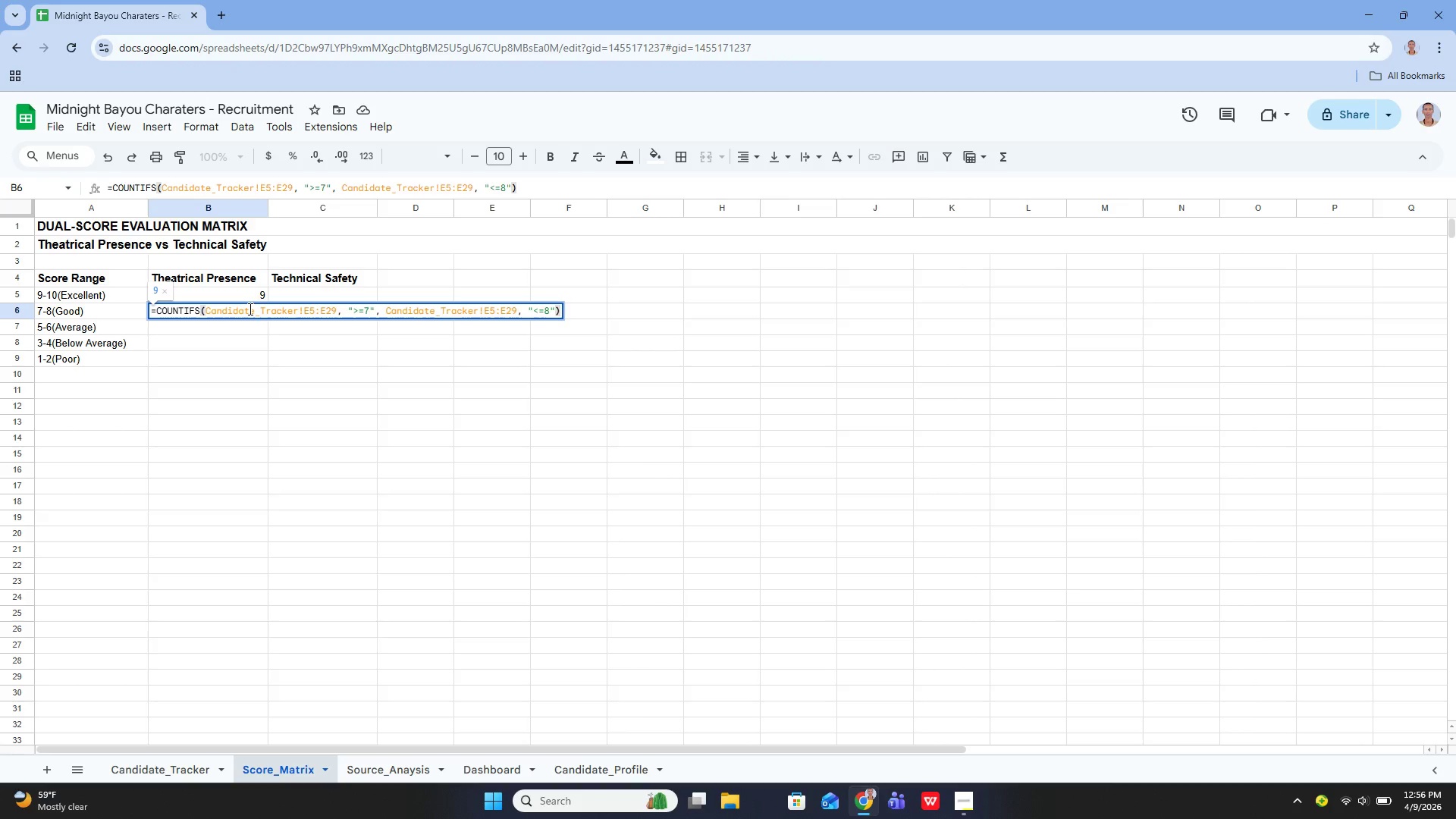 
wait(26.11)
 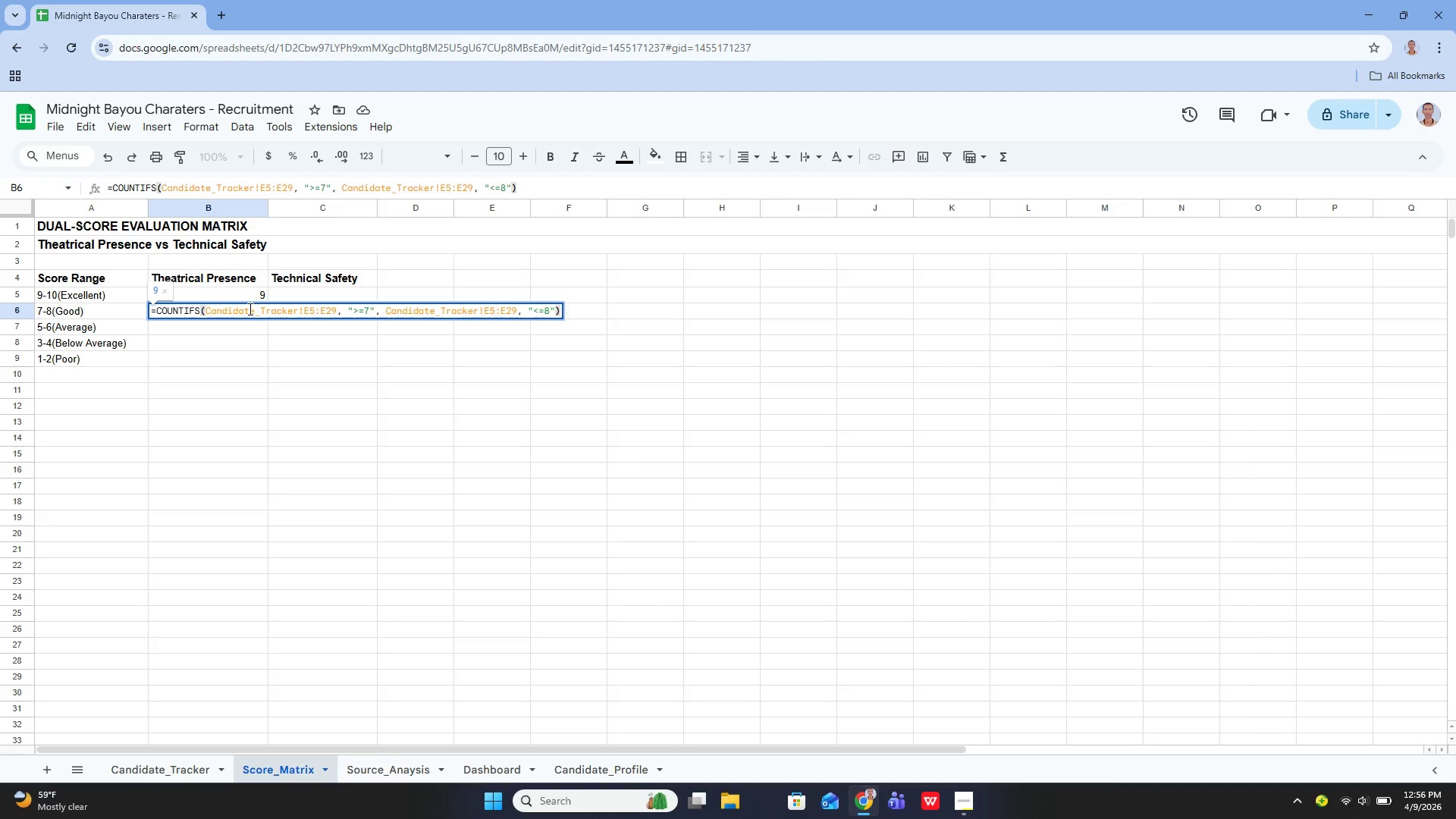 
key(Enter)
 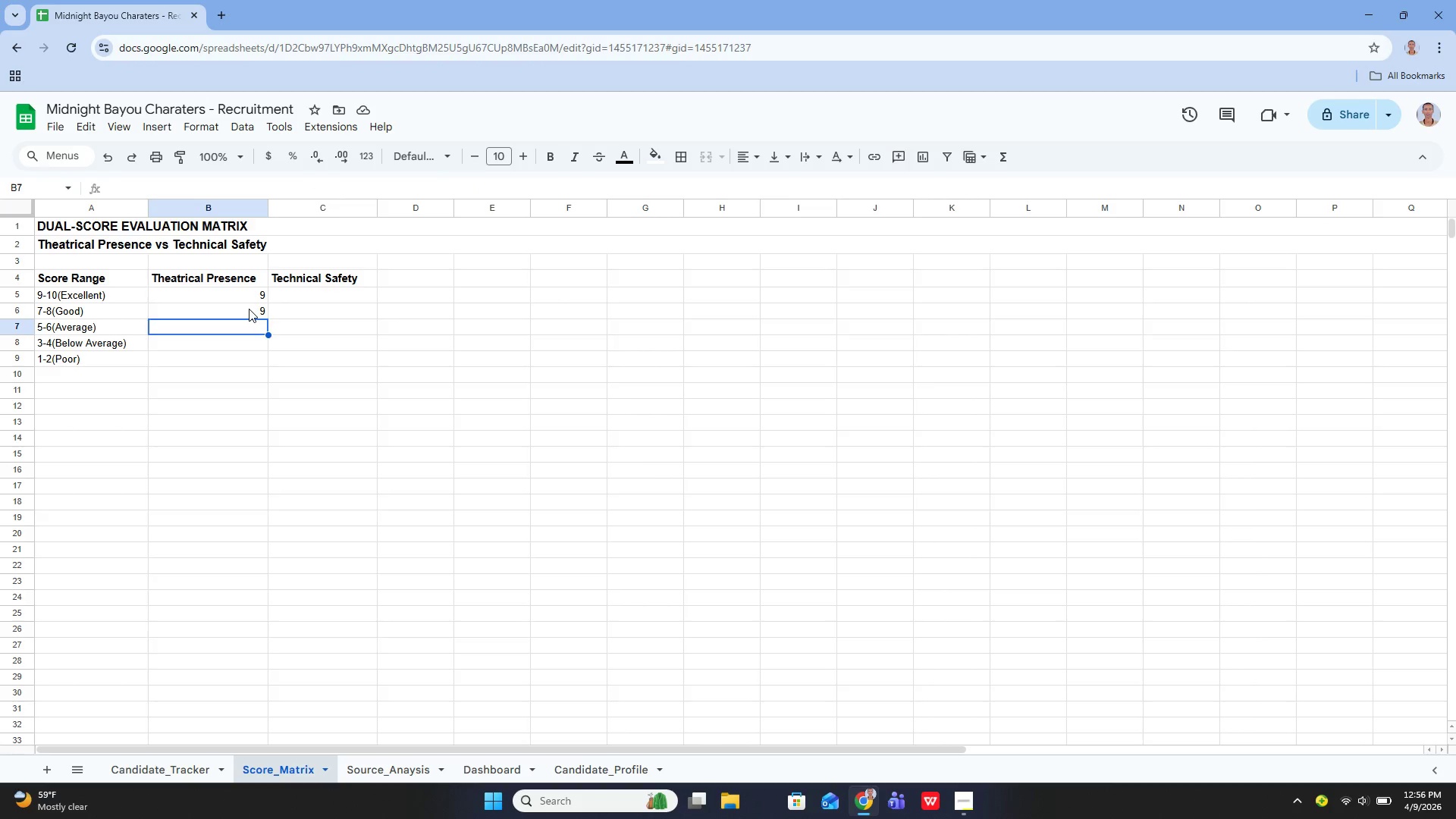 
key(ArrowUp)
 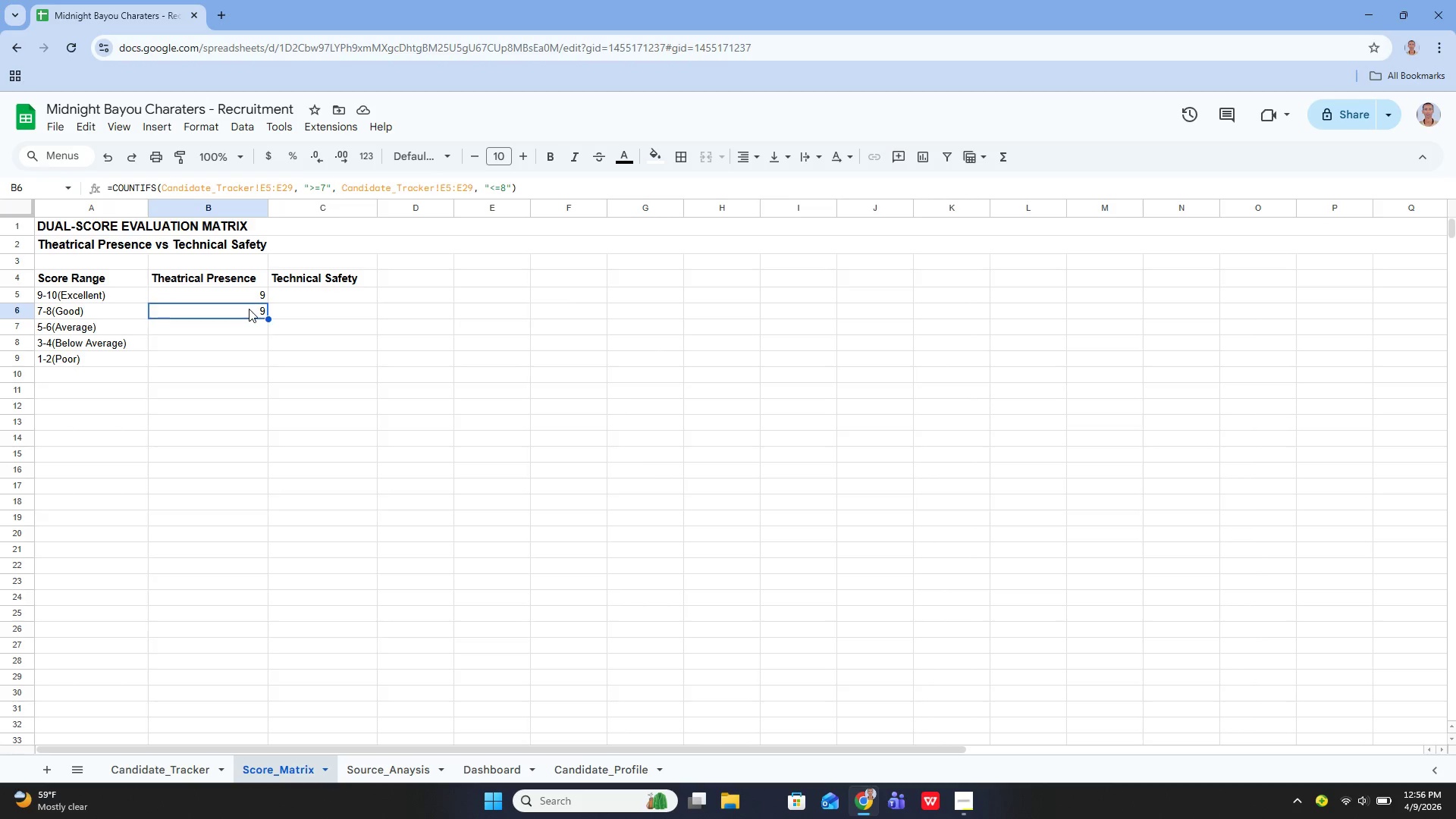 
key(Enter)
 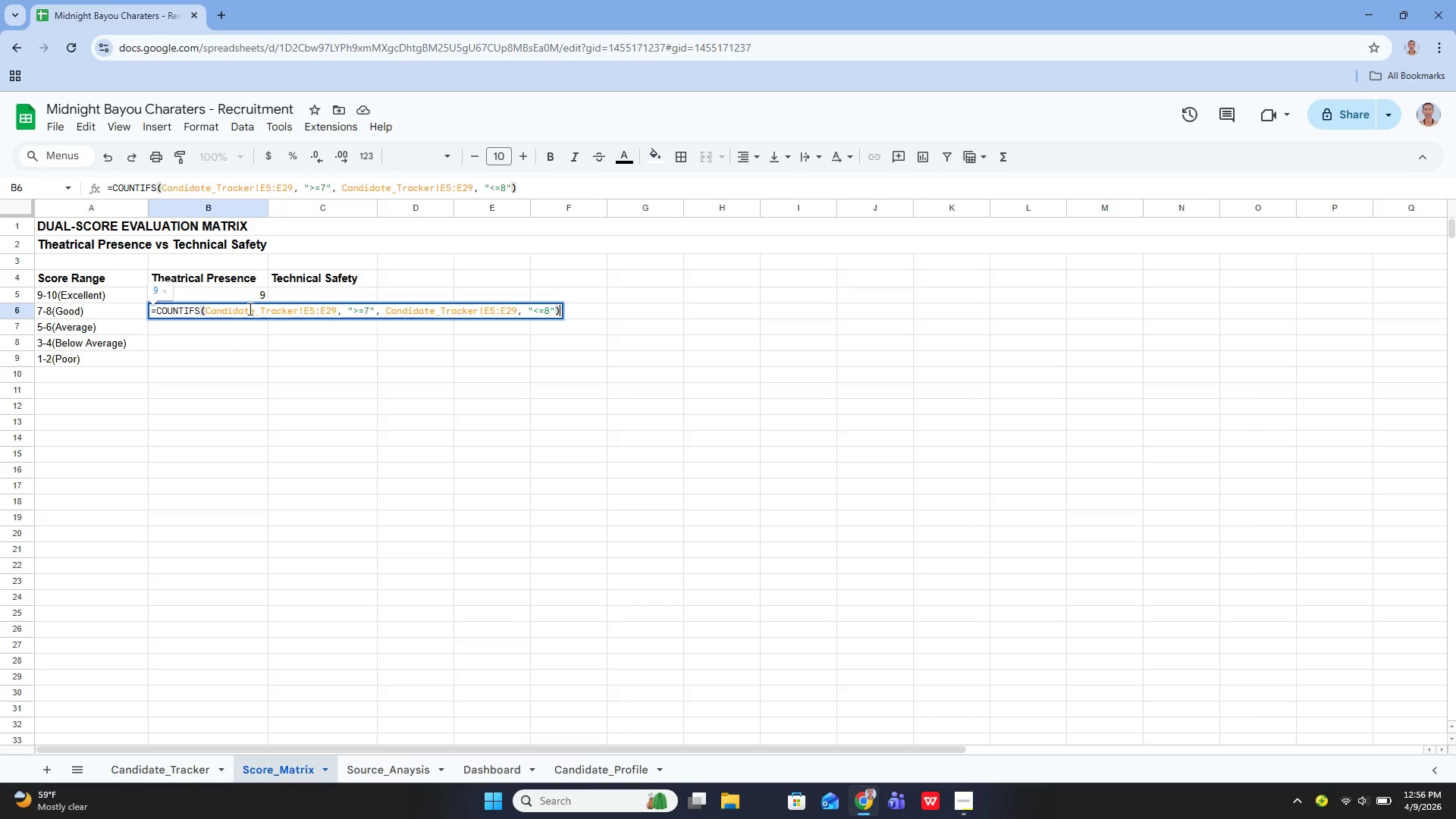 
hold_key(key=ArrowLeft, duration=0.7)
 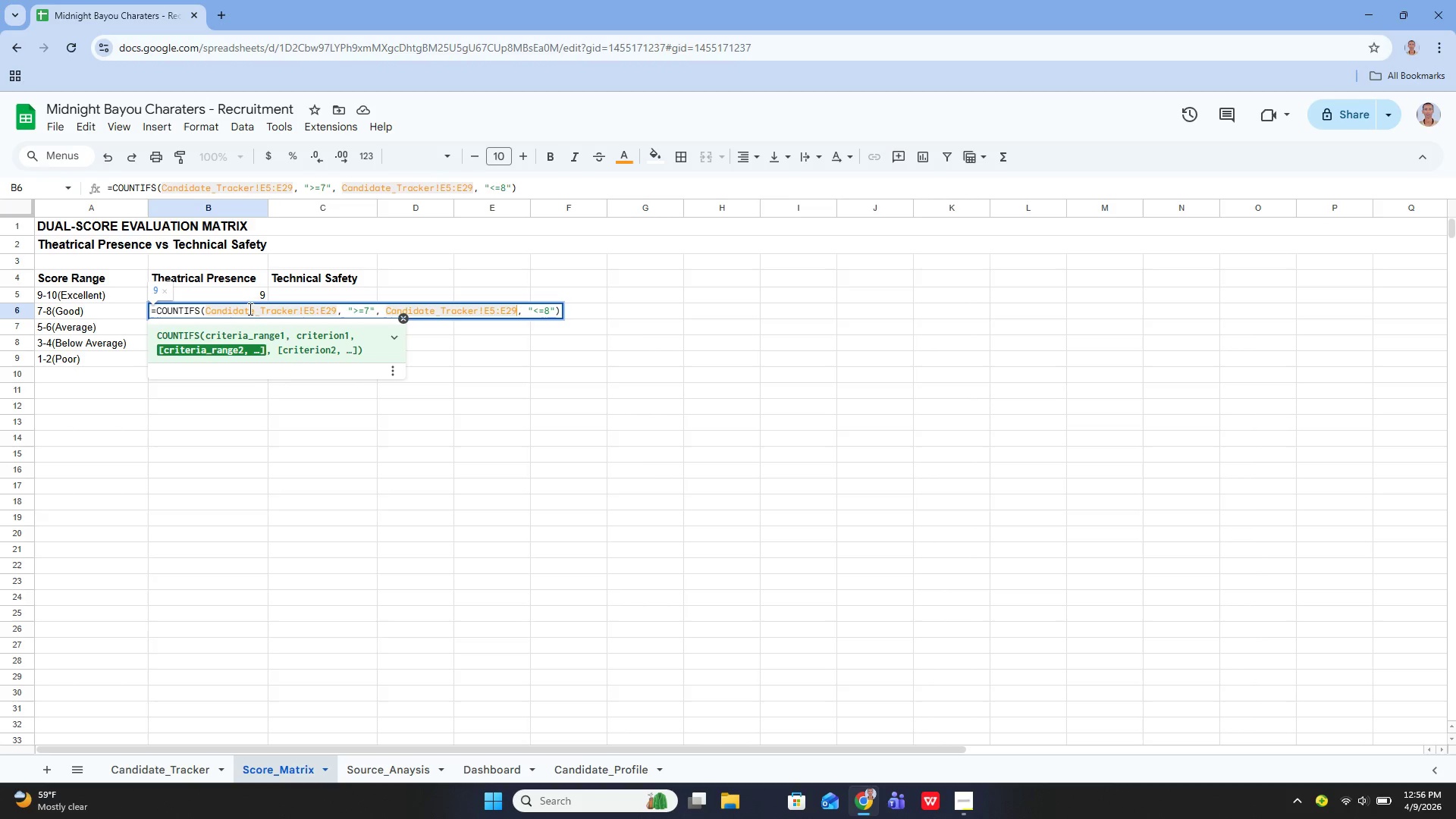 
key(ArrowRight)
 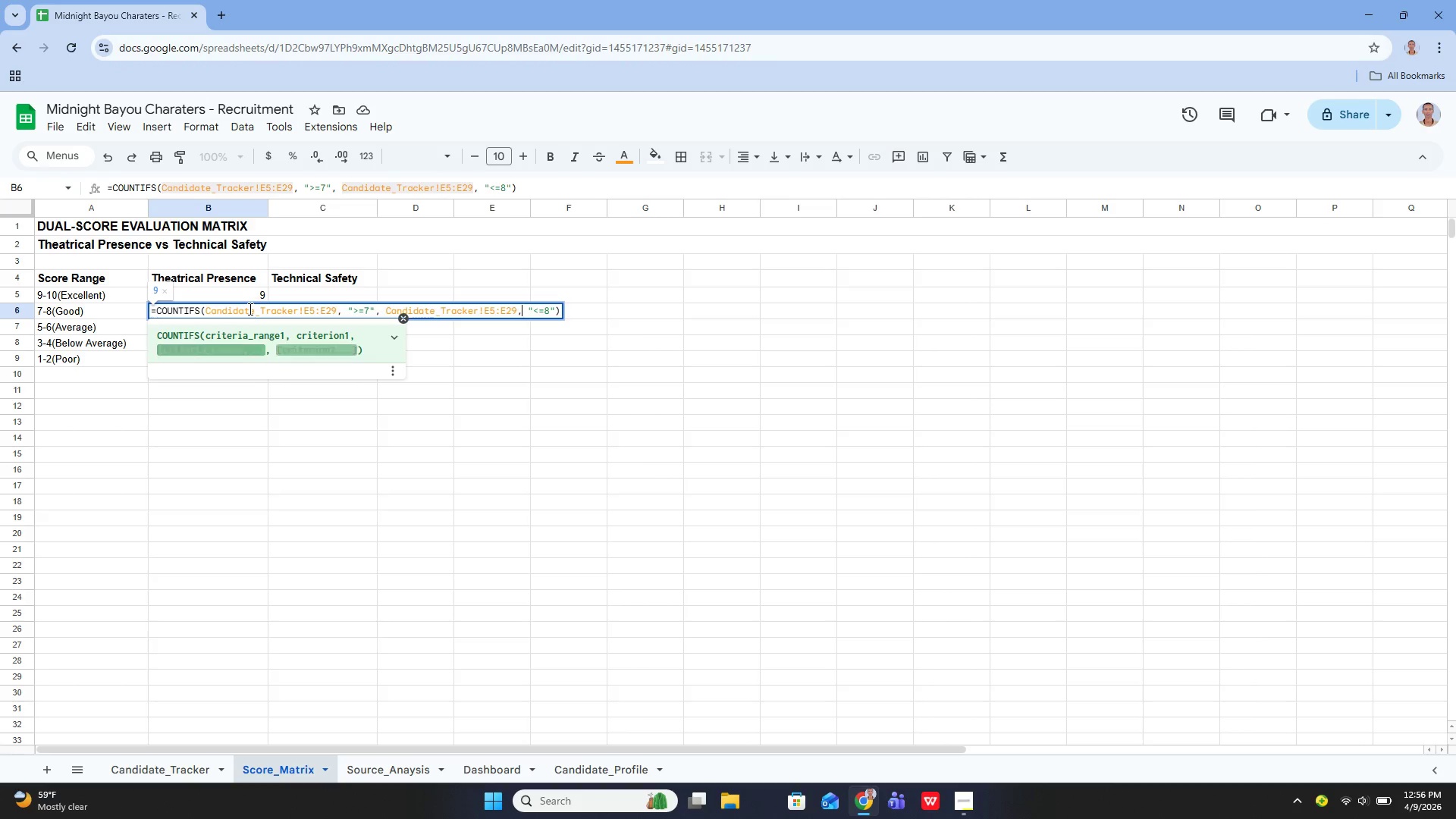 
key(ArrowRight)
 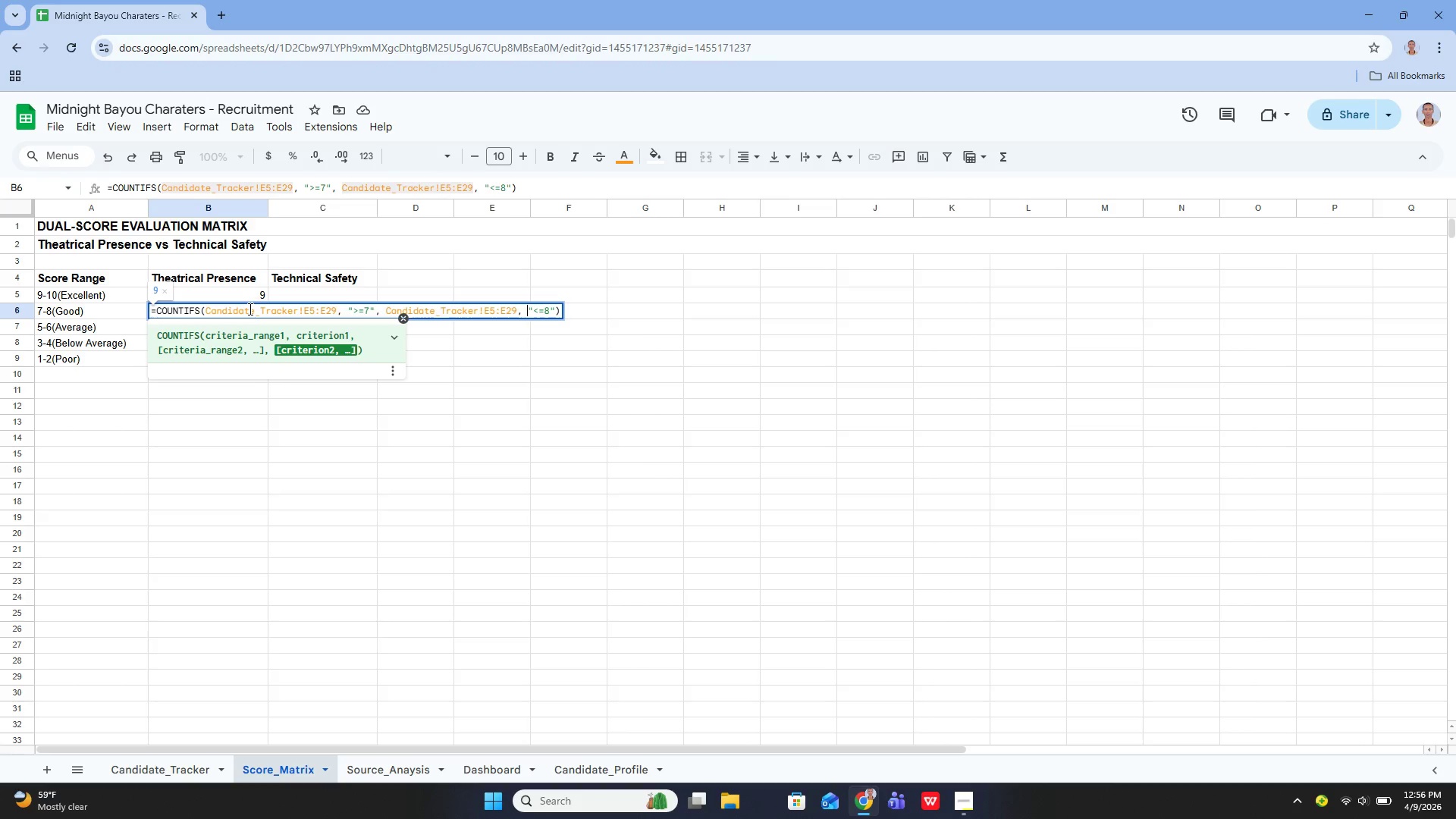 
key(ArrowRight)
 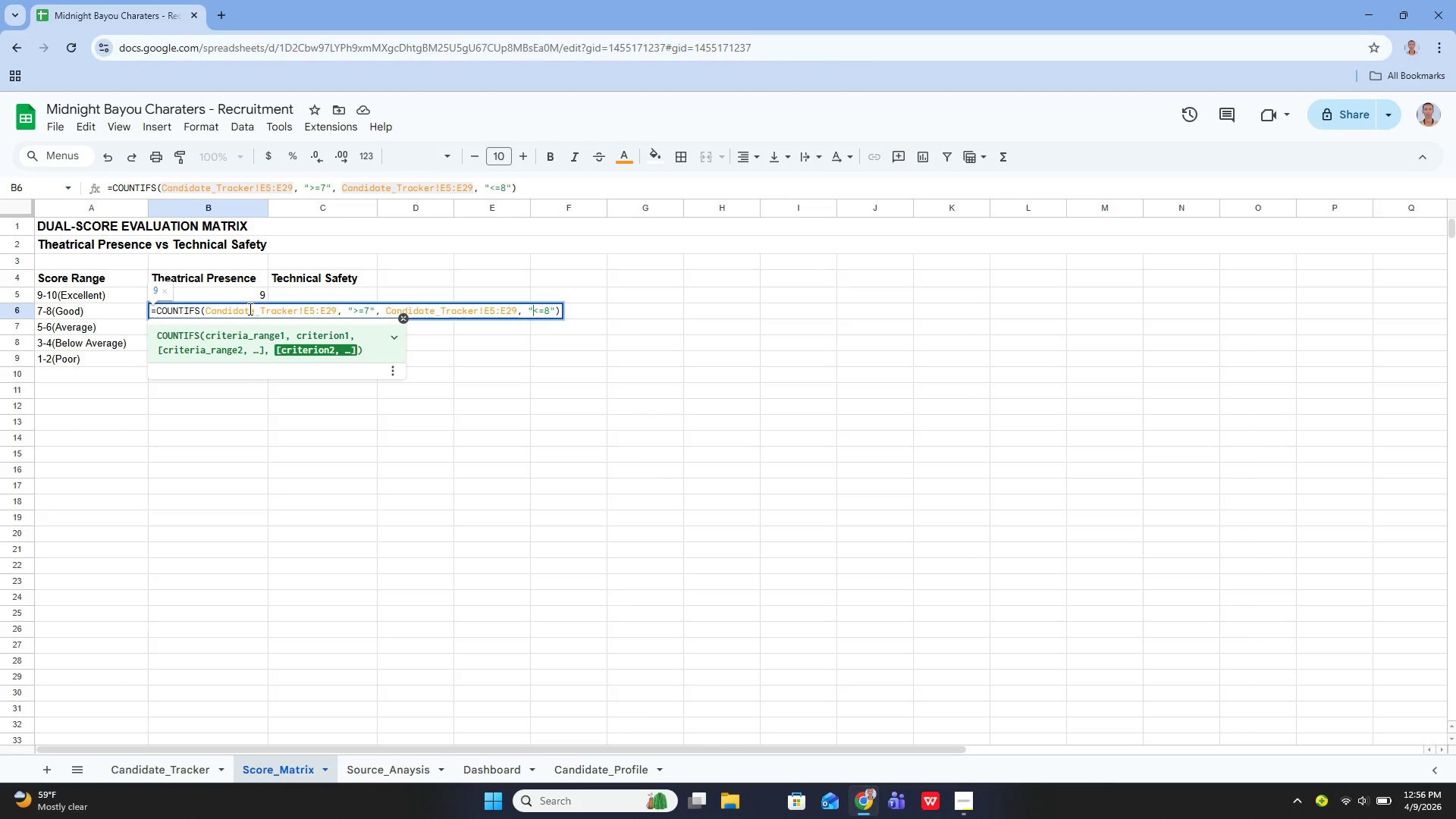 
key(ArrowRight)
 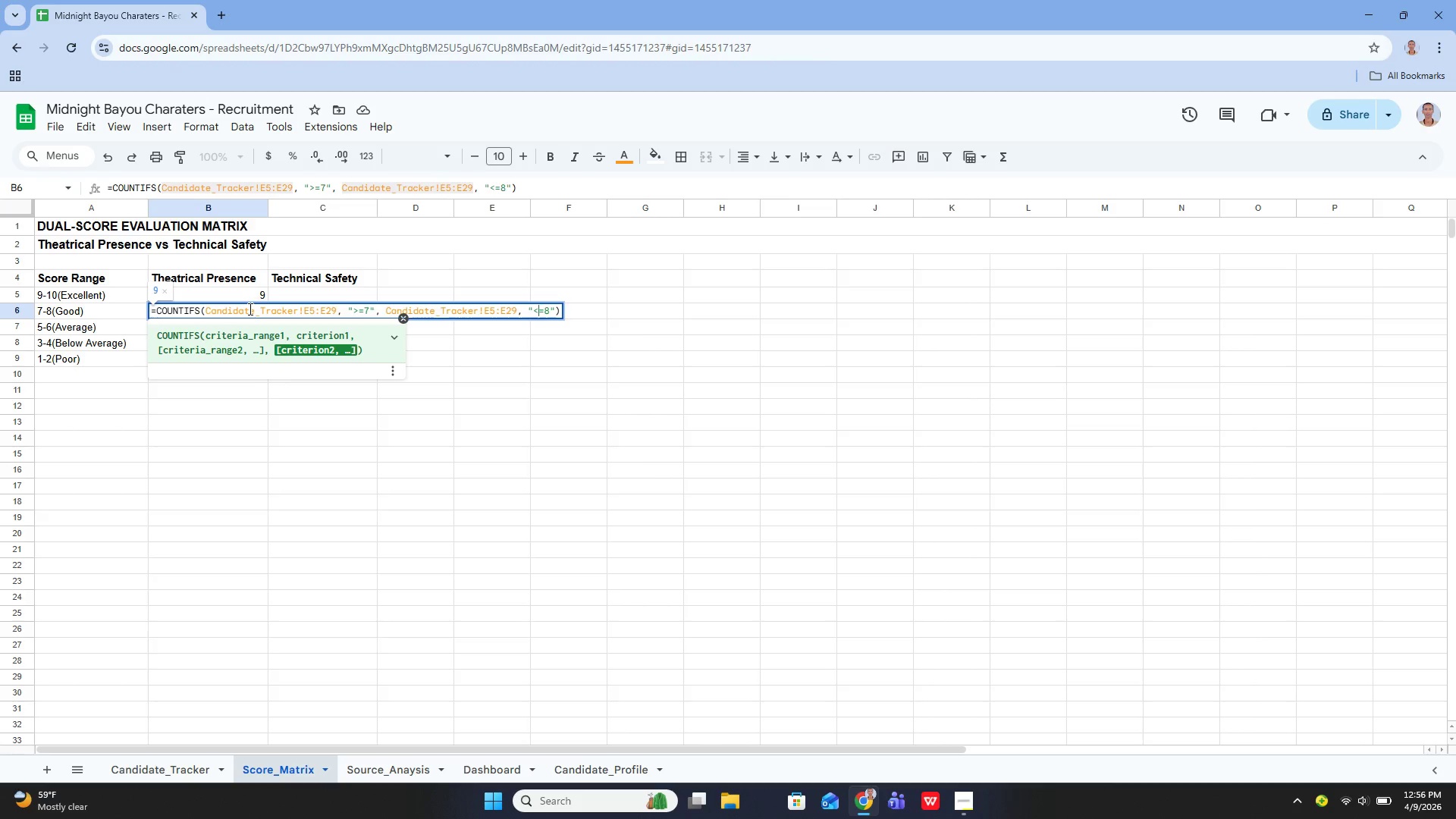 
key(ArrowRight)
 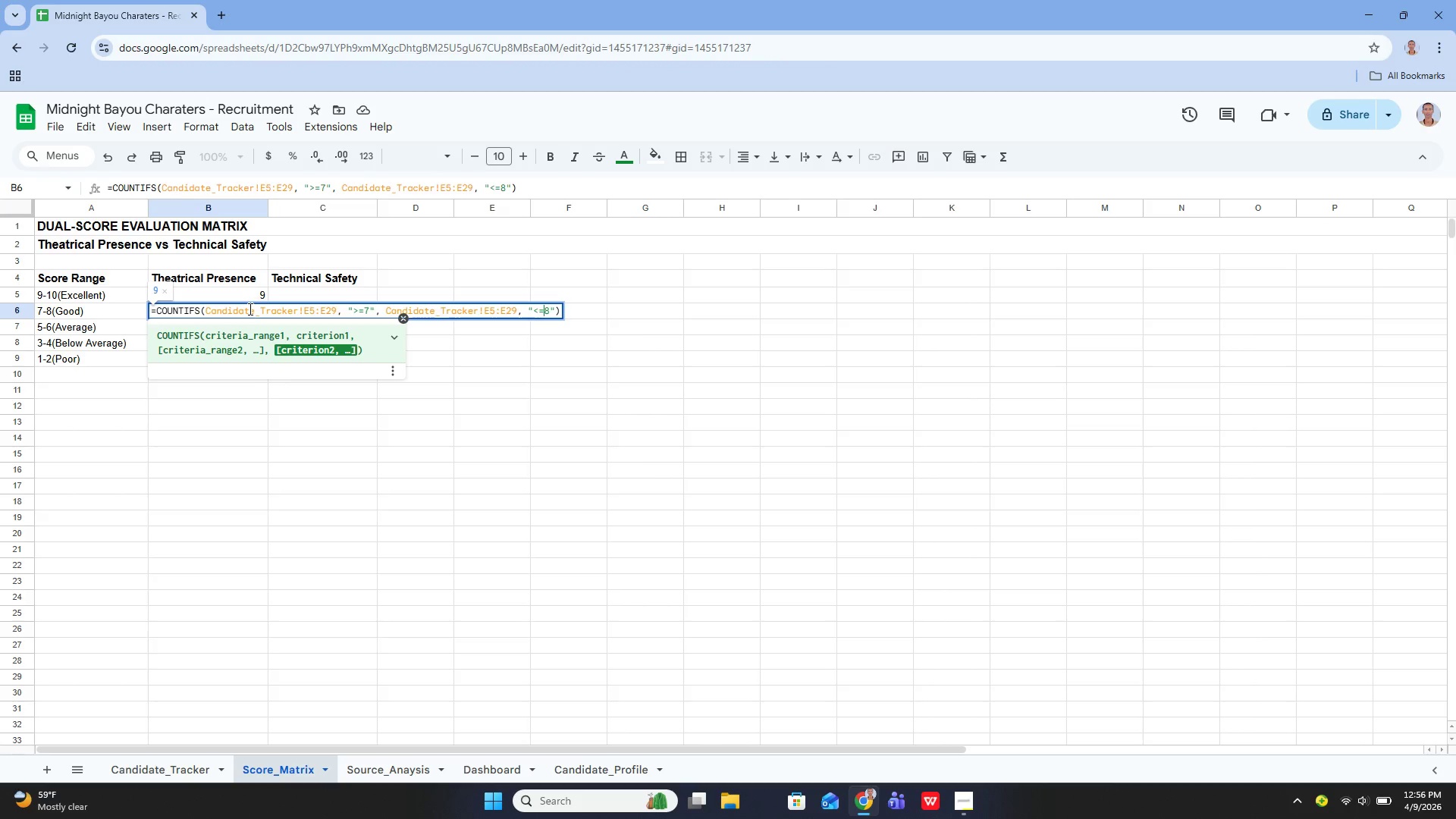 
hold_key(key=ArrowLeft, duration=0.42)
 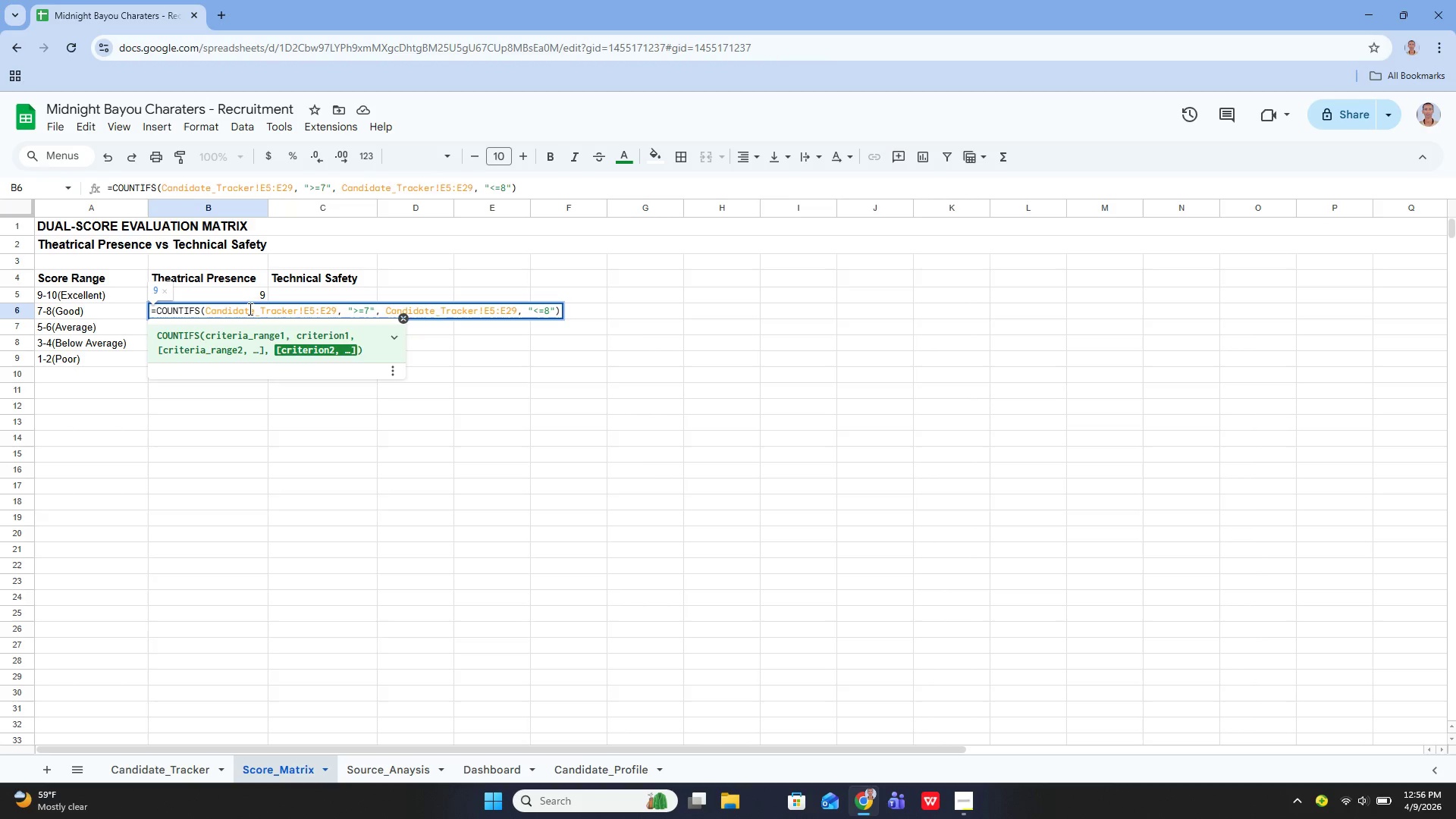 
key(ArrowDown)
 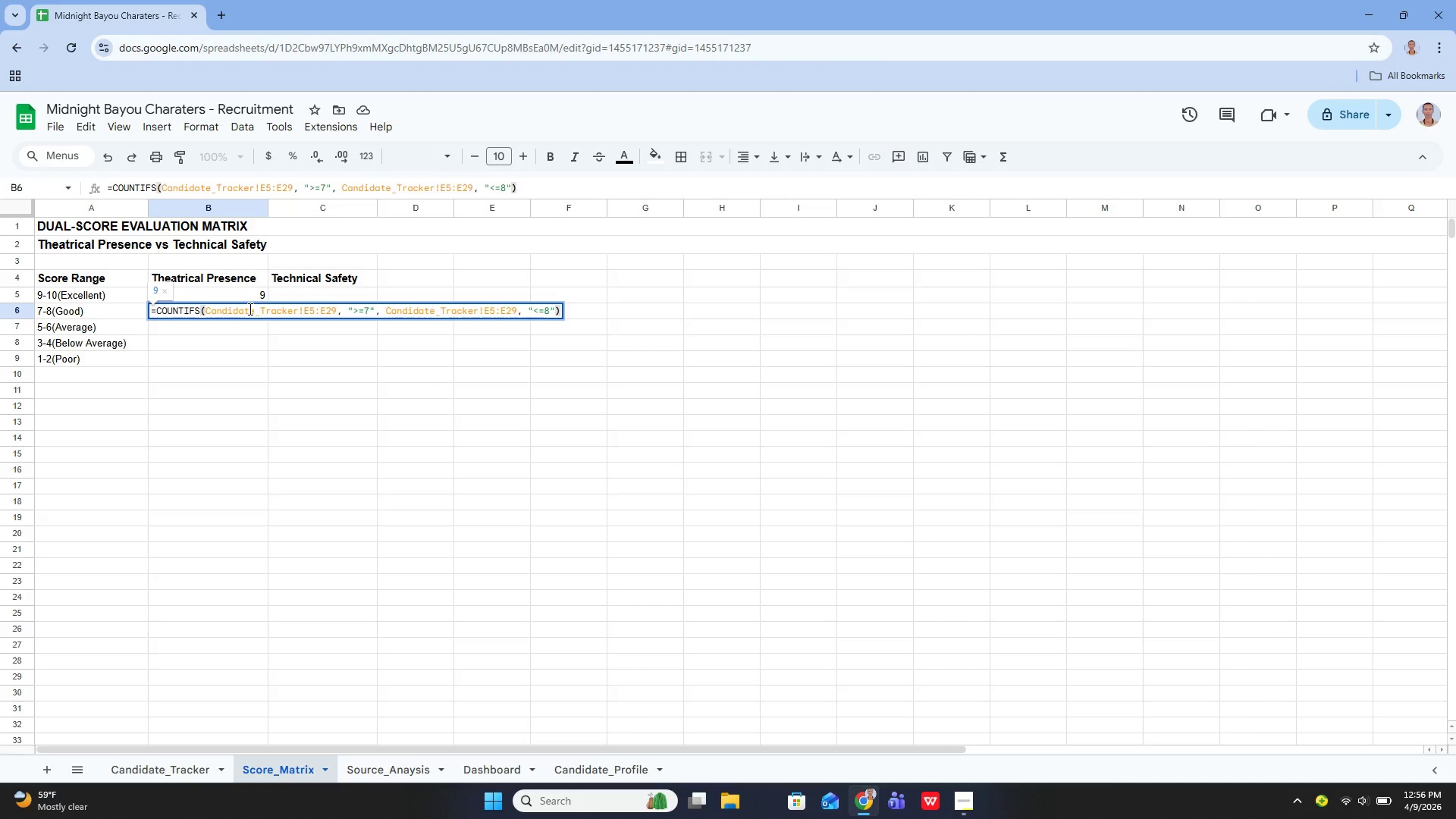 
hold_key(key=Backspace, duration=1.52)
 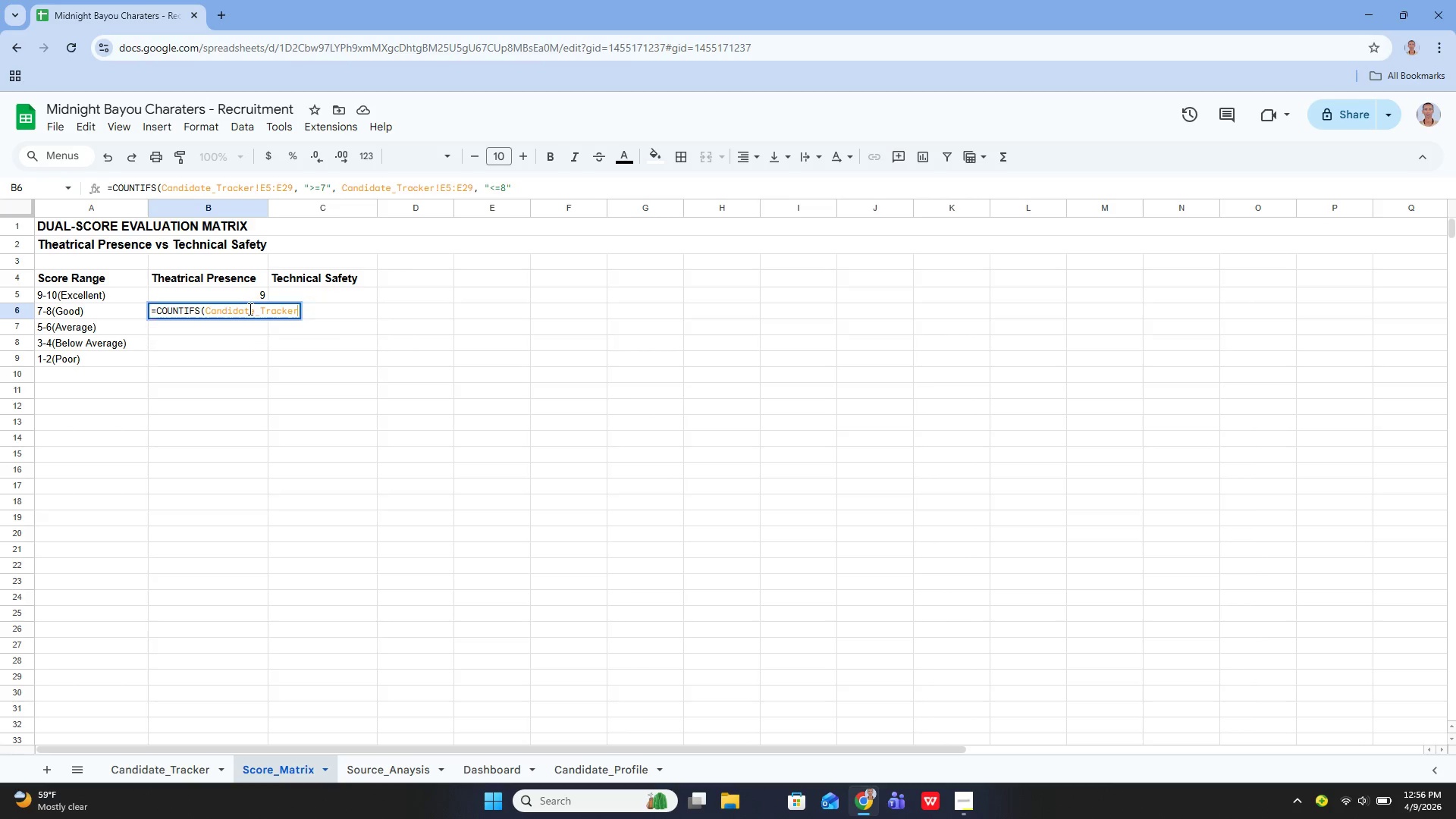 
hold_key(key=Backspace, duration=1.17)
 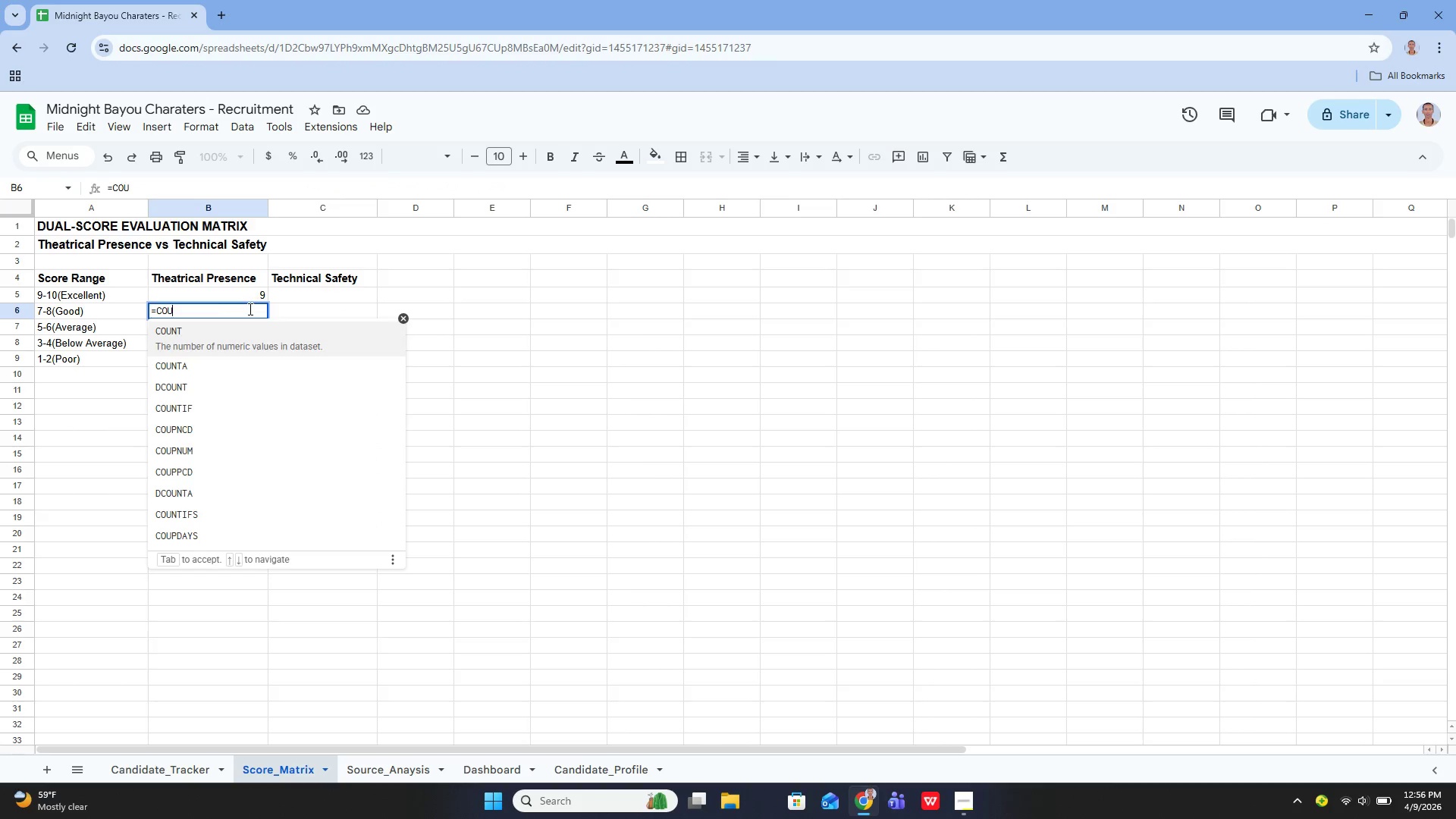 
key(Backspace)
 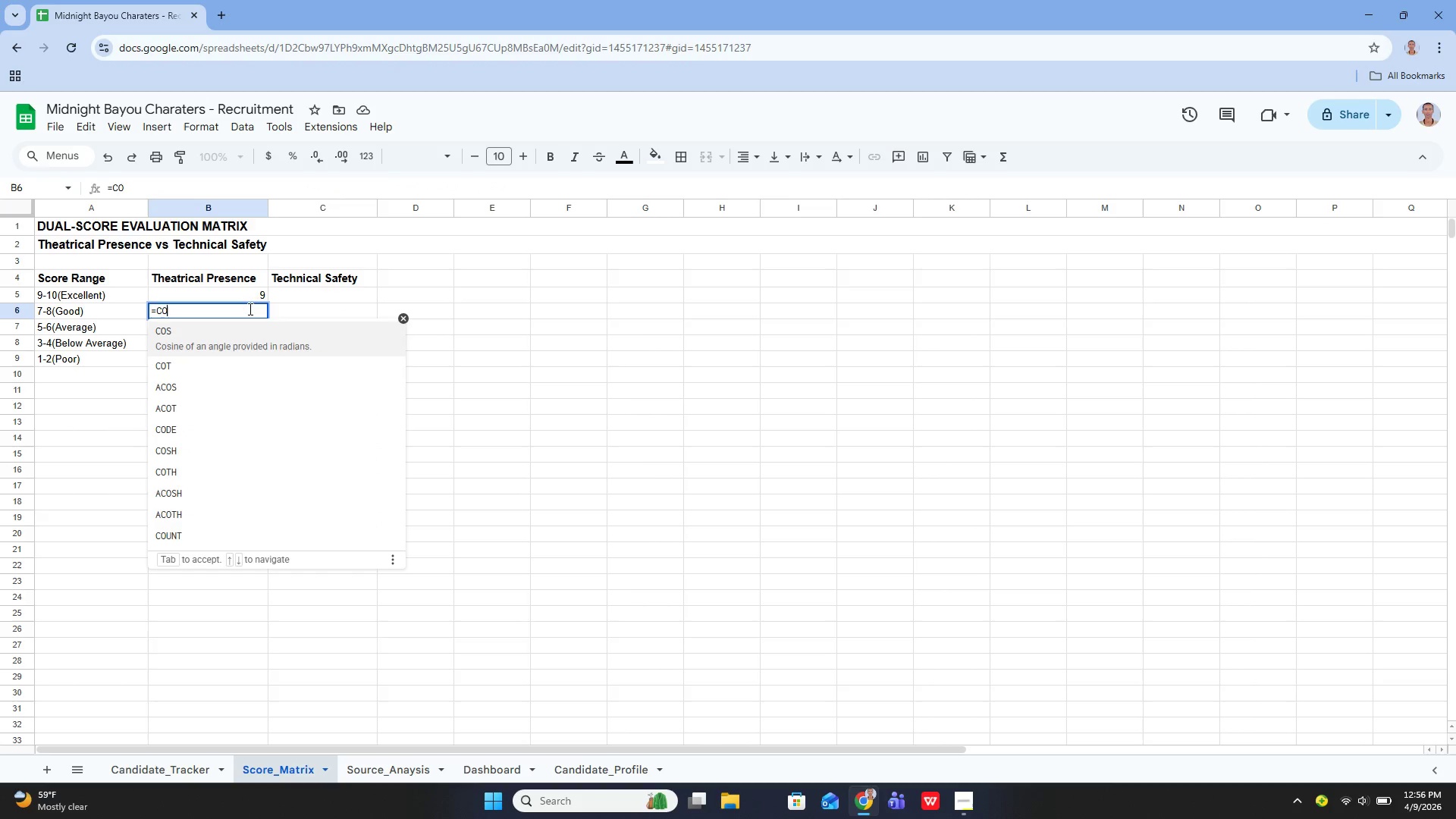 
key(Backspace)
 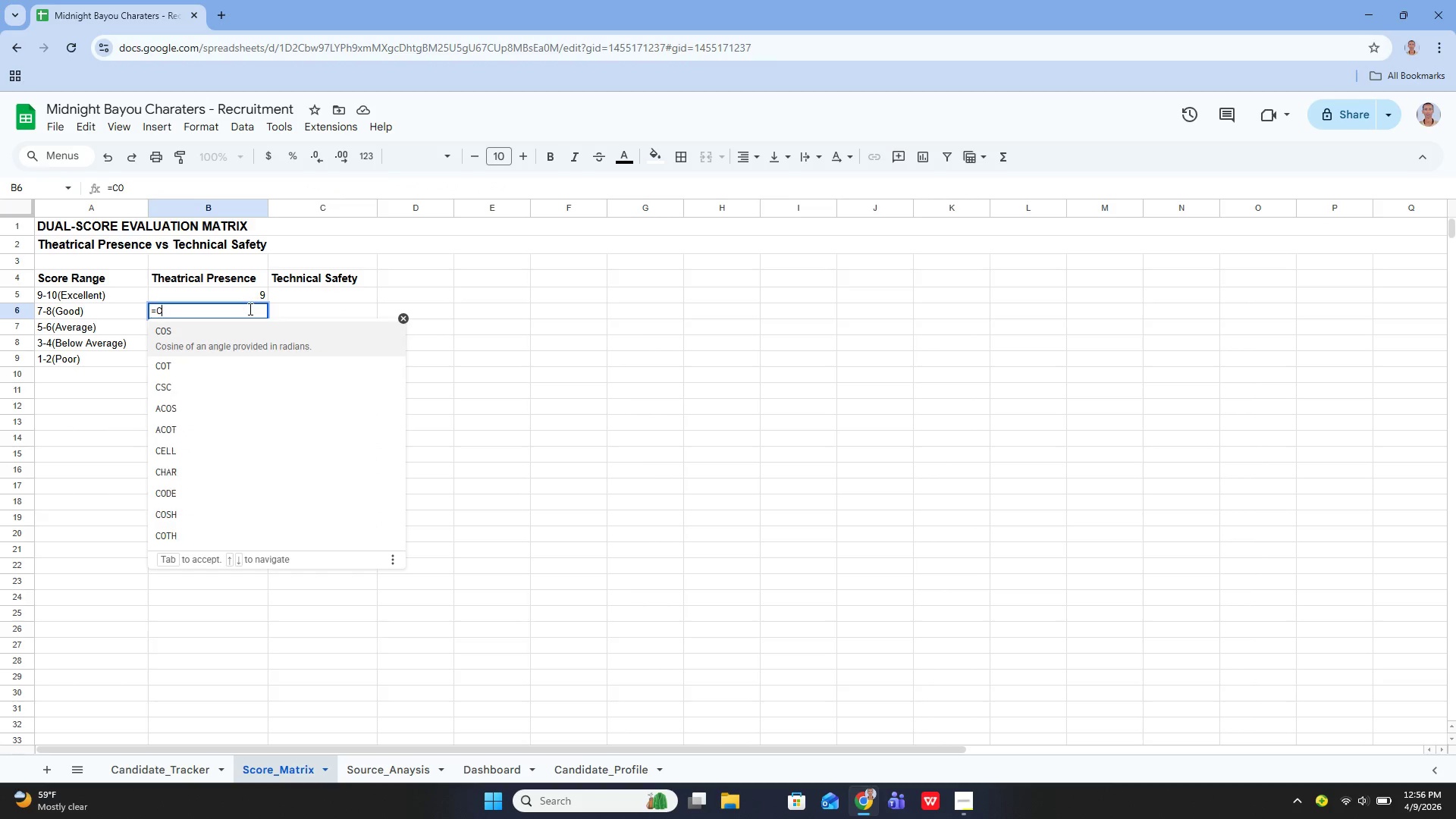 
key(Backspace)
 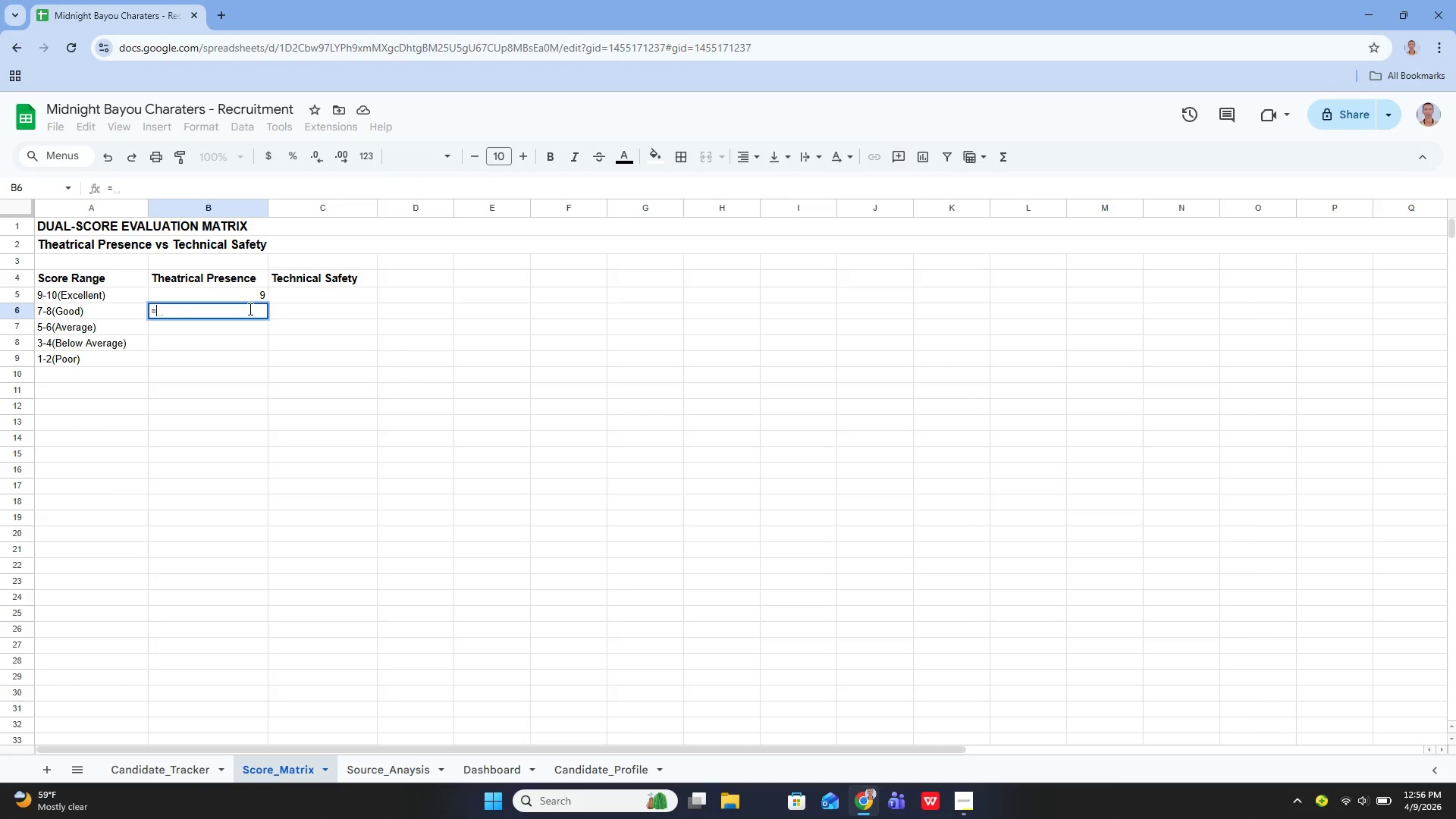 
key(Backspace)
 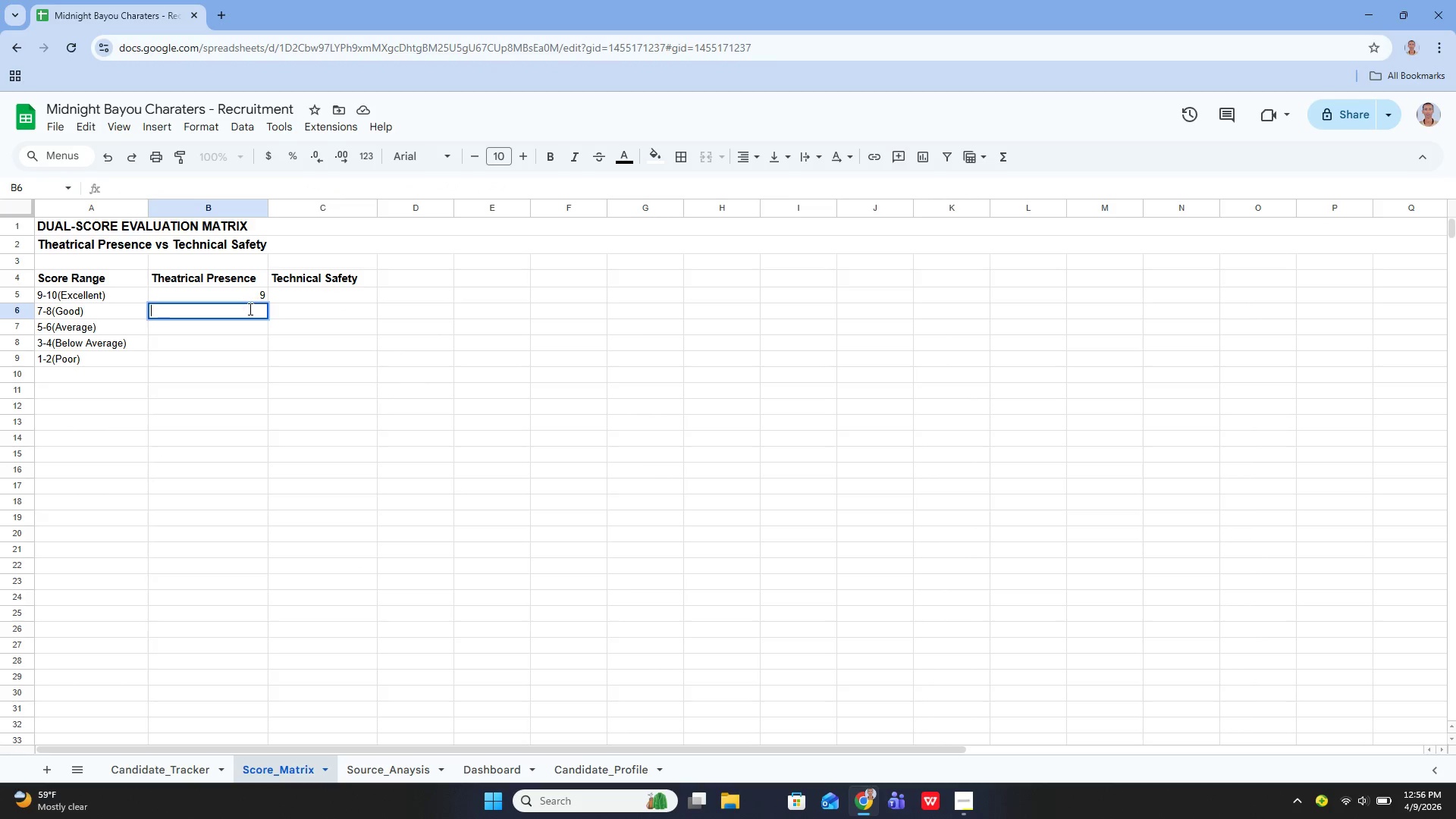 
key(Equal)
 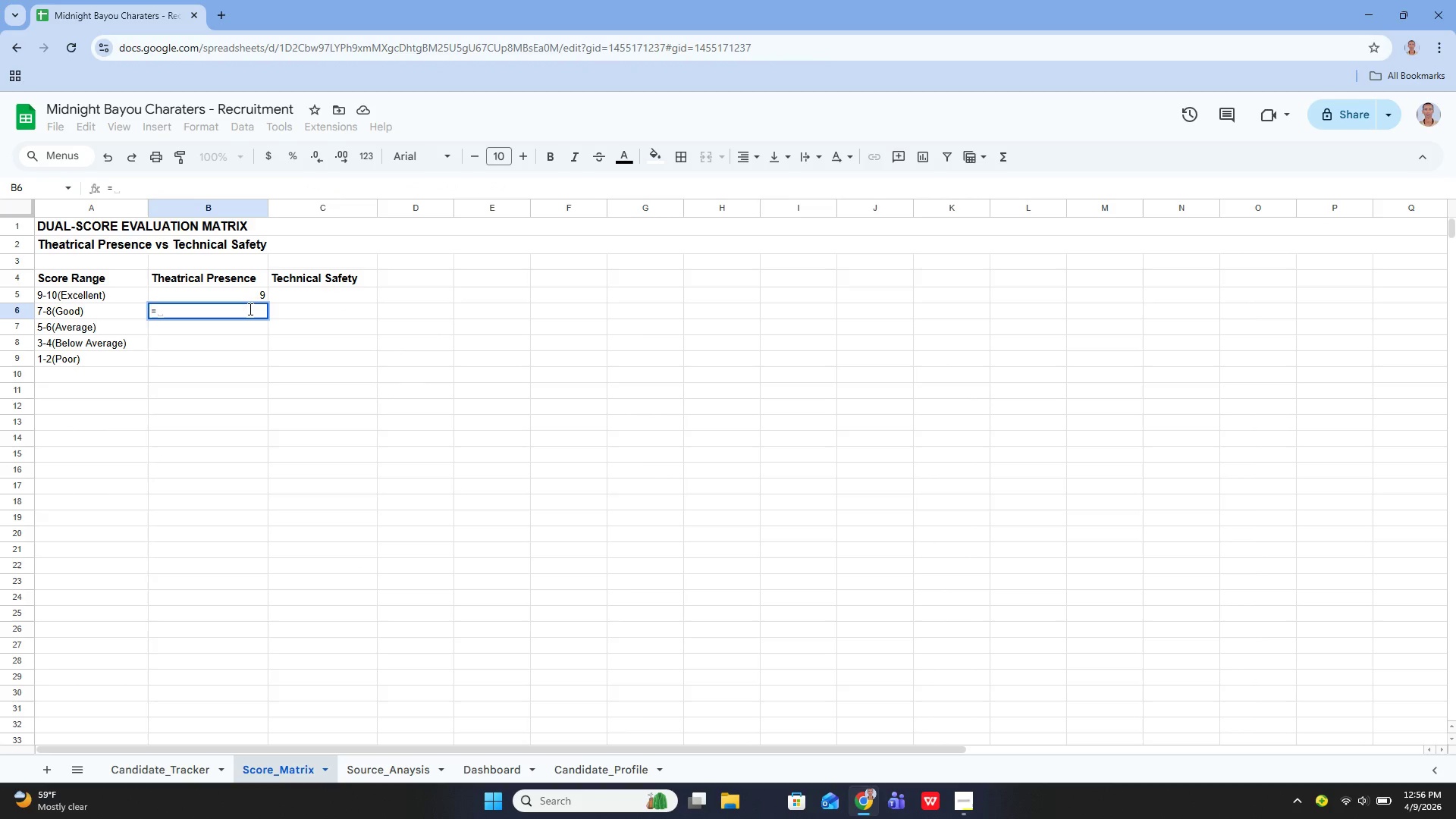 
key(ArrowUp)
 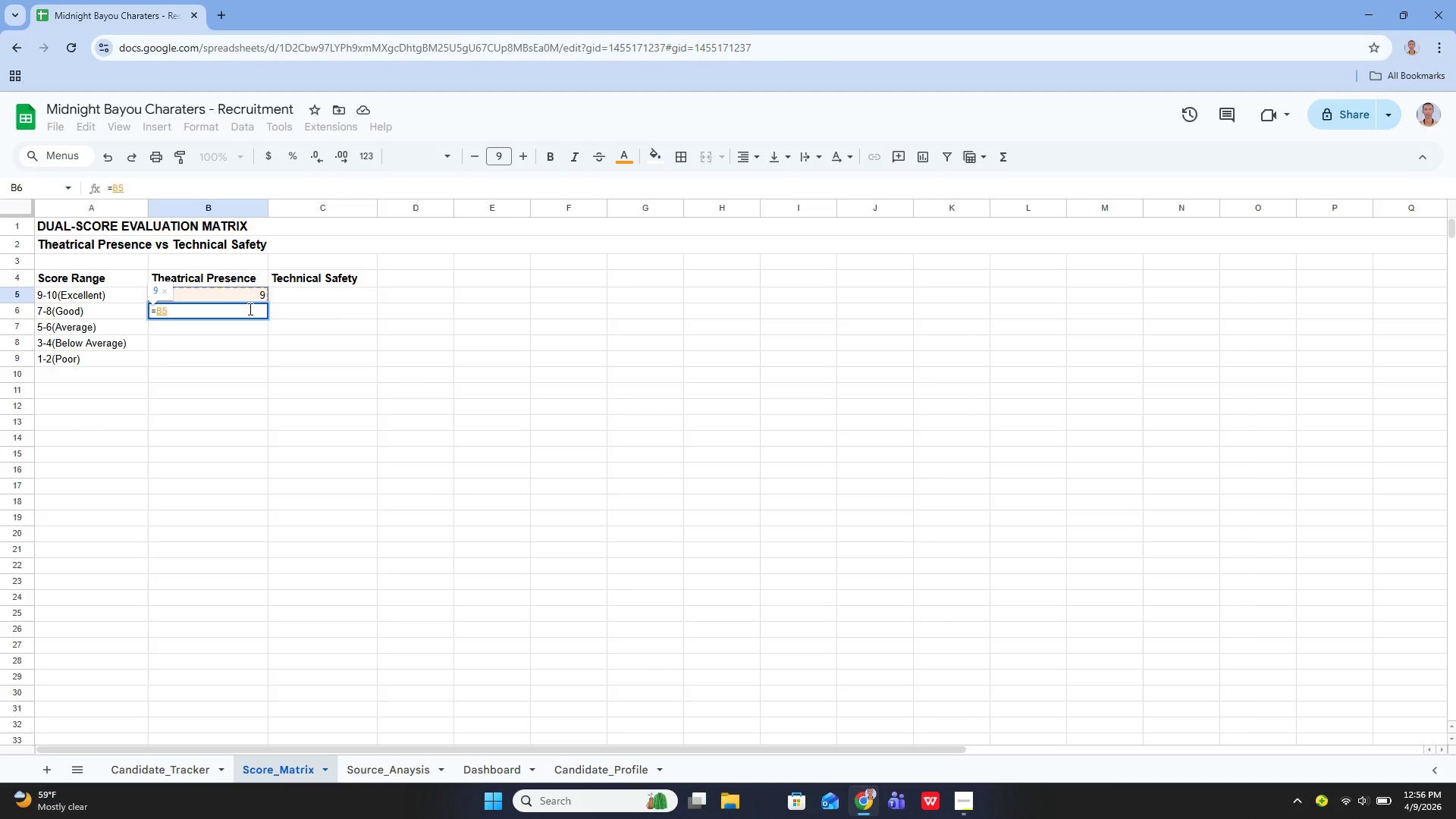 
key(Backspace)
 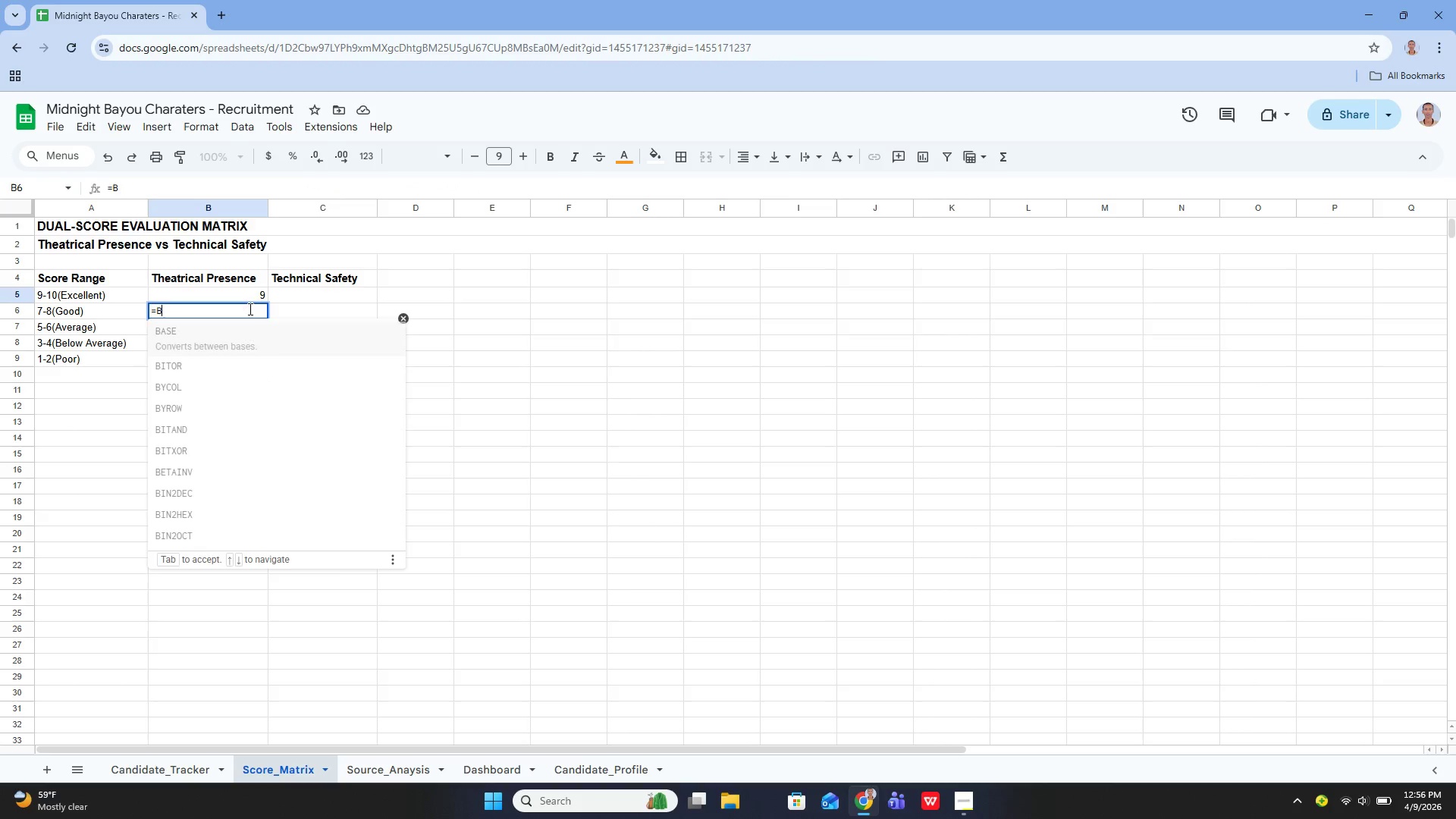 
key(Backspace)
 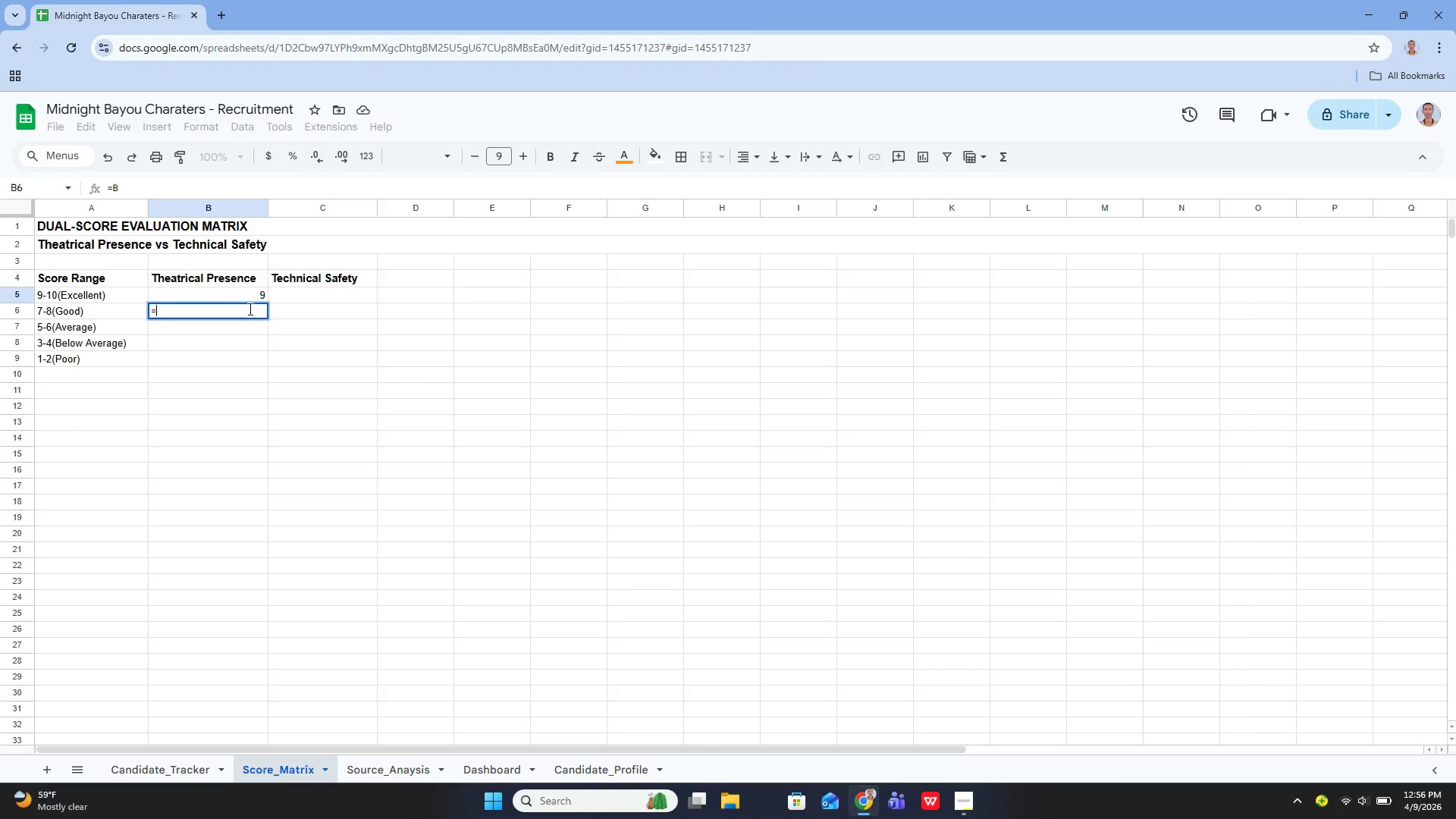 
key(Backspace)
 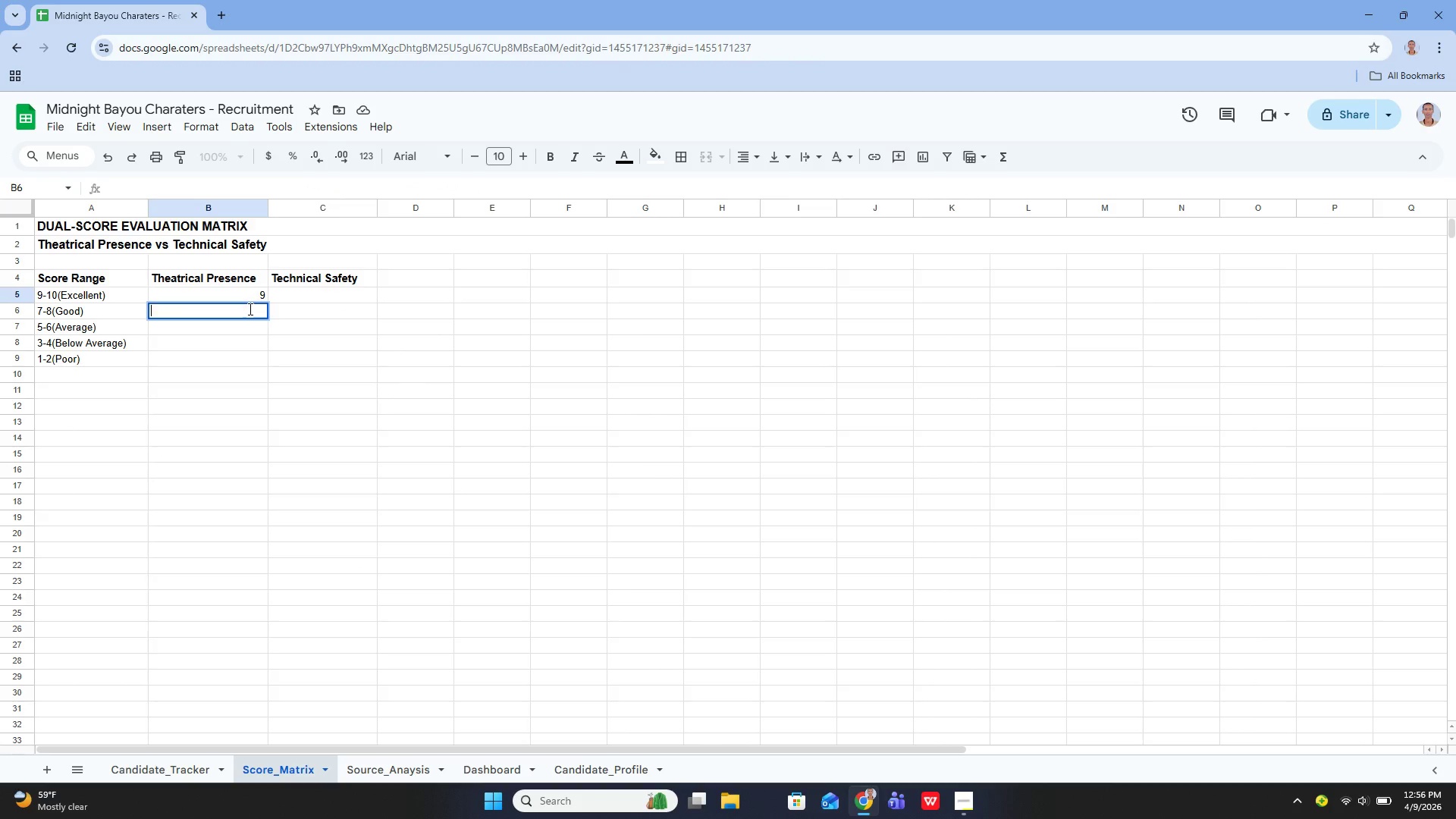 
key(Backslash)
 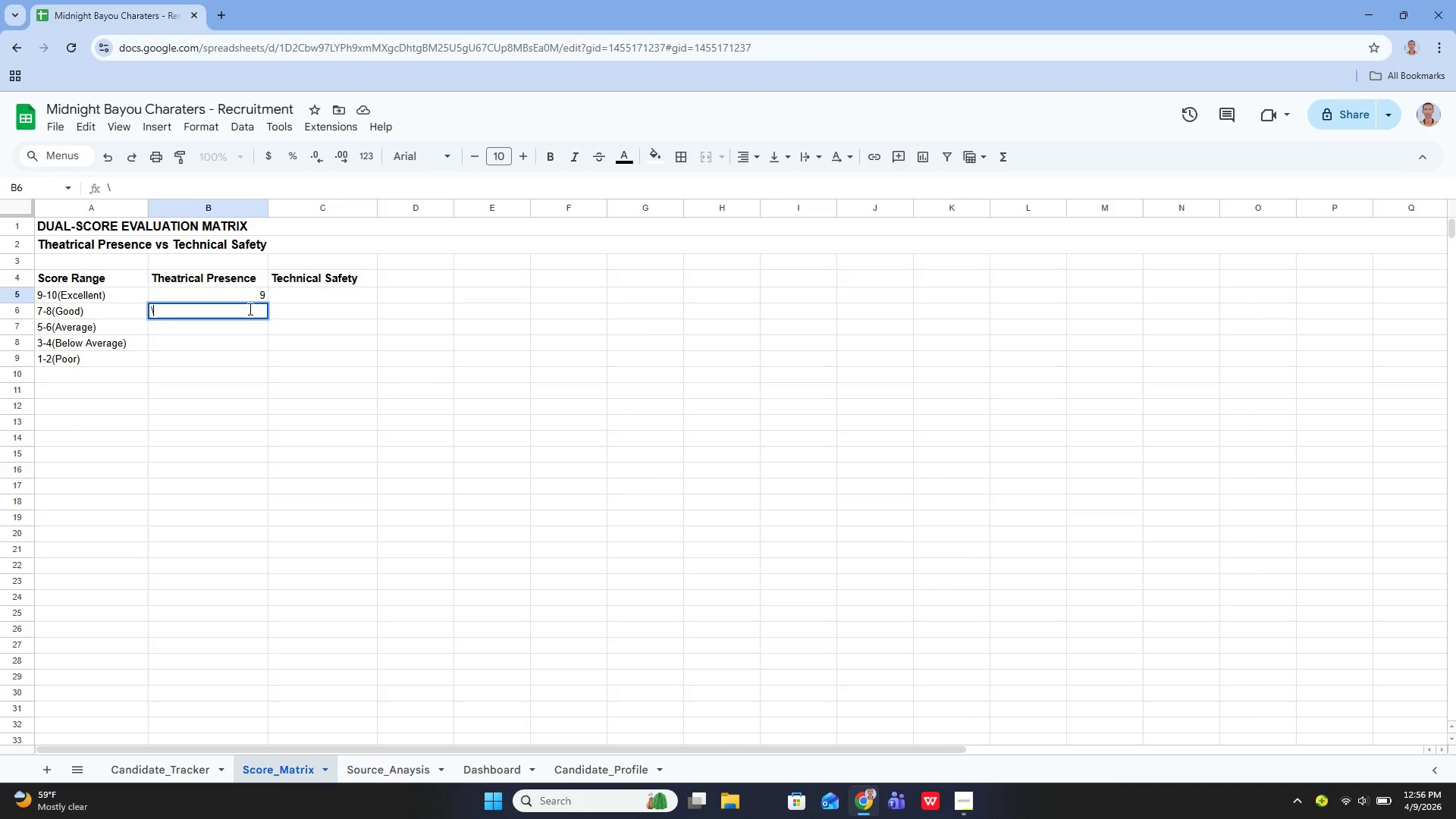 
key(Backspace)
 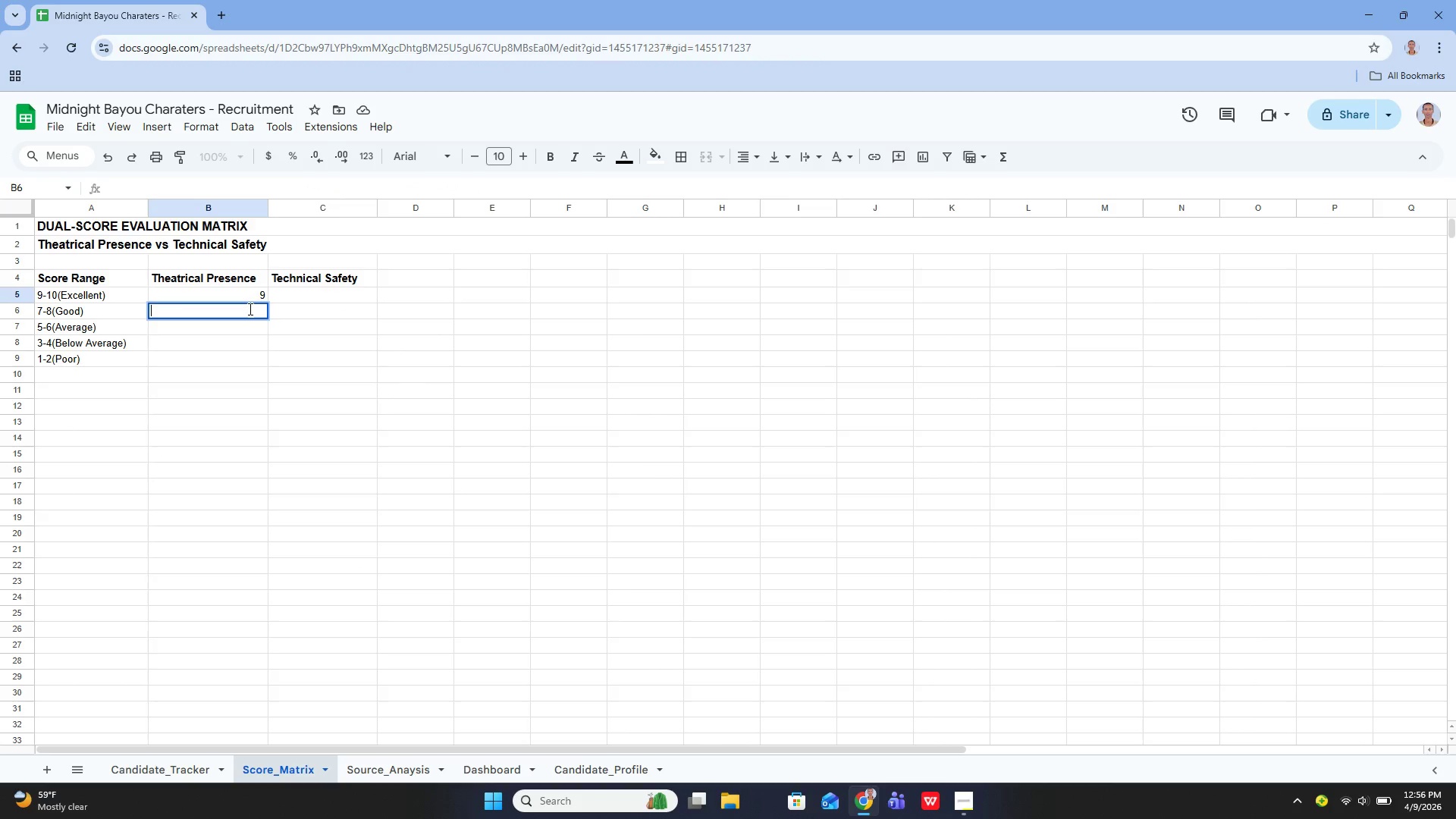 
key(ArrowUp)
 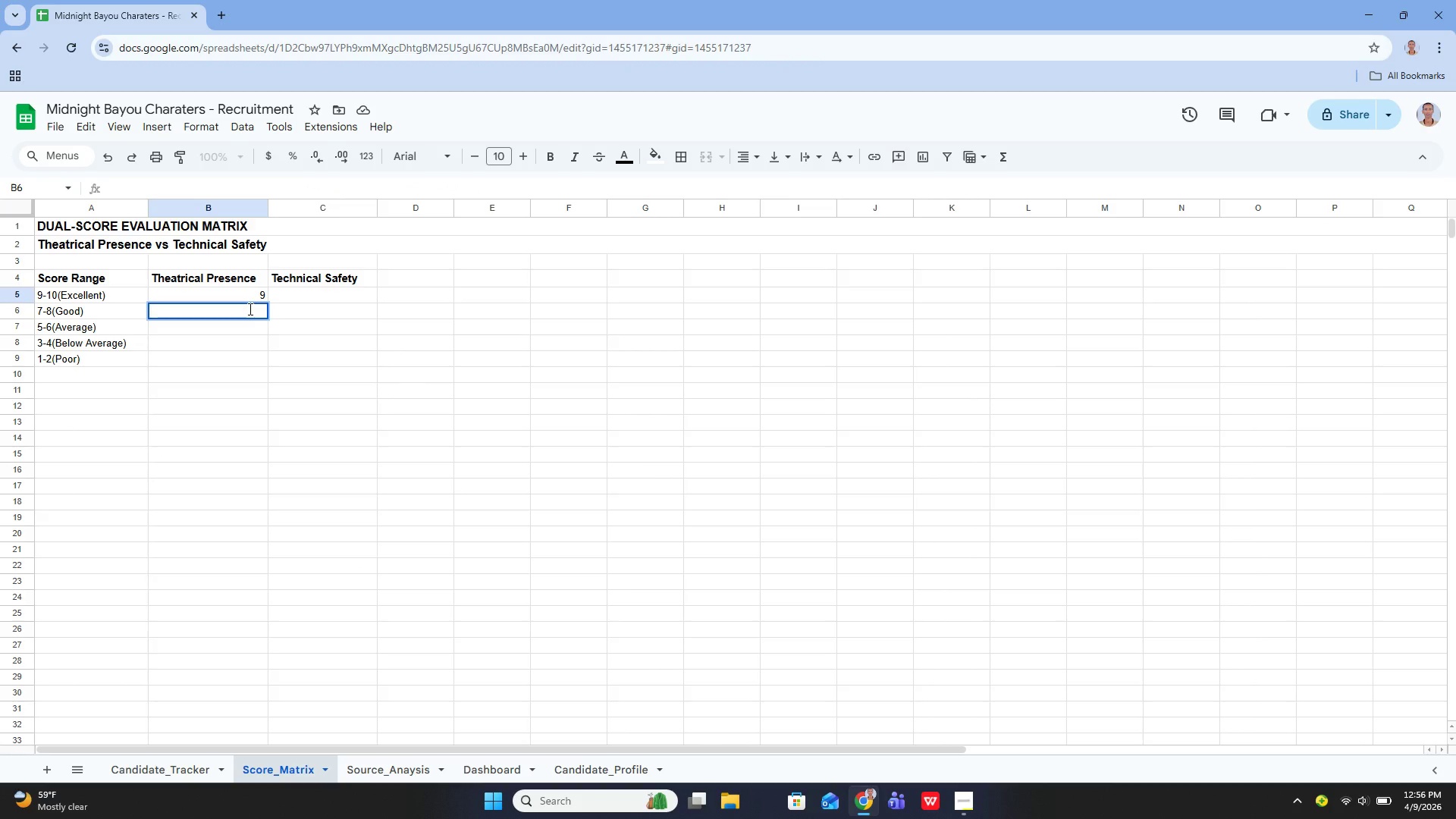 
key(Enter)
 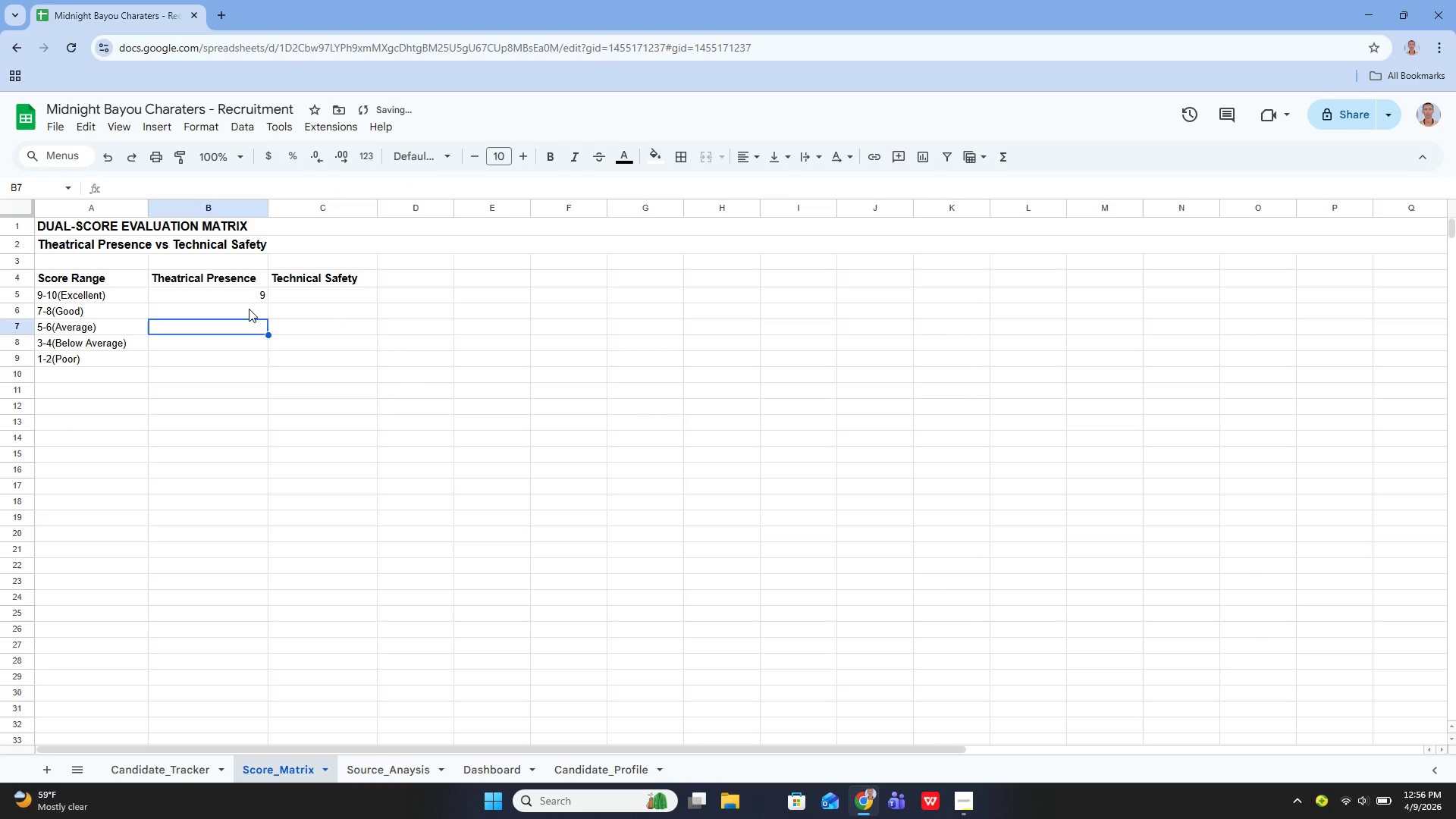 
key(ArrowUp)
 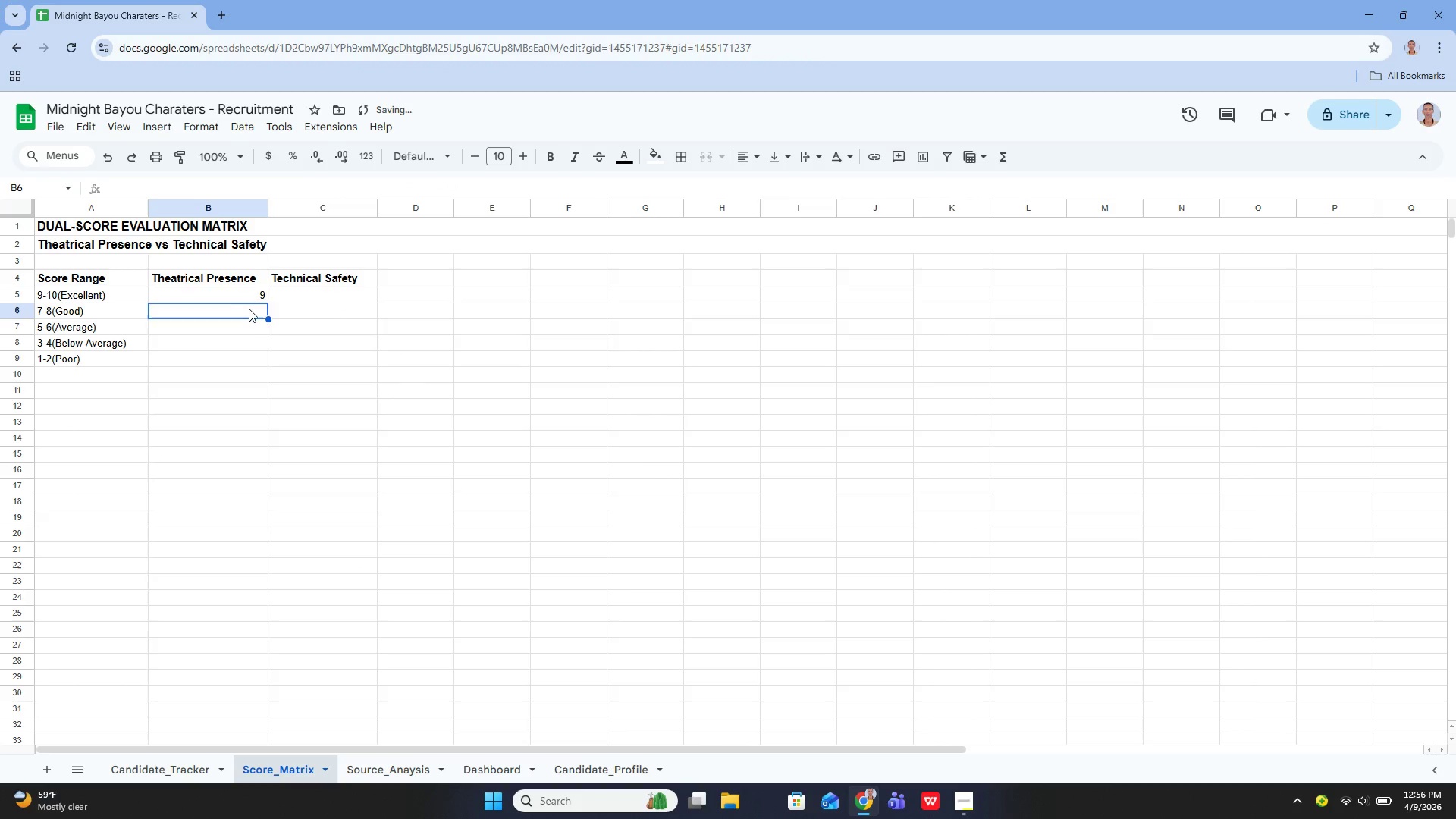 
key(ArrowUp)
 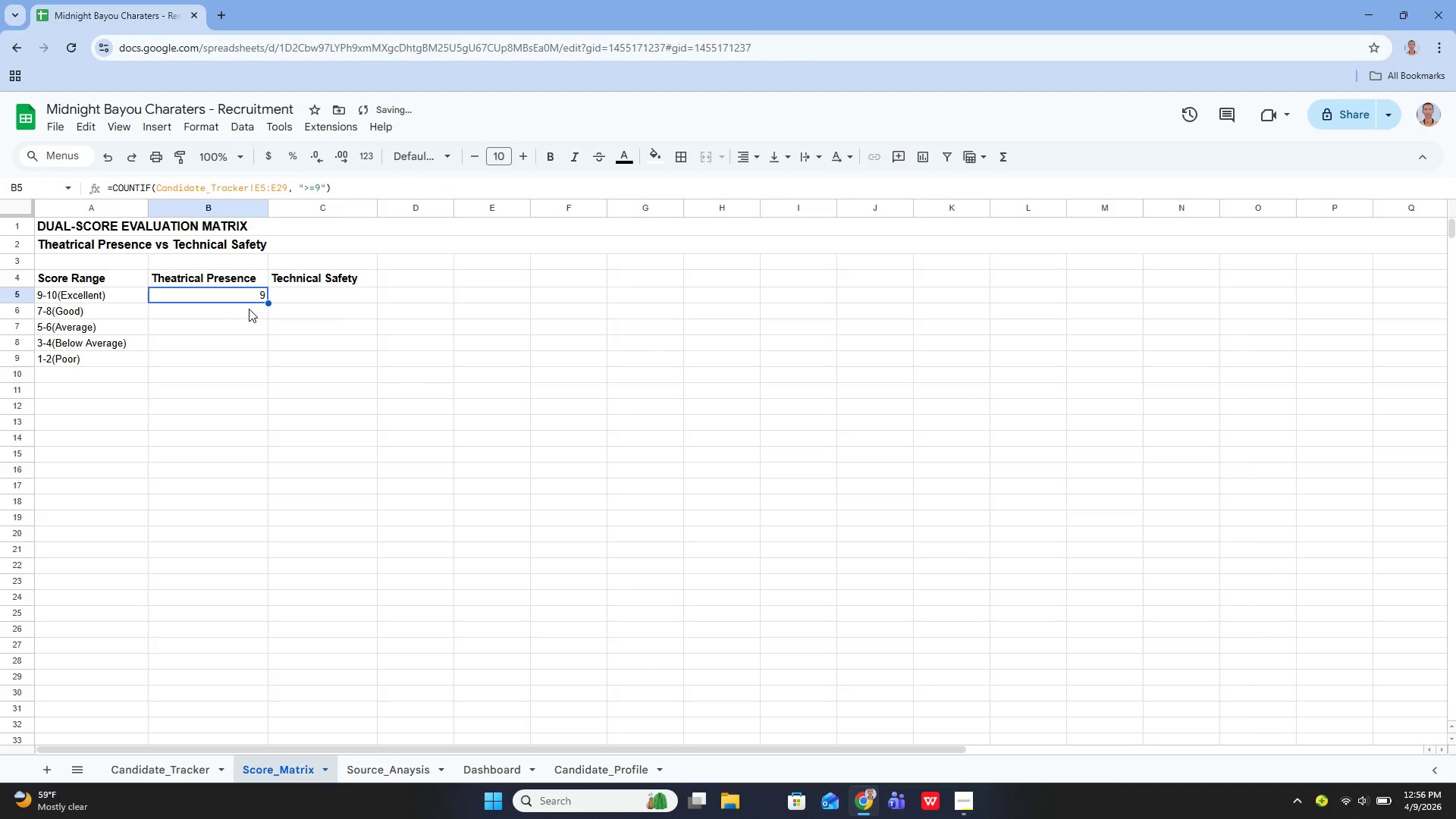 
key(Enter)
 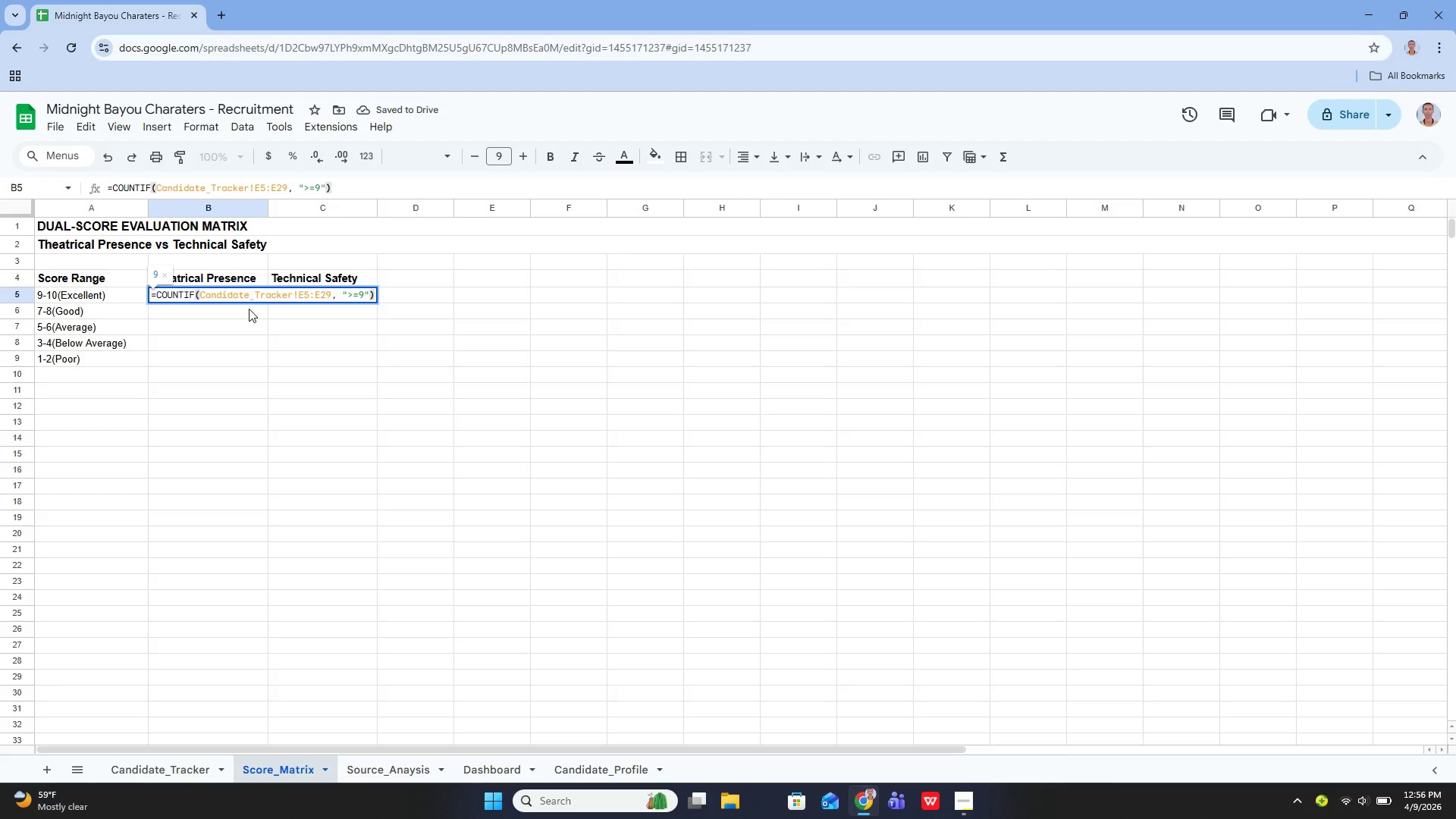 
key(Enter)
 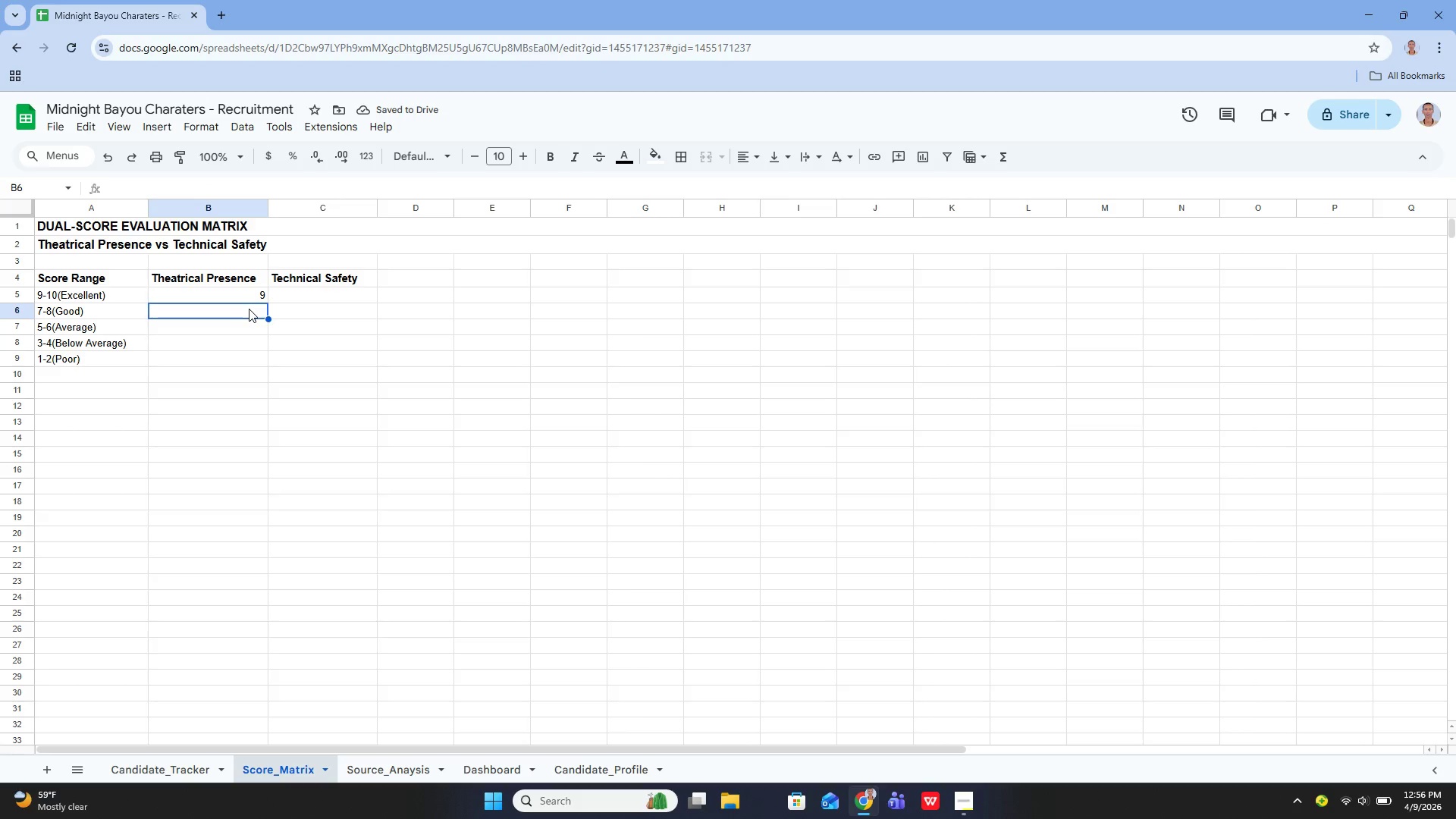 
key(Enter)
 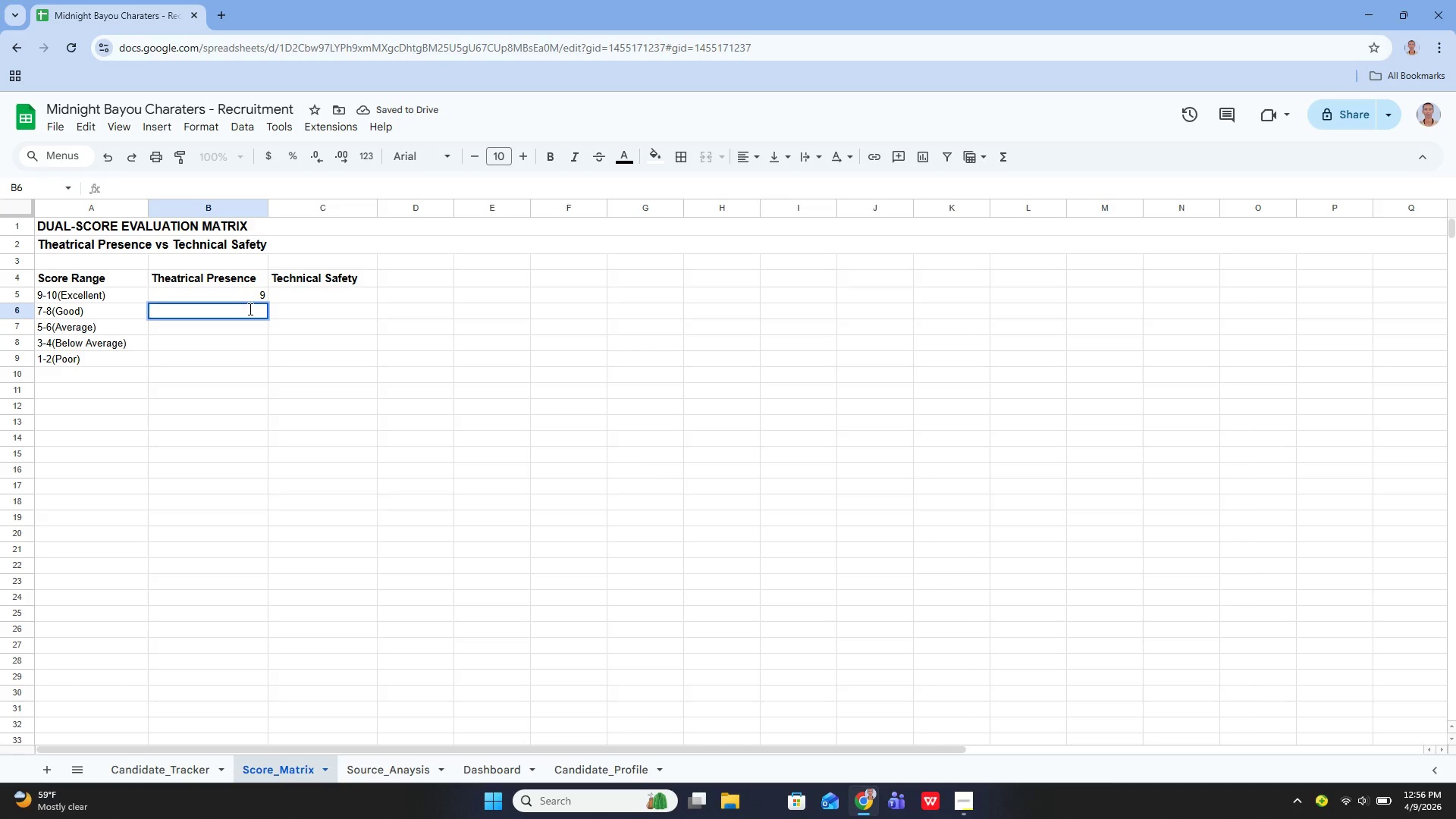 
type(COUNTFS()
key(Backspace)
 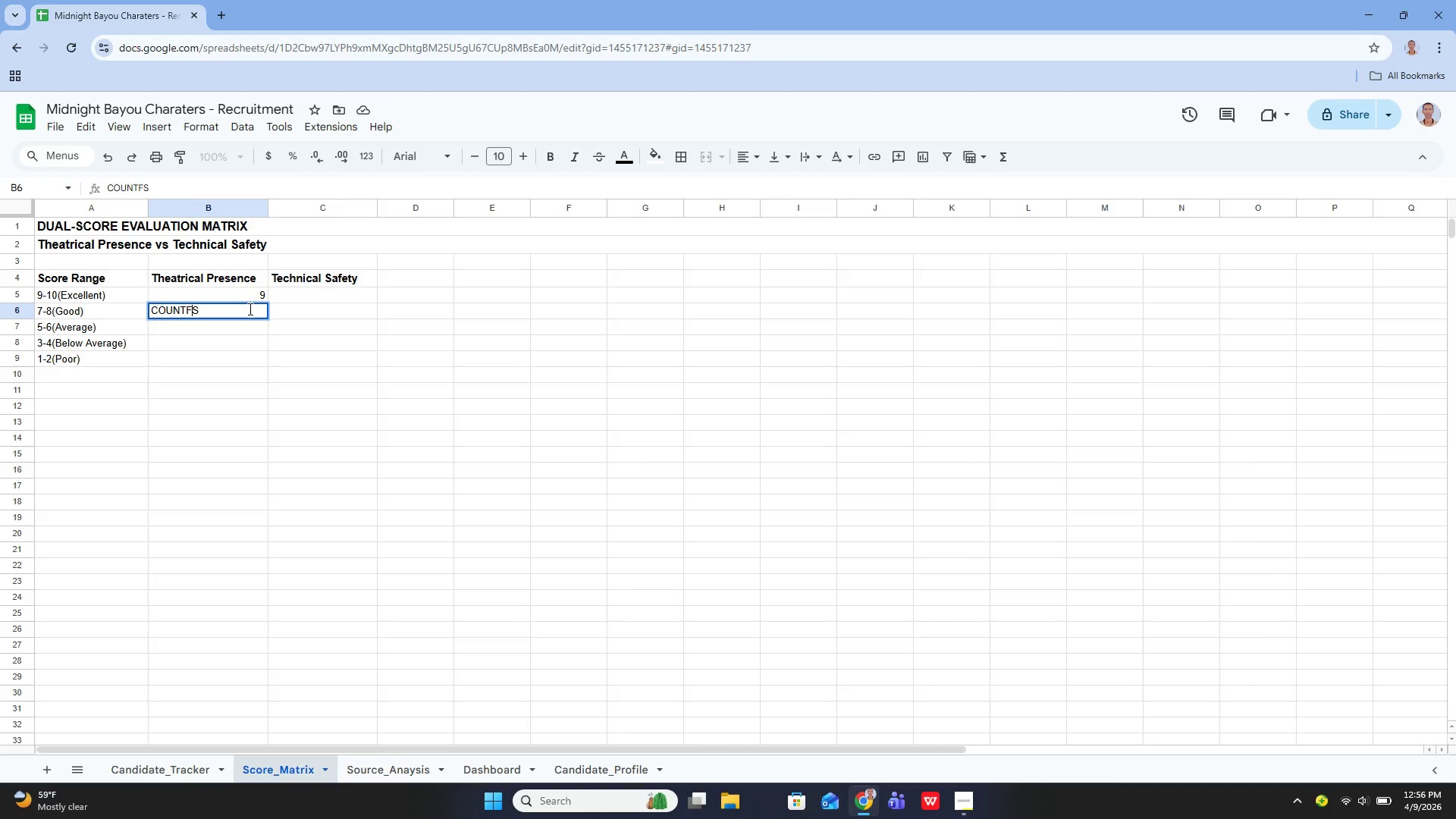 
 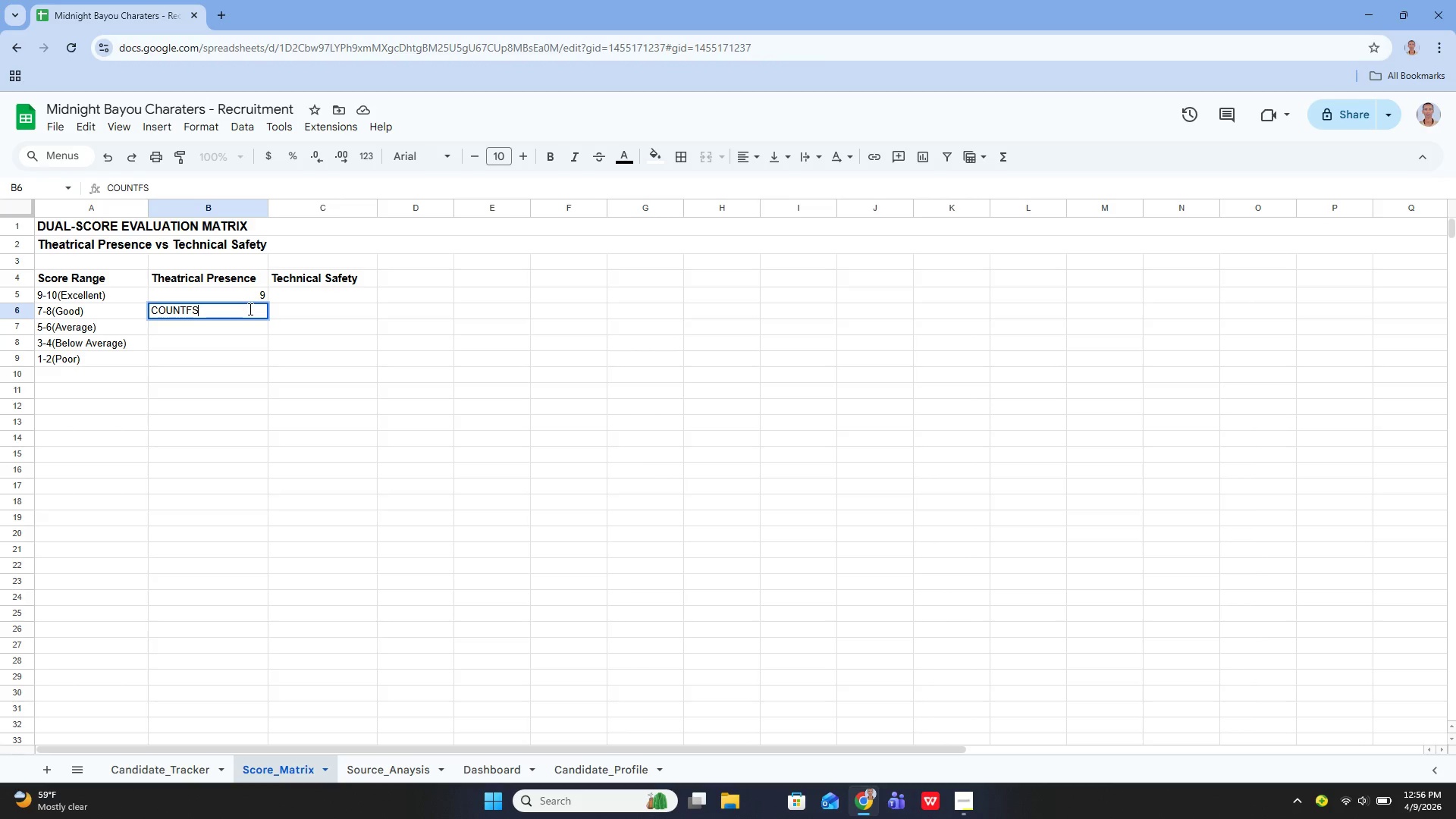 
key(ArrowLeft)
 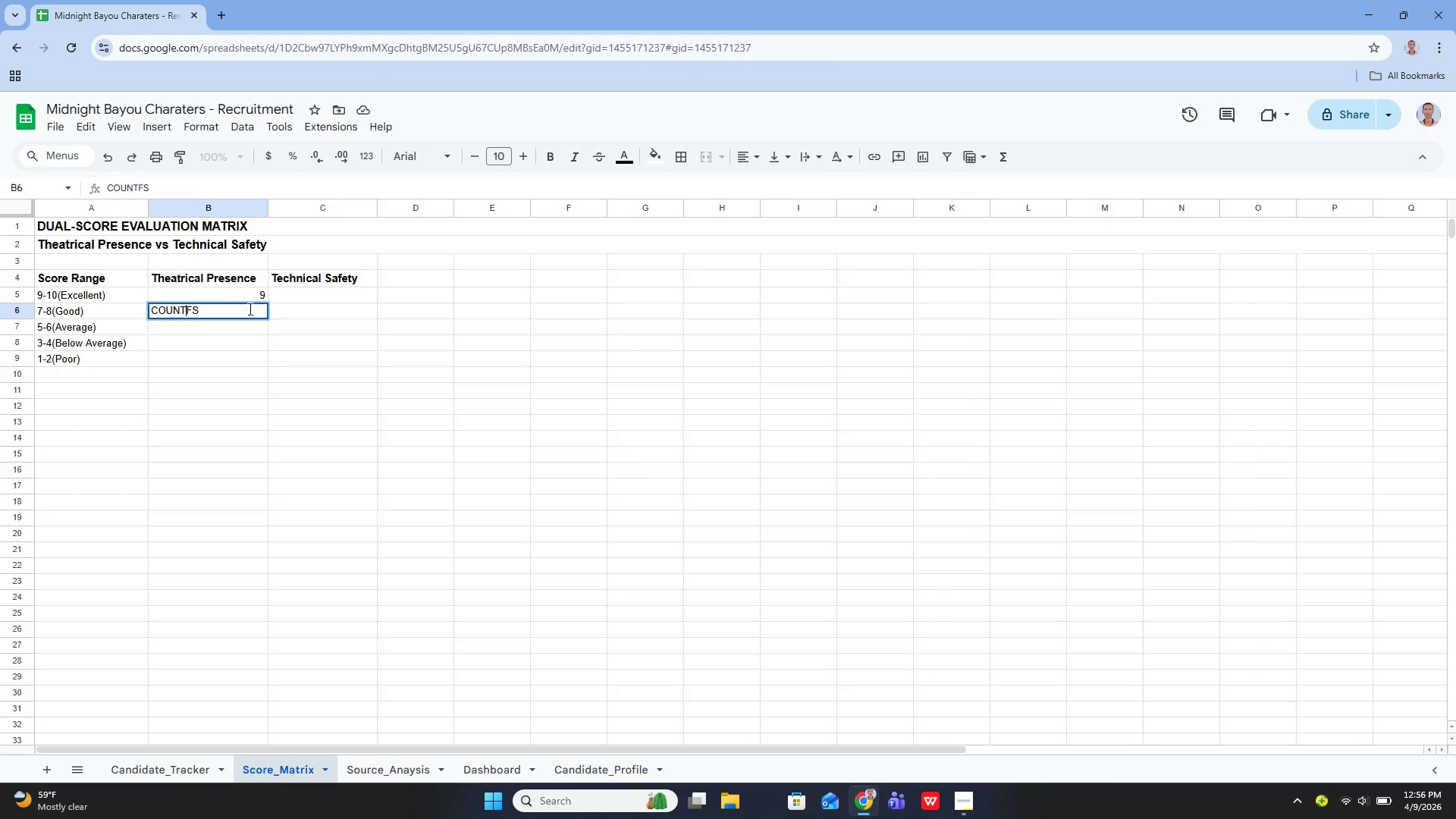 
key(ArrowLeft)
 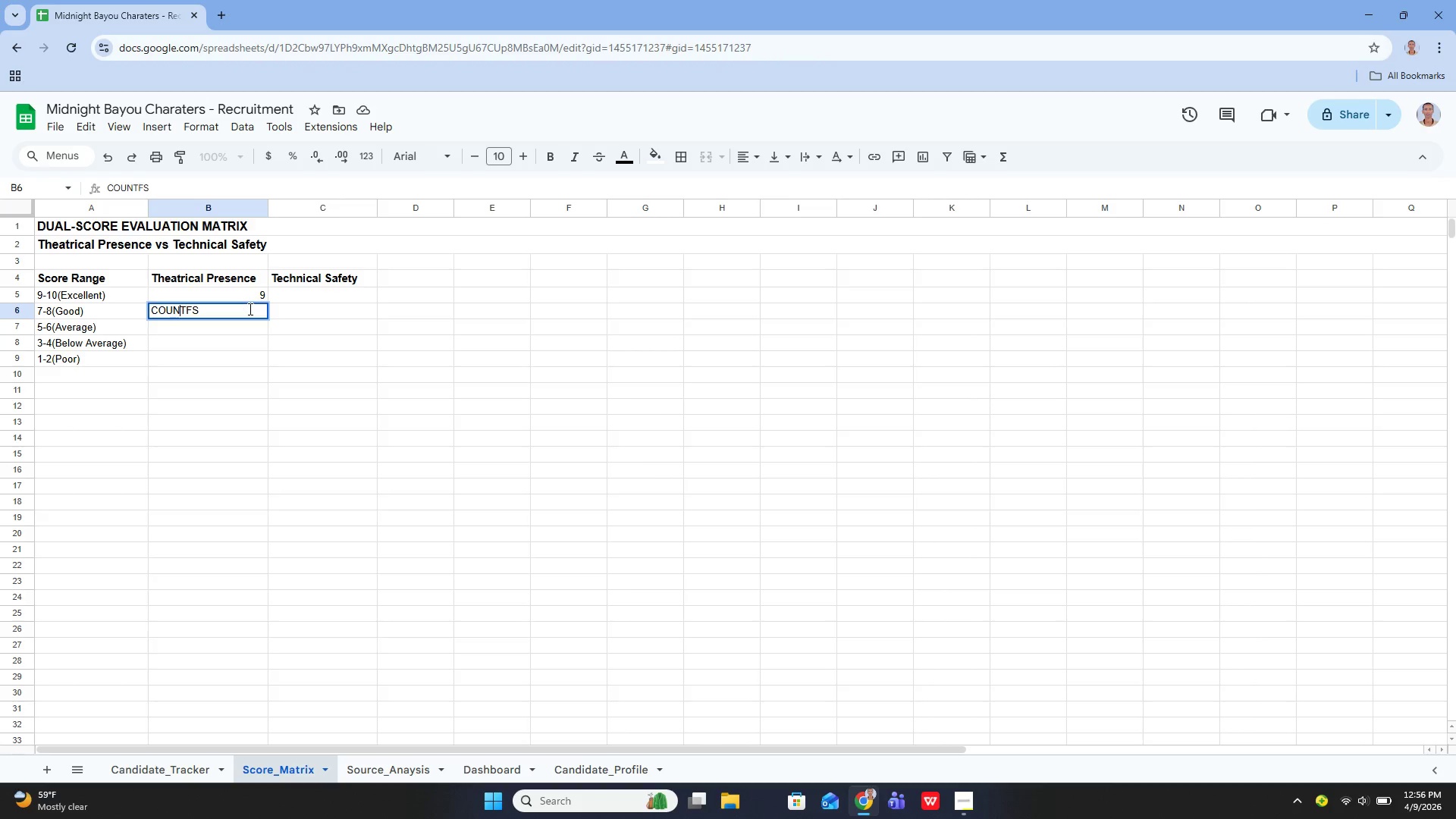 
key(ArrowLeft)
 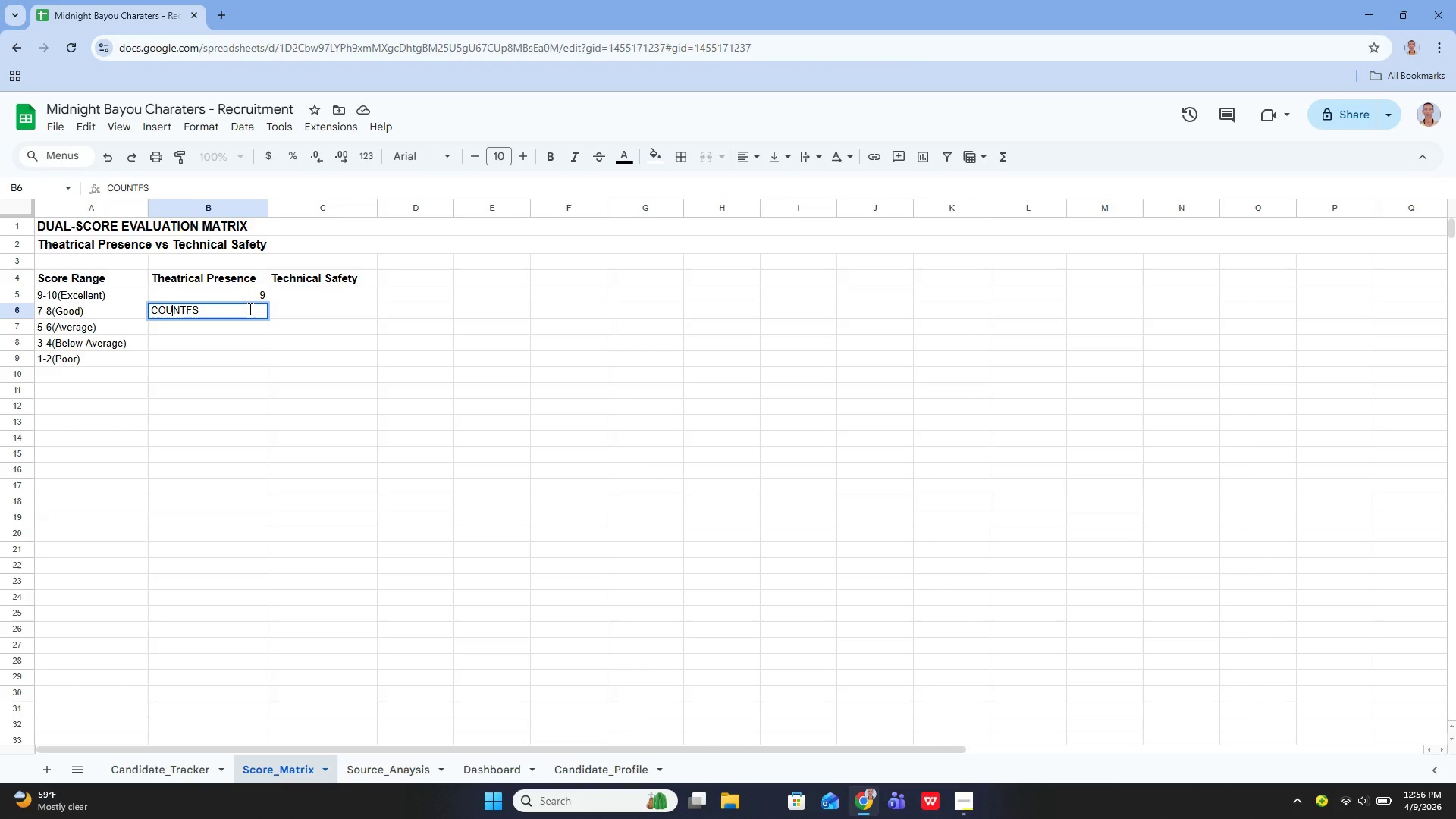 
key(ArrowLeft)
 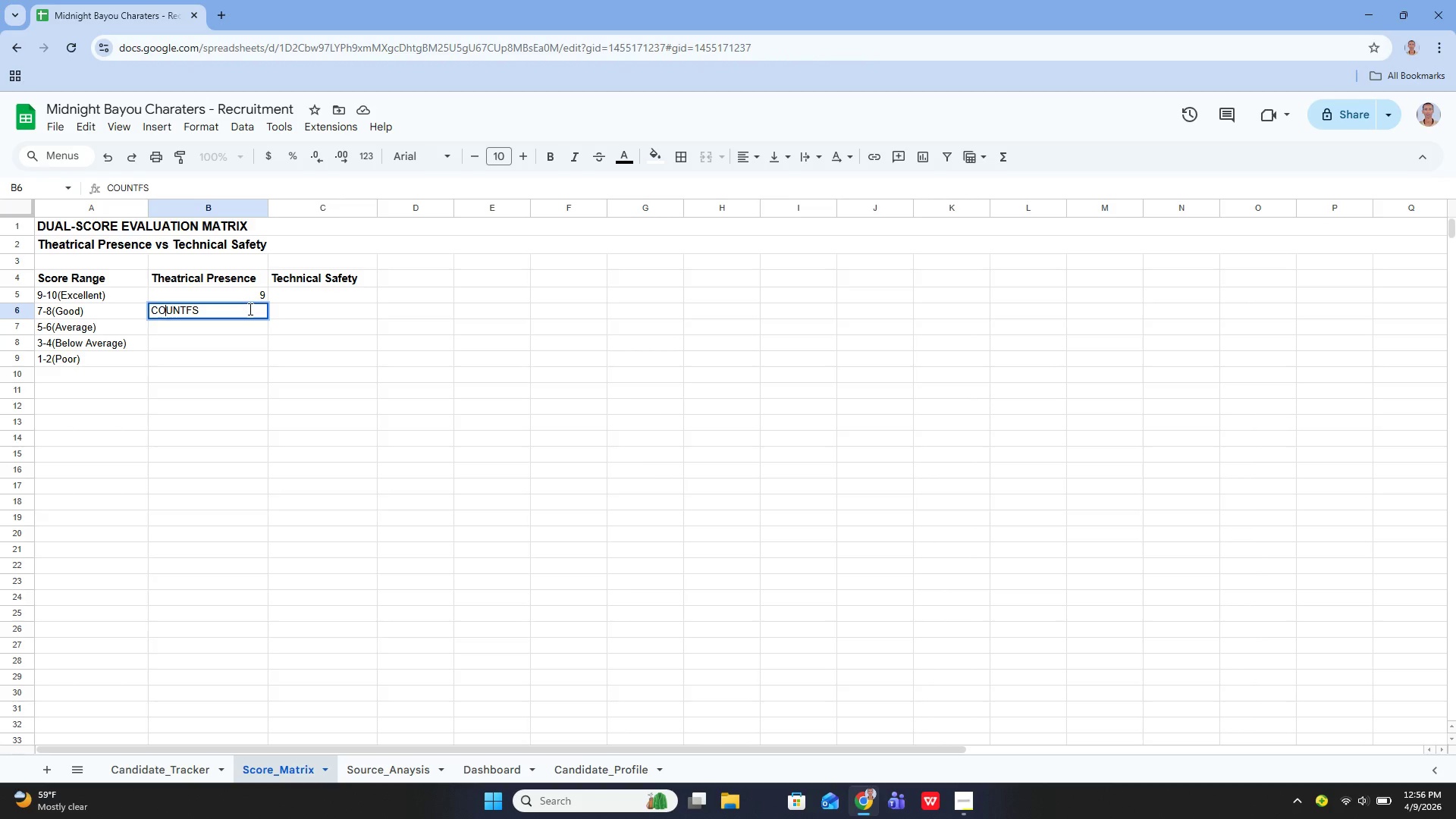 
key(ArrowLeft)
 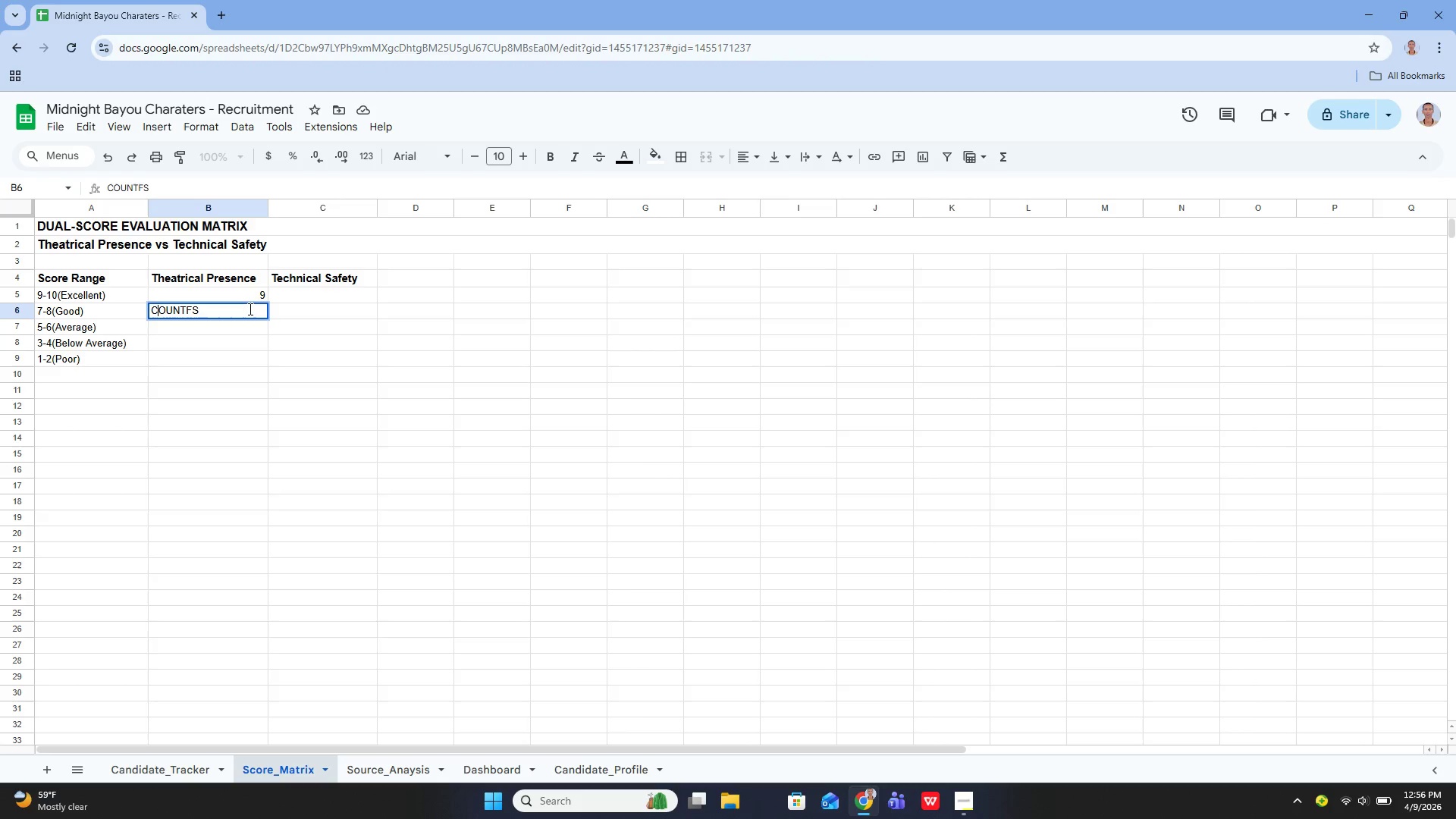 
key(ArrowLeft)
 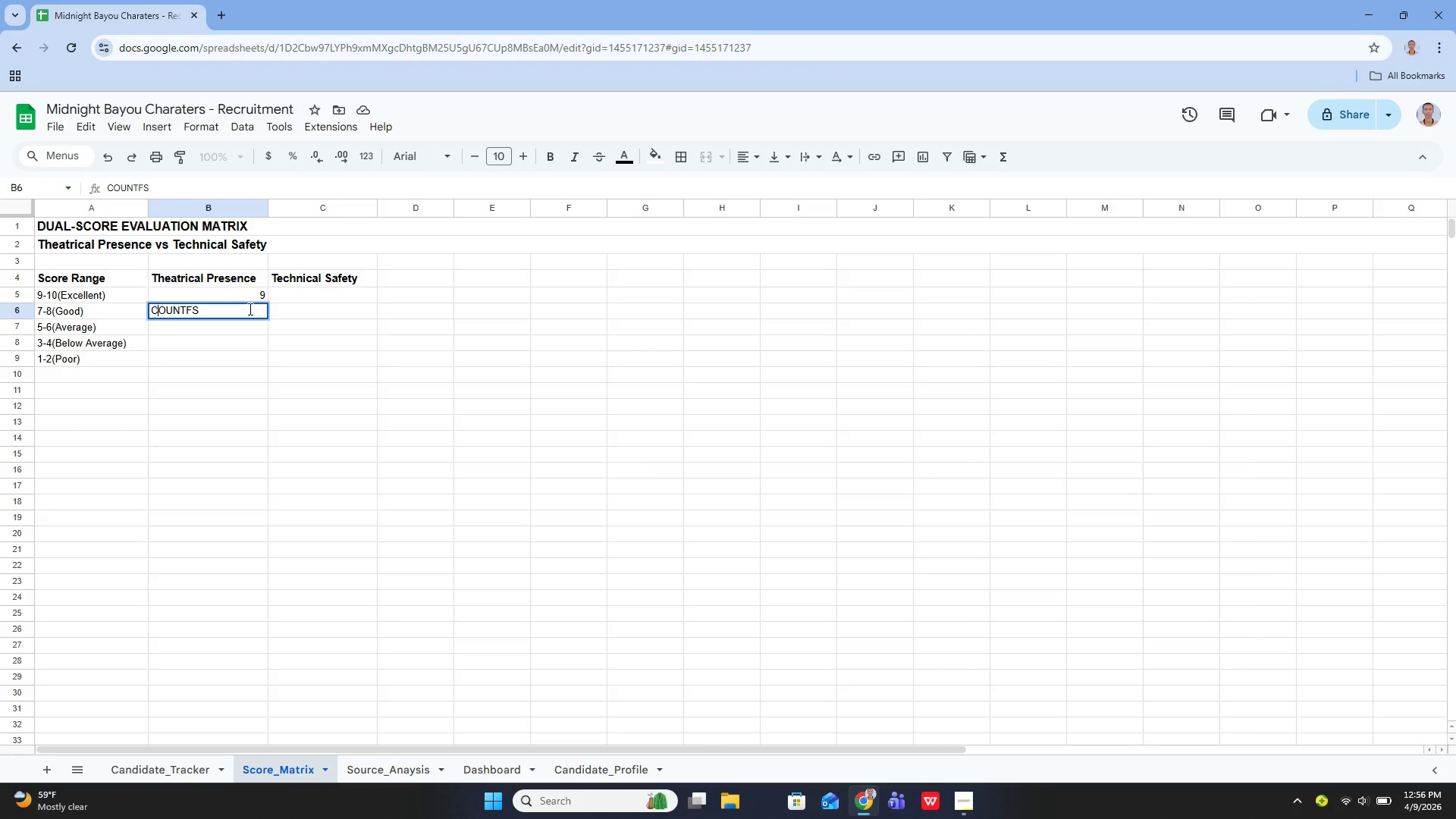 
key(ArrowLeft)
 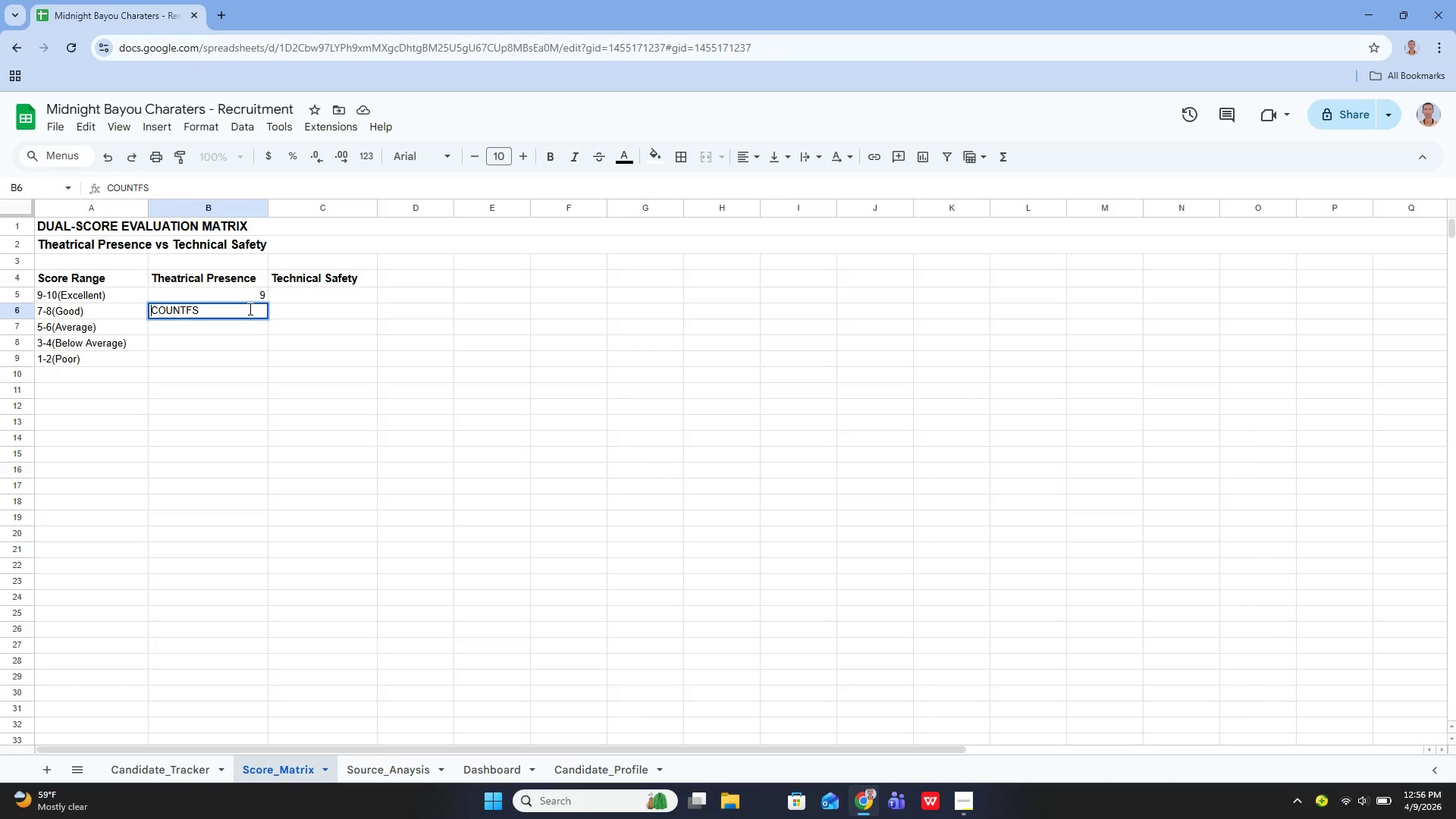 
key(Equal)
 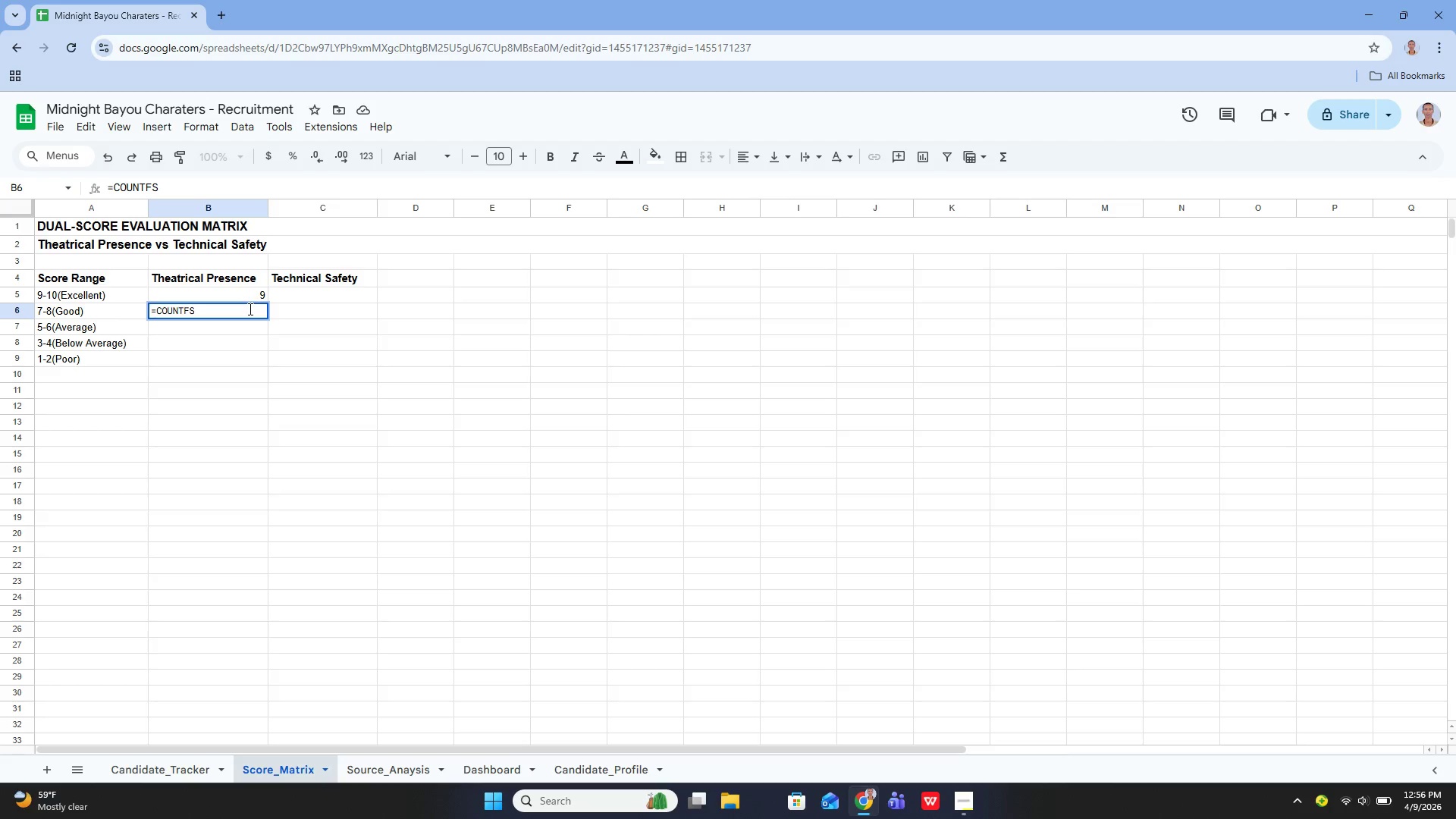 
key(ArrowDown)
 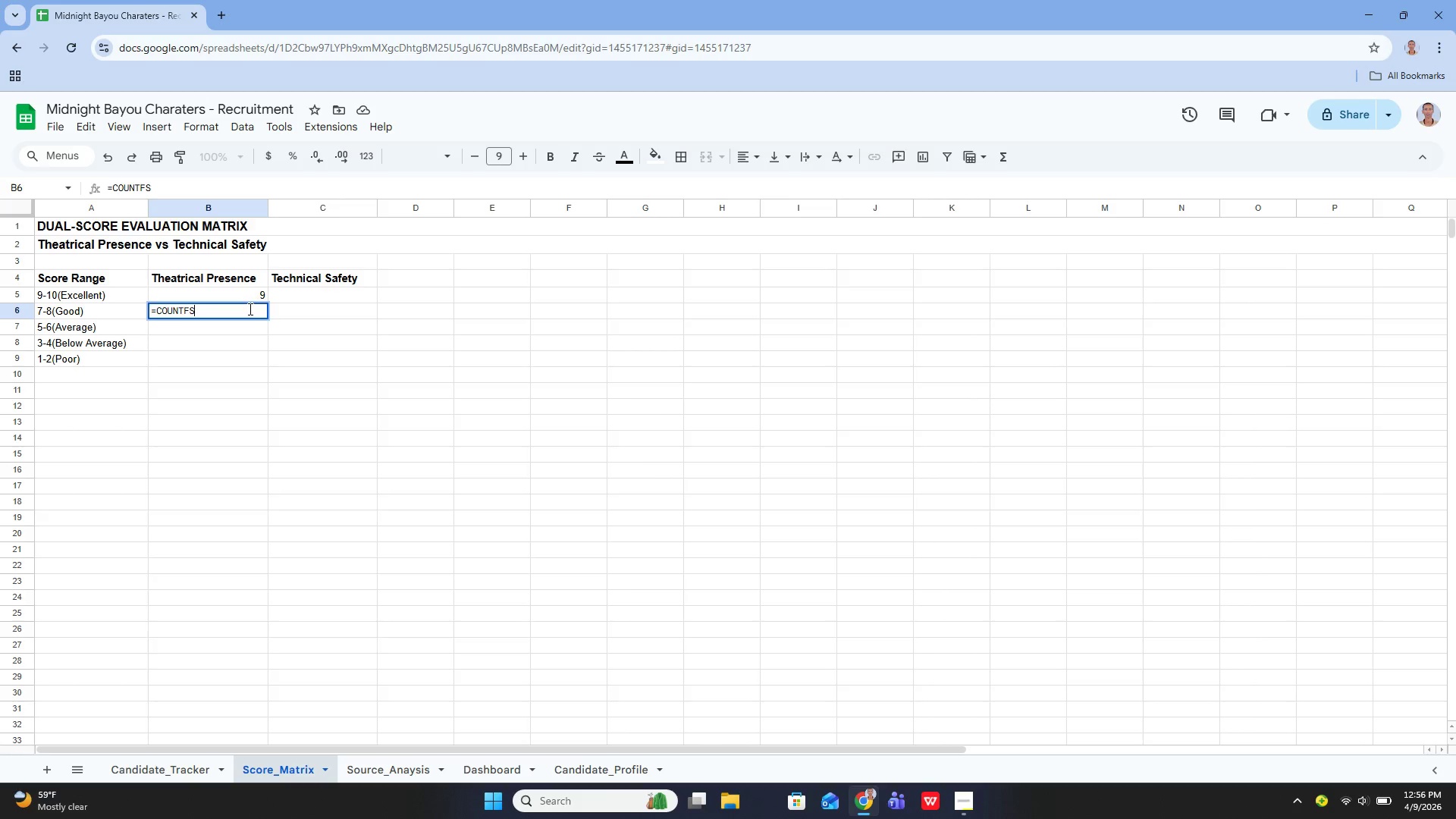 
type(())
 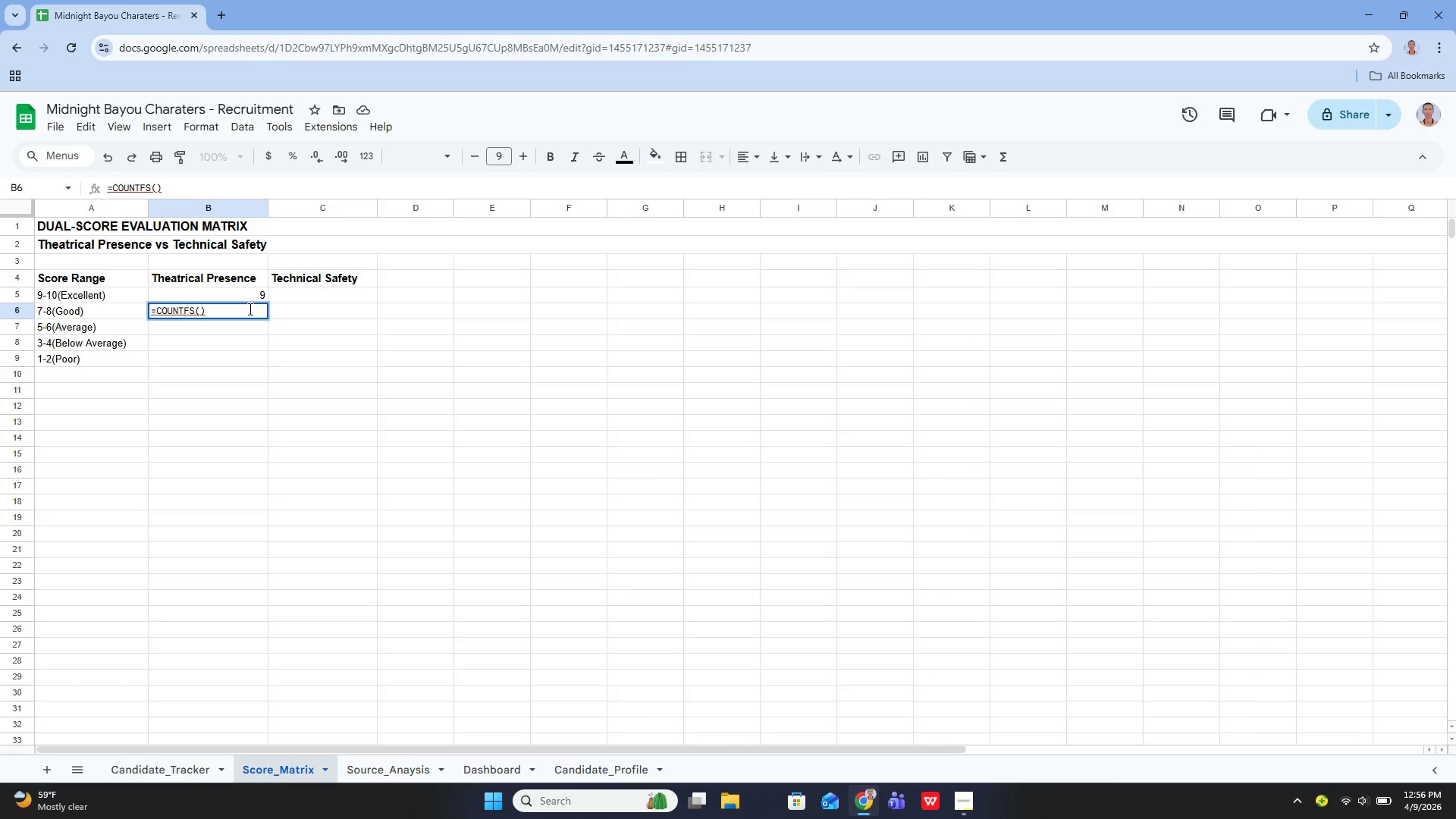 
key(ArrowLeft)
 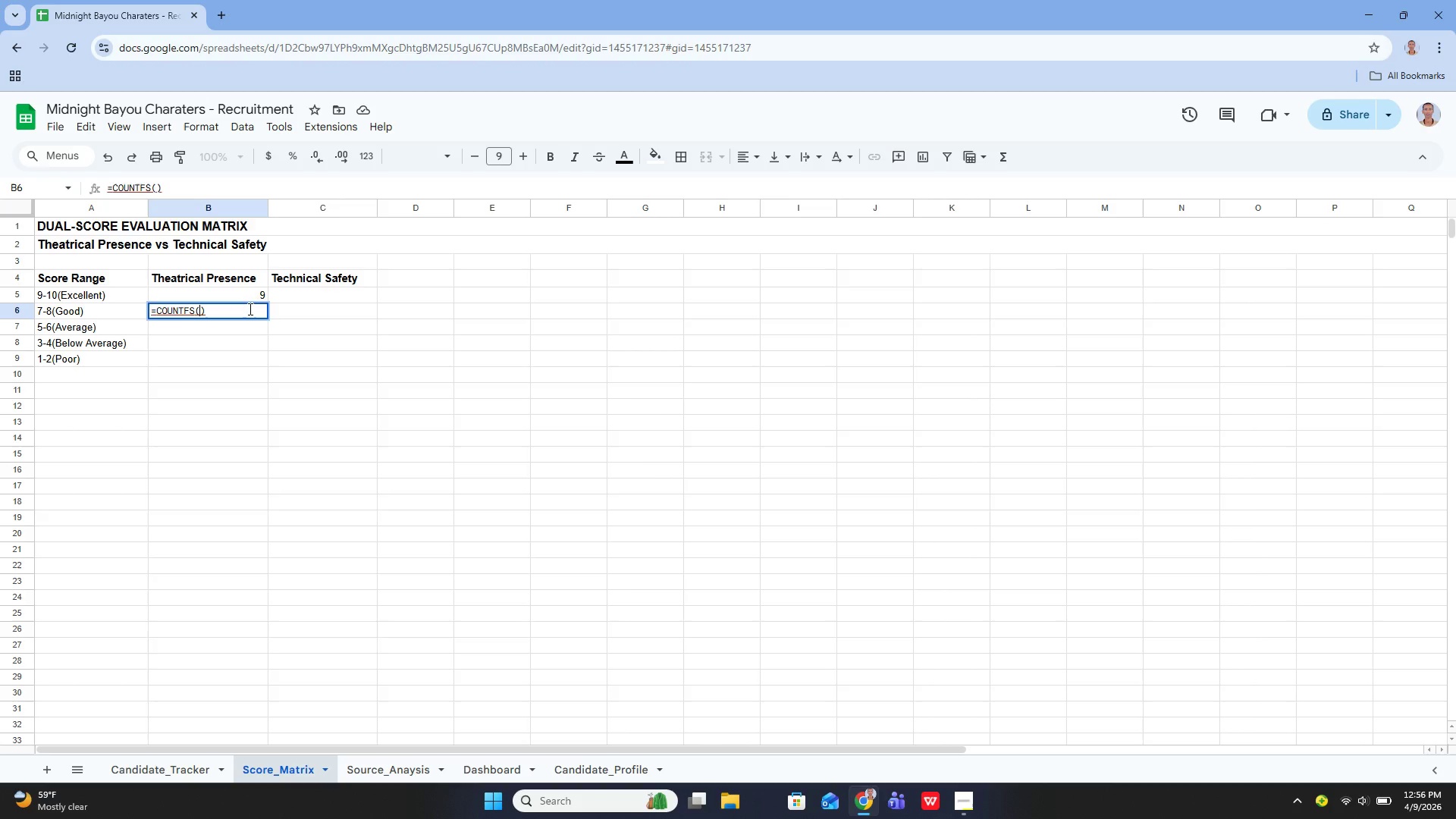 
key(ArrowLeft)
 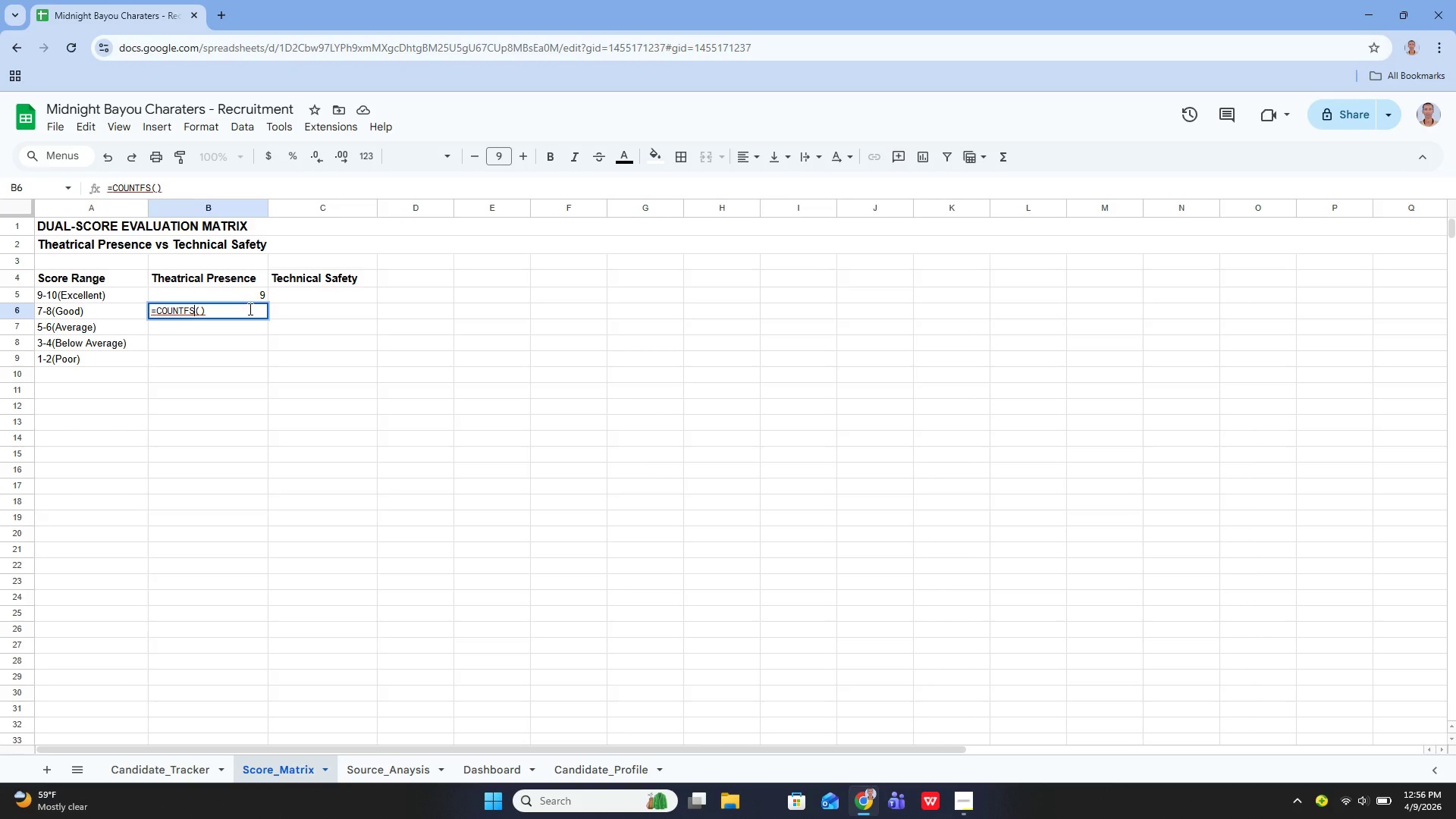 
key(ArrowLeft)
 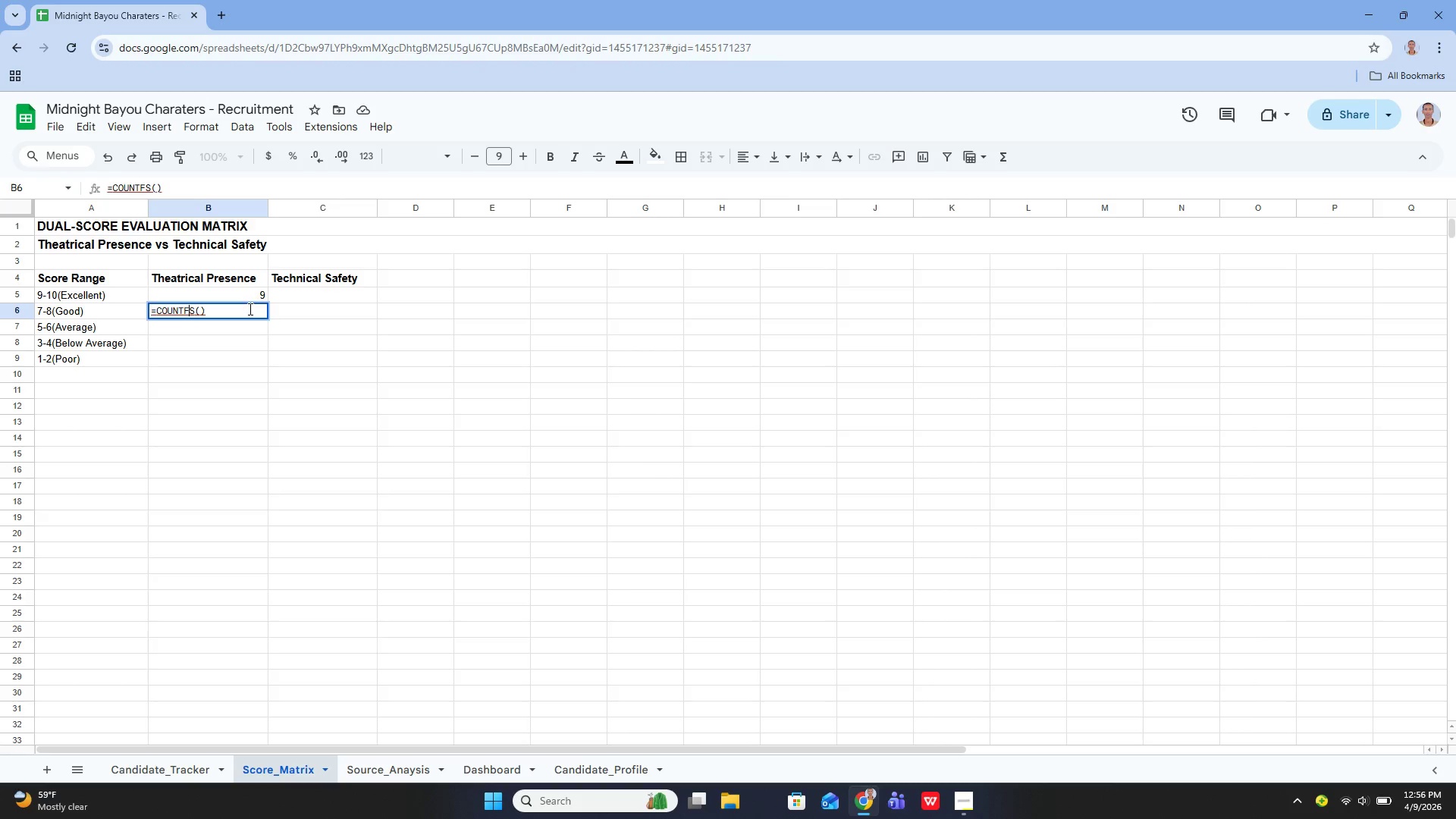 
key(ArrowLeft)
 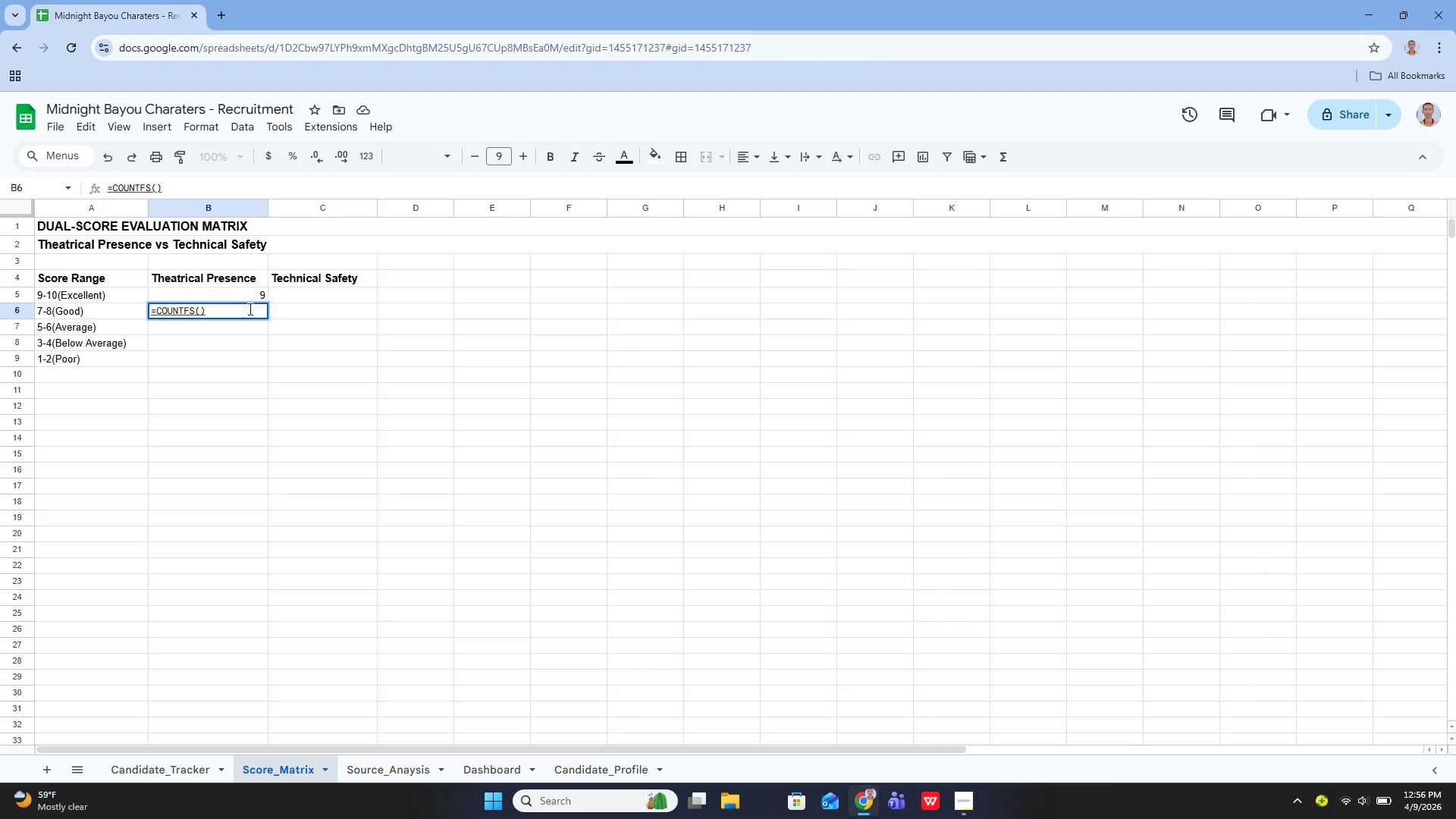 
key(Shift+I)
 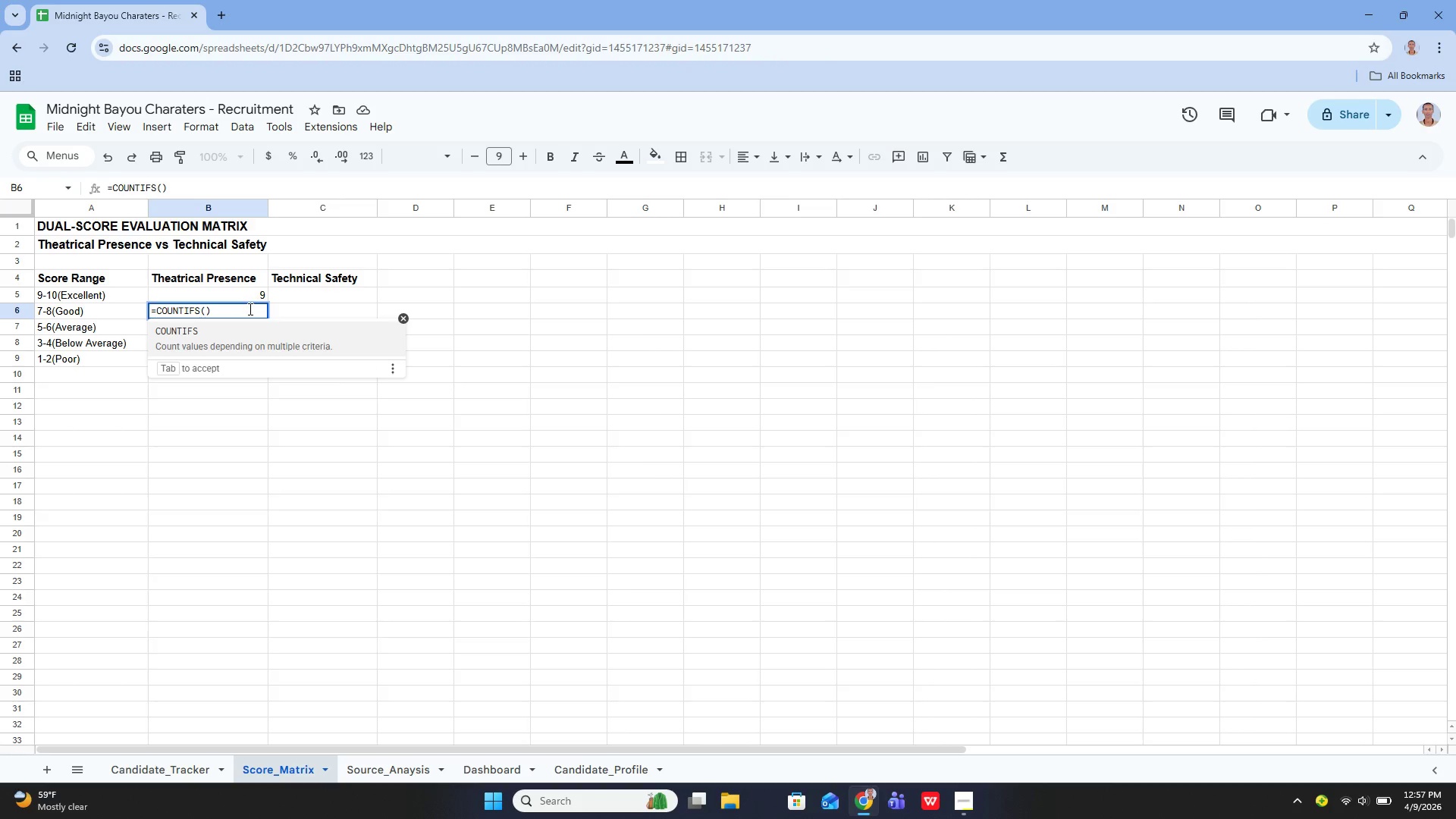 
key(Enter)
 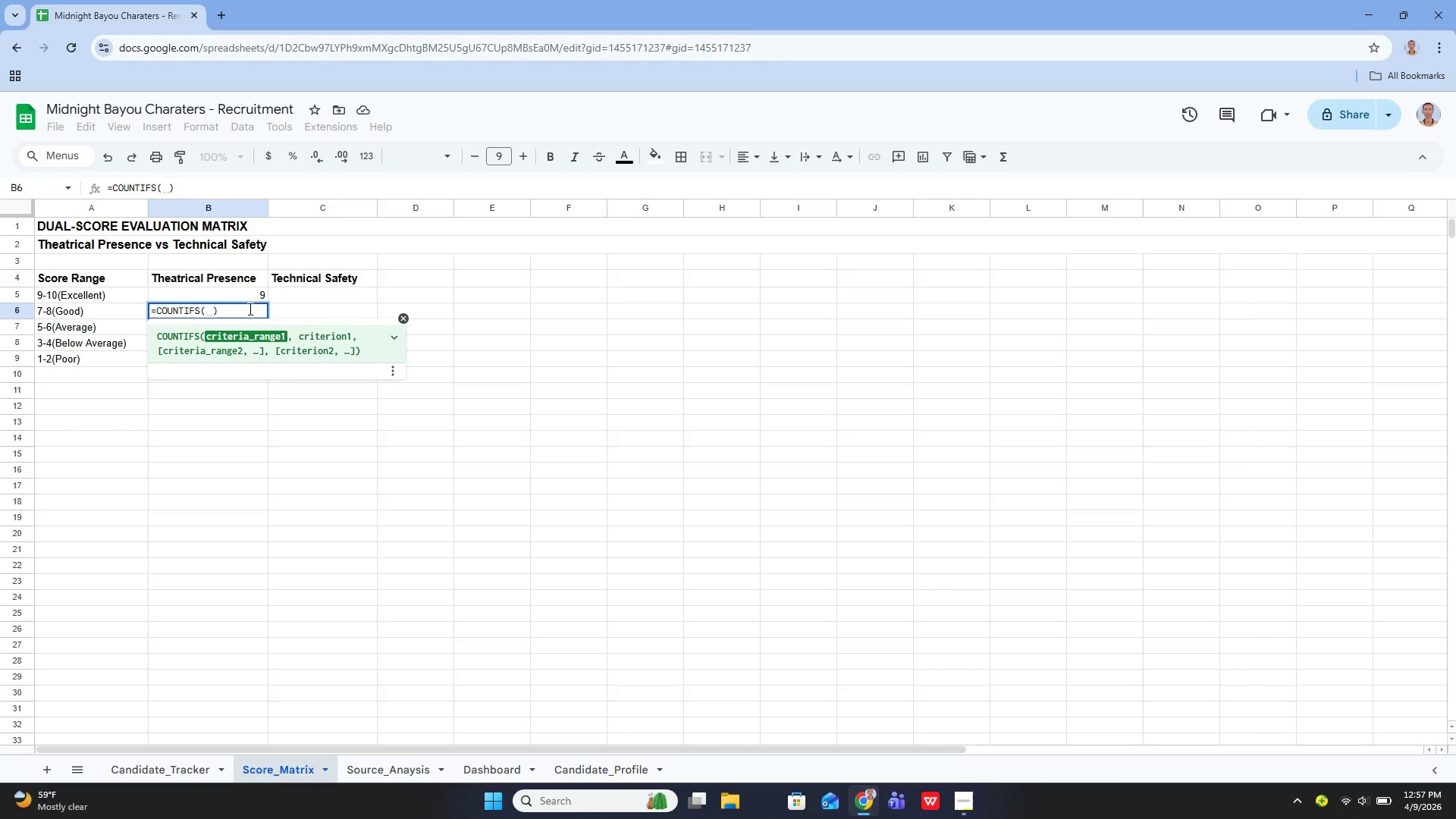 
key(Quote)
 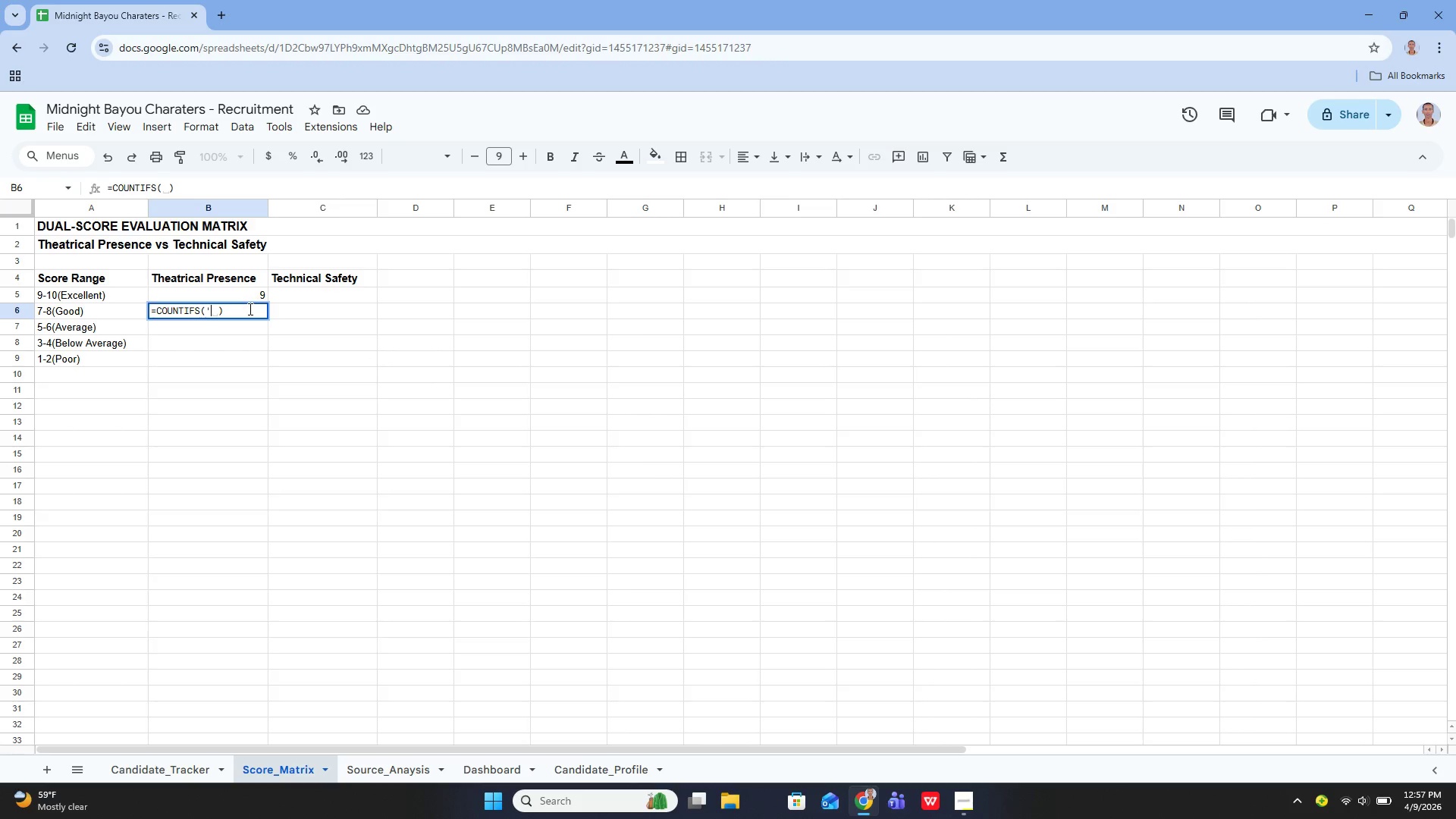 
key(Quote)
 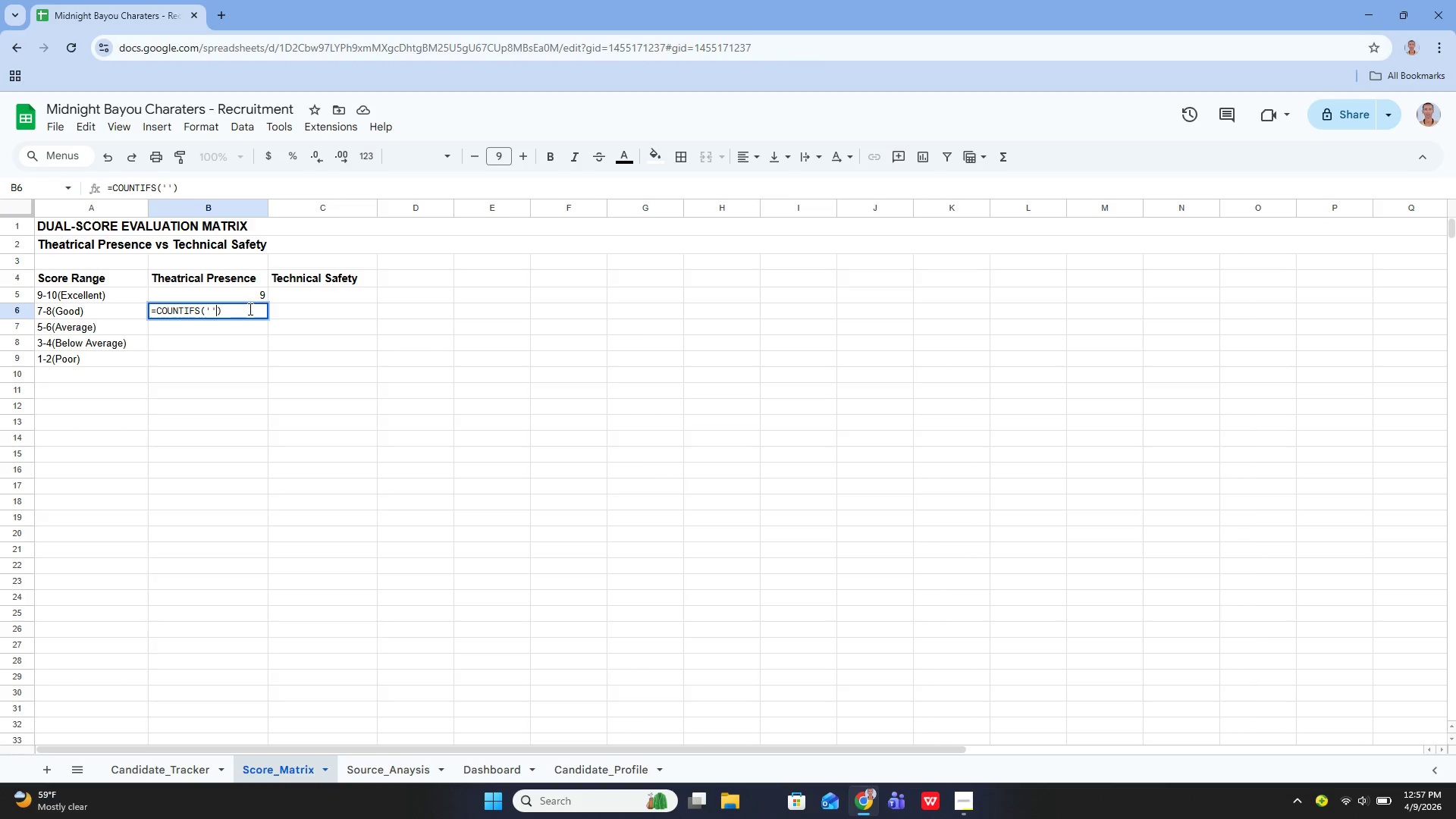 
key(ArrowLeft)
 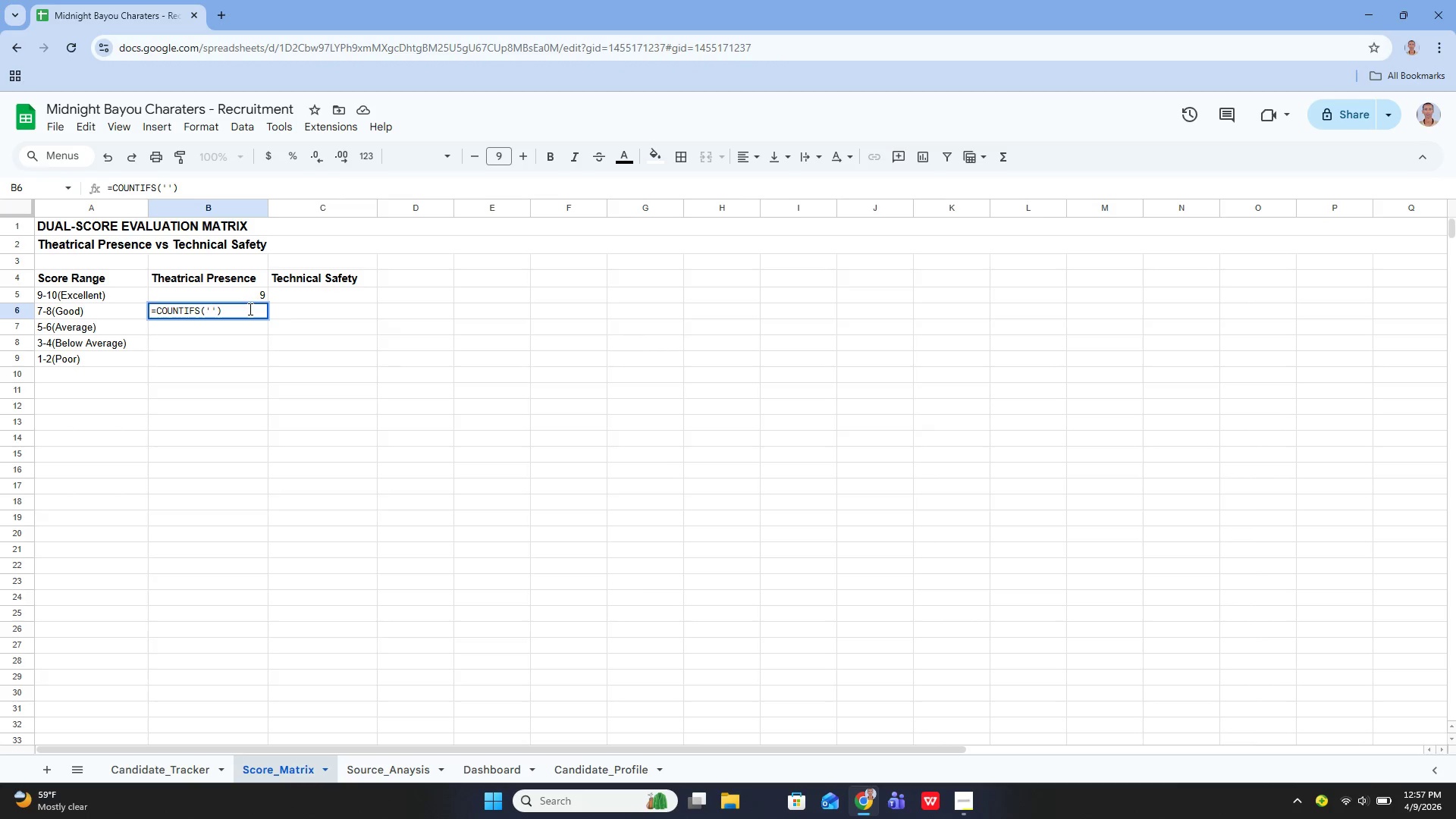 
type(Candidate))
 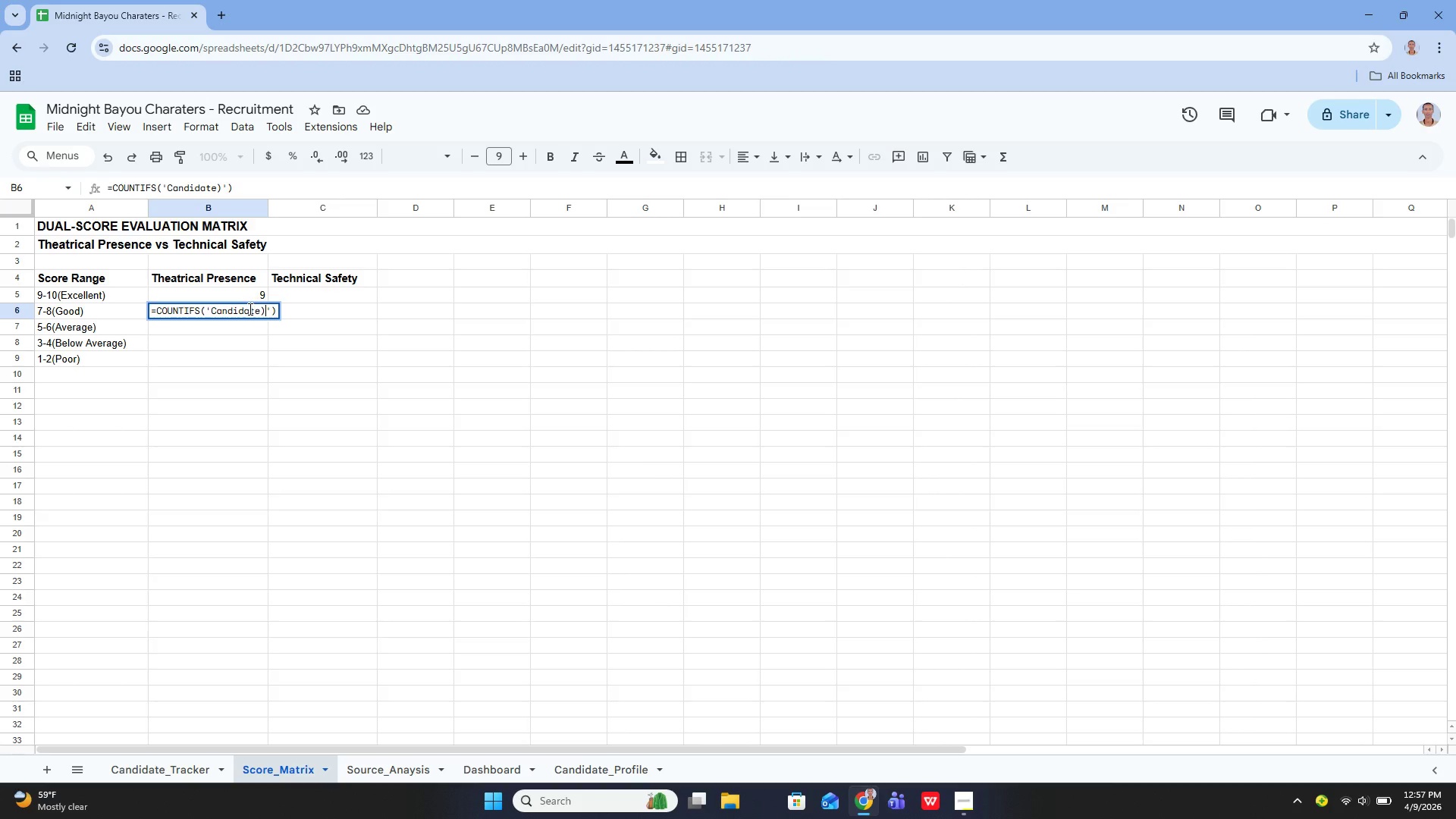 
key(Backspace)
type(_Terac)
key(Backspace)
key(Backspace)
key(Backspace)
key(Backspace)
type(racker)
 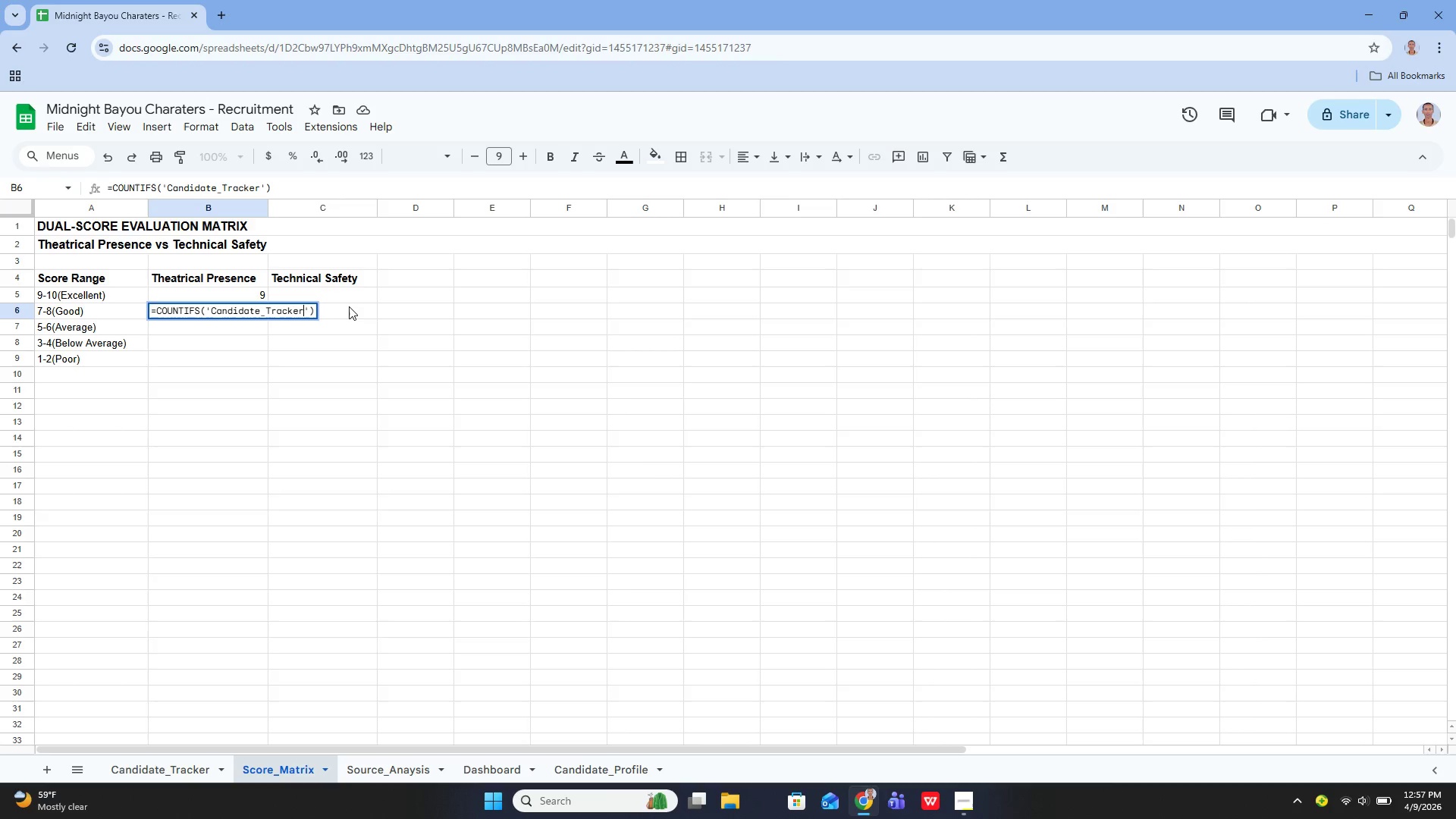 
wait(5.69)
 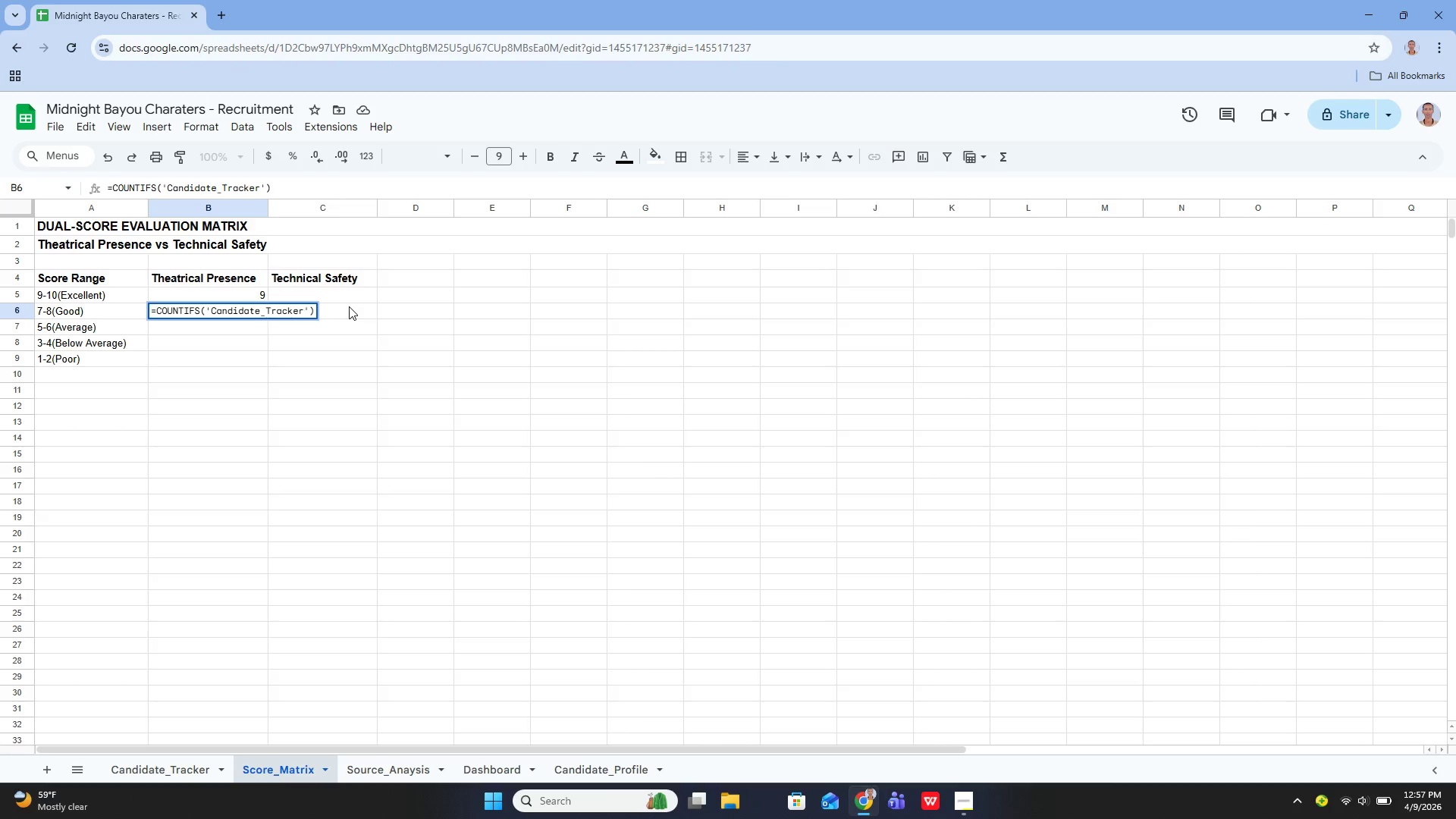 
key(ArrowRight)
 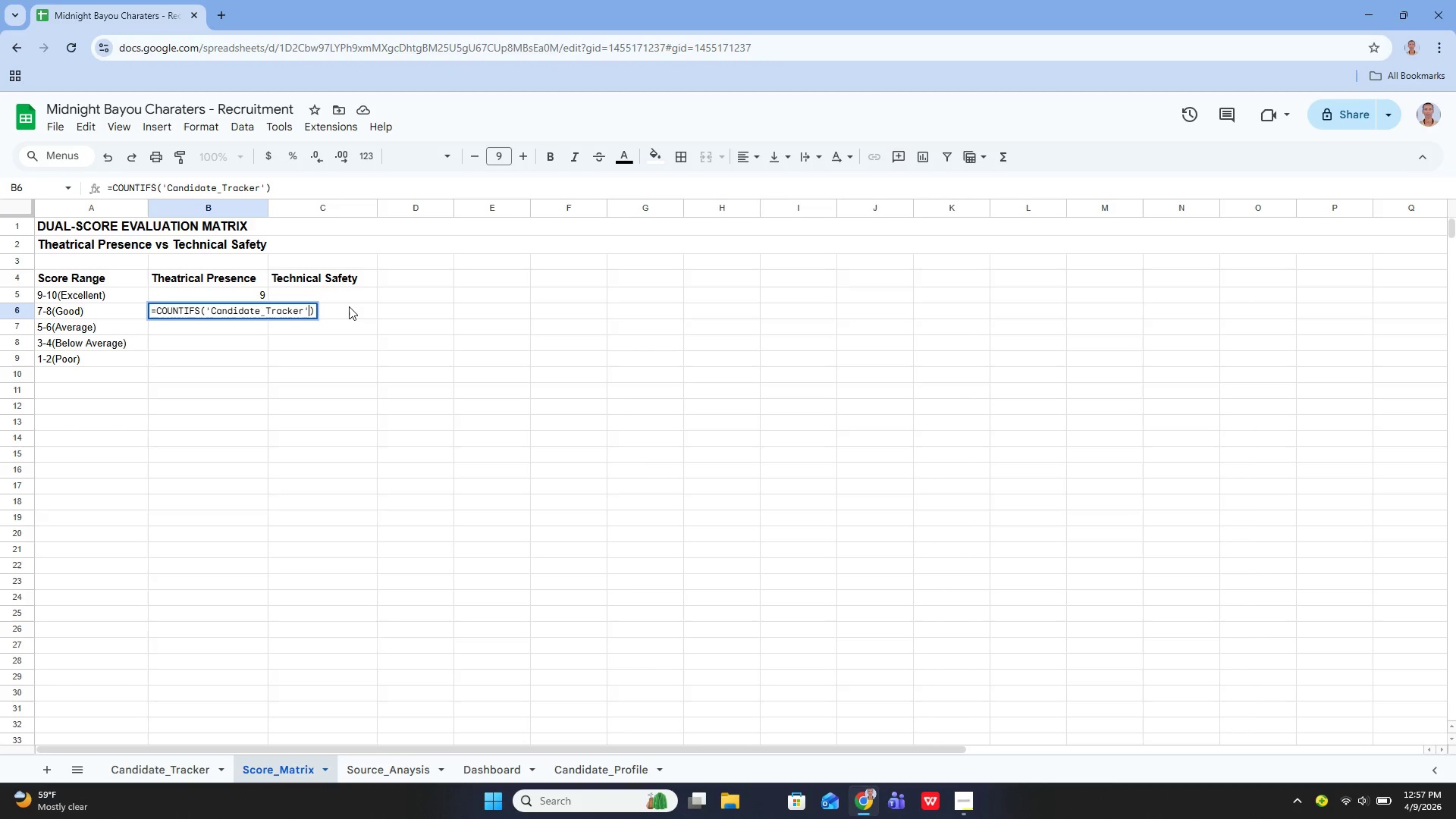 
key(Shift+1)
 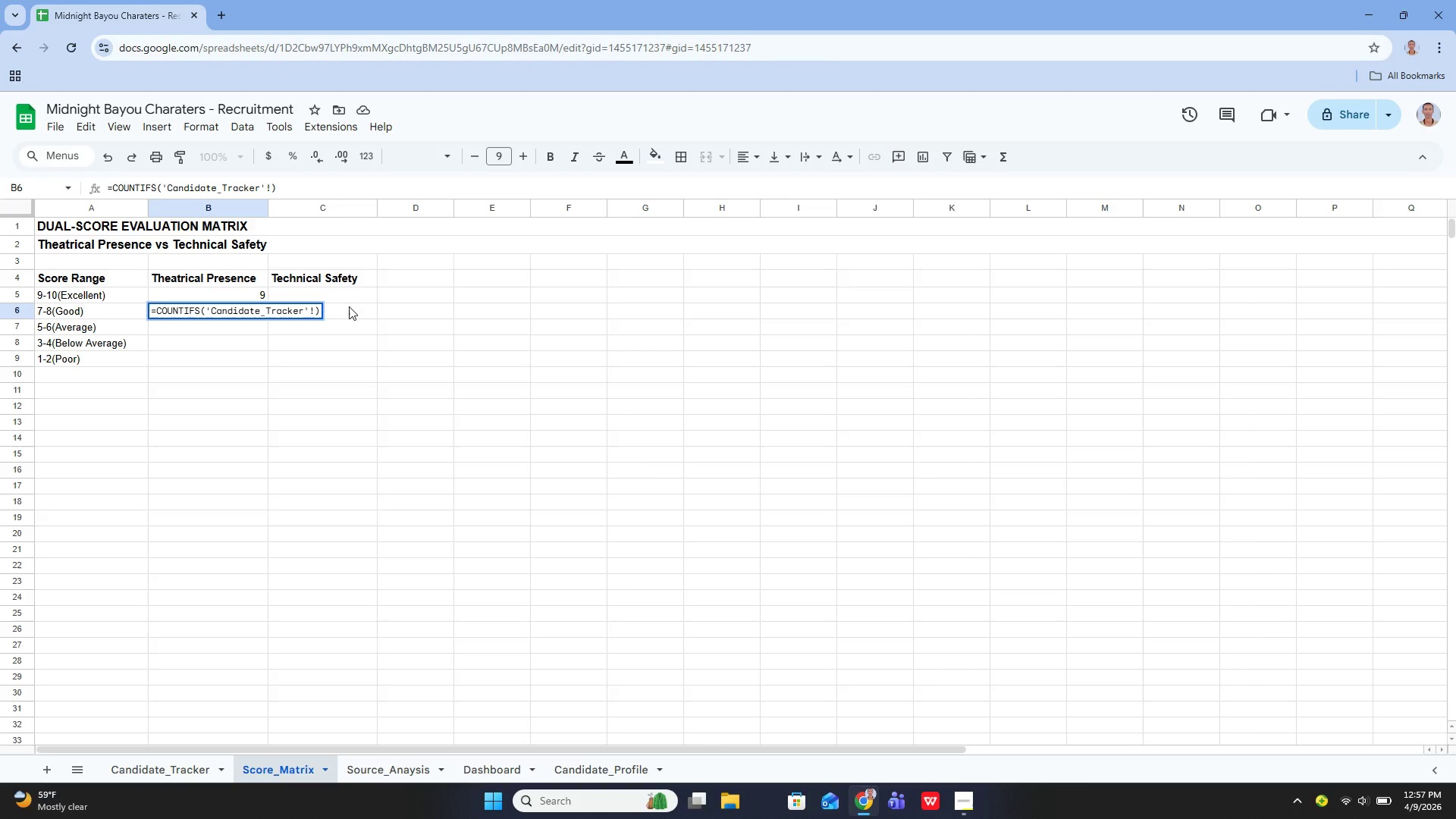 
type(E5:E29, '')
key(Backspace)
key(Backspace)
type("")
 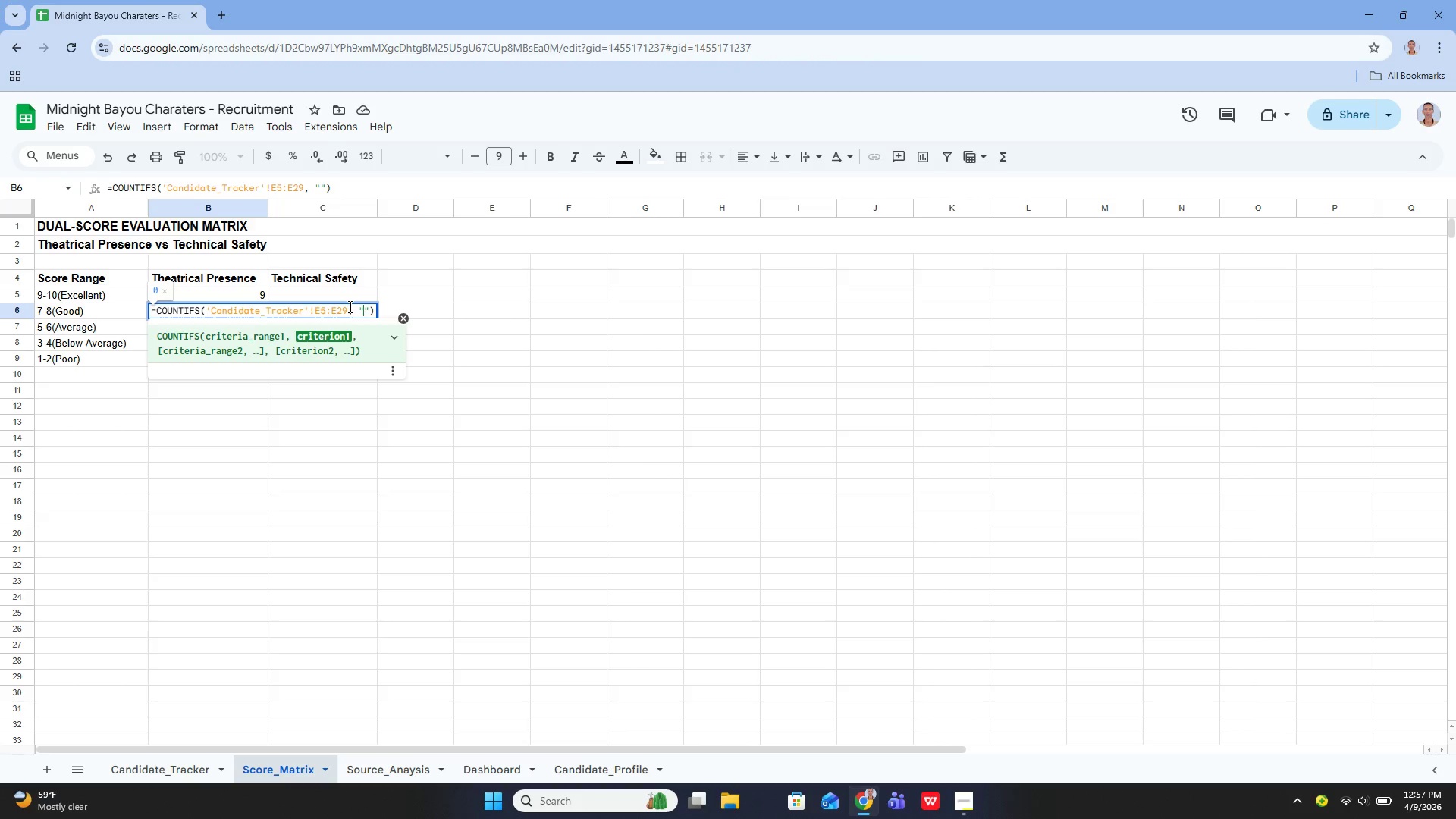 
 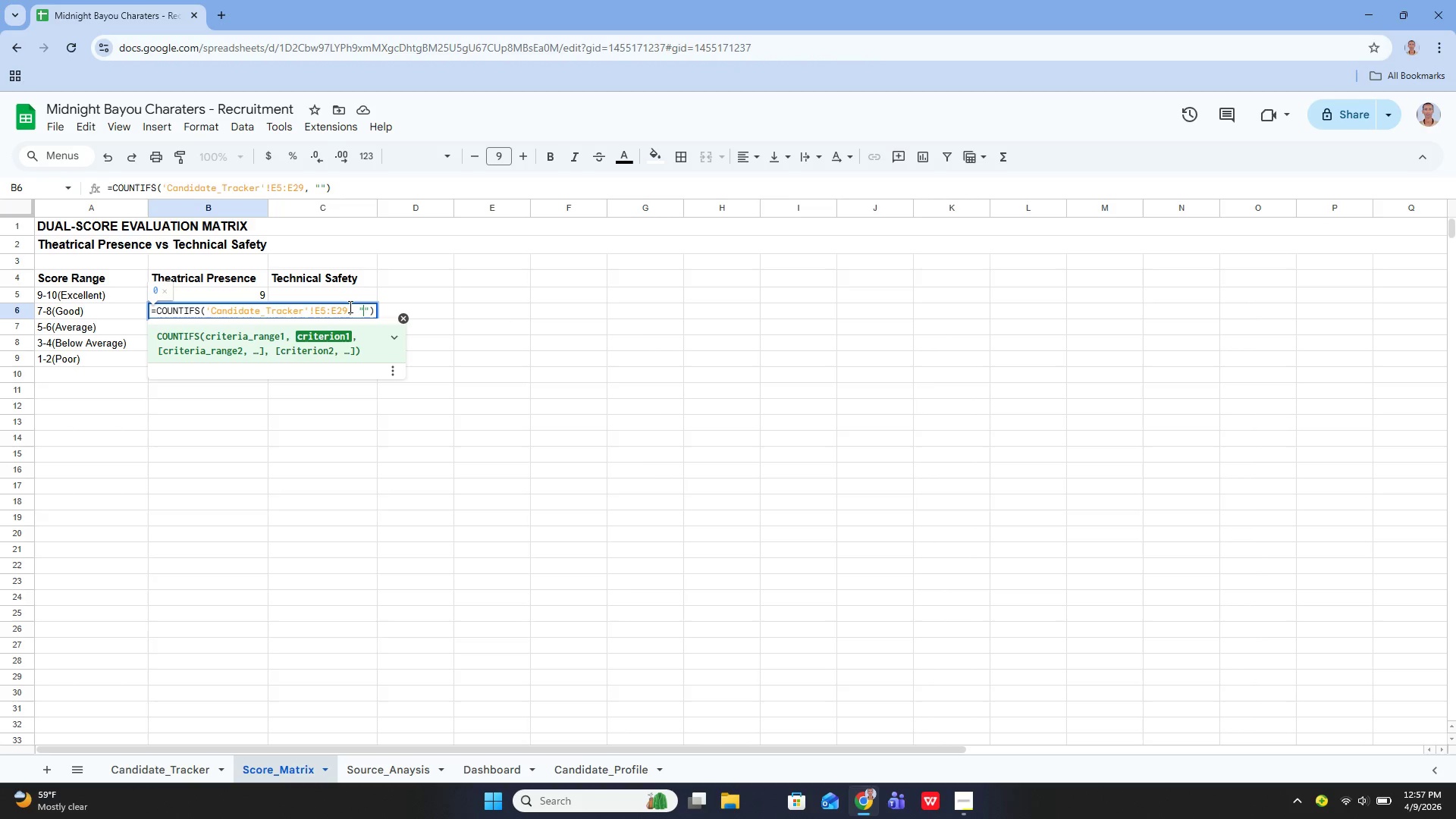 
key(ArrowLeft)
 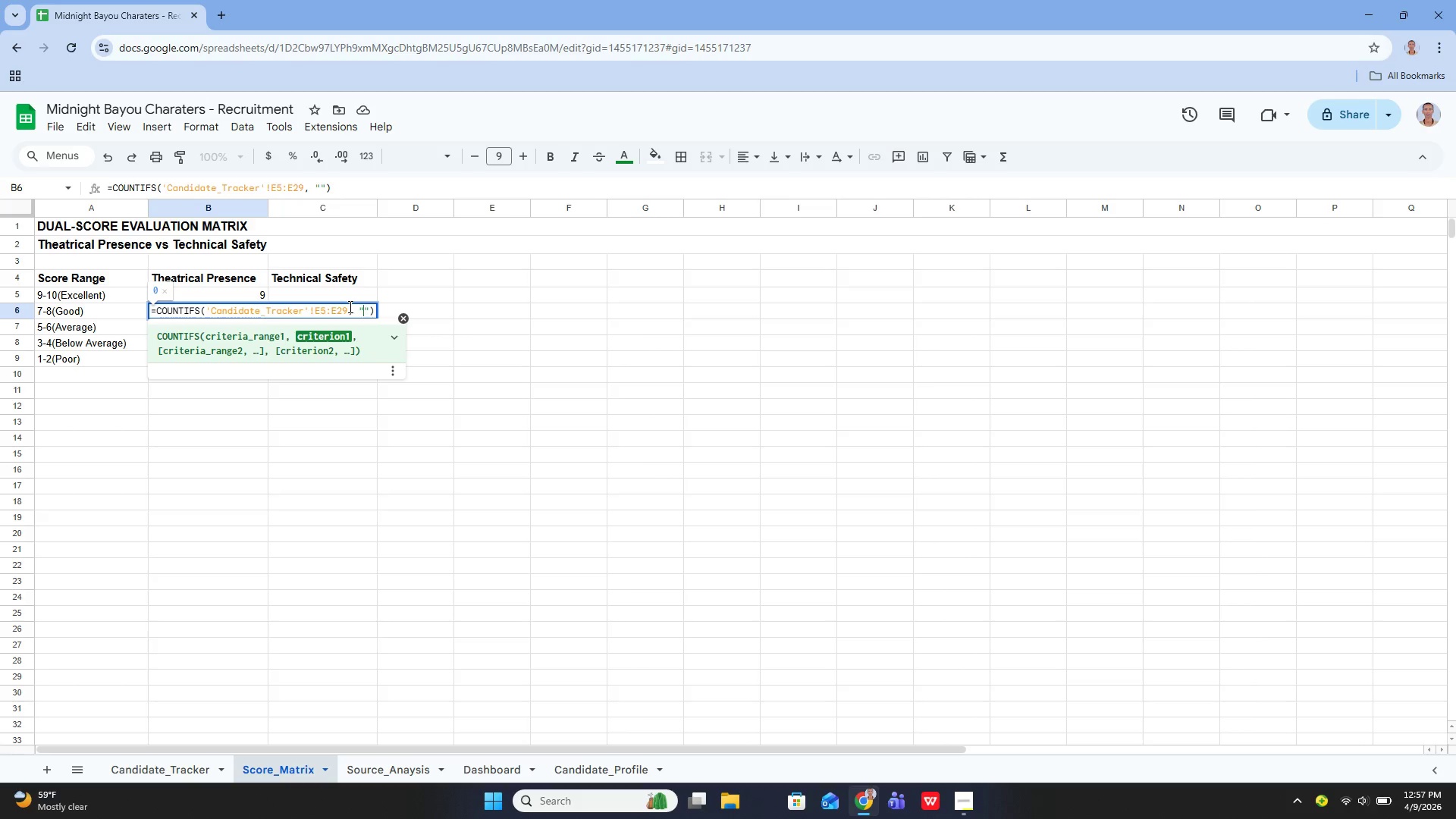 
key(Shift+Period)
 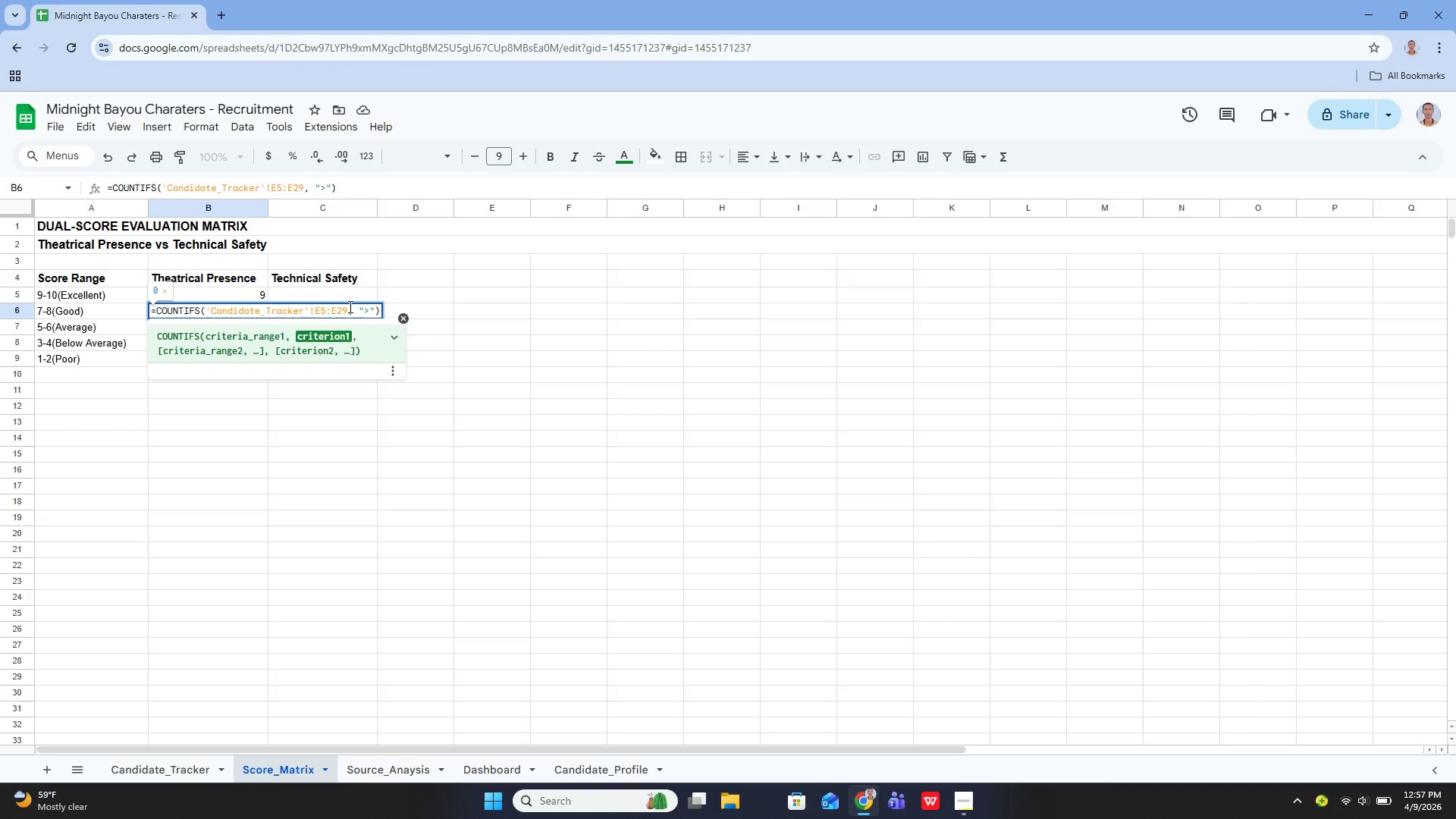 
key(Equal)
 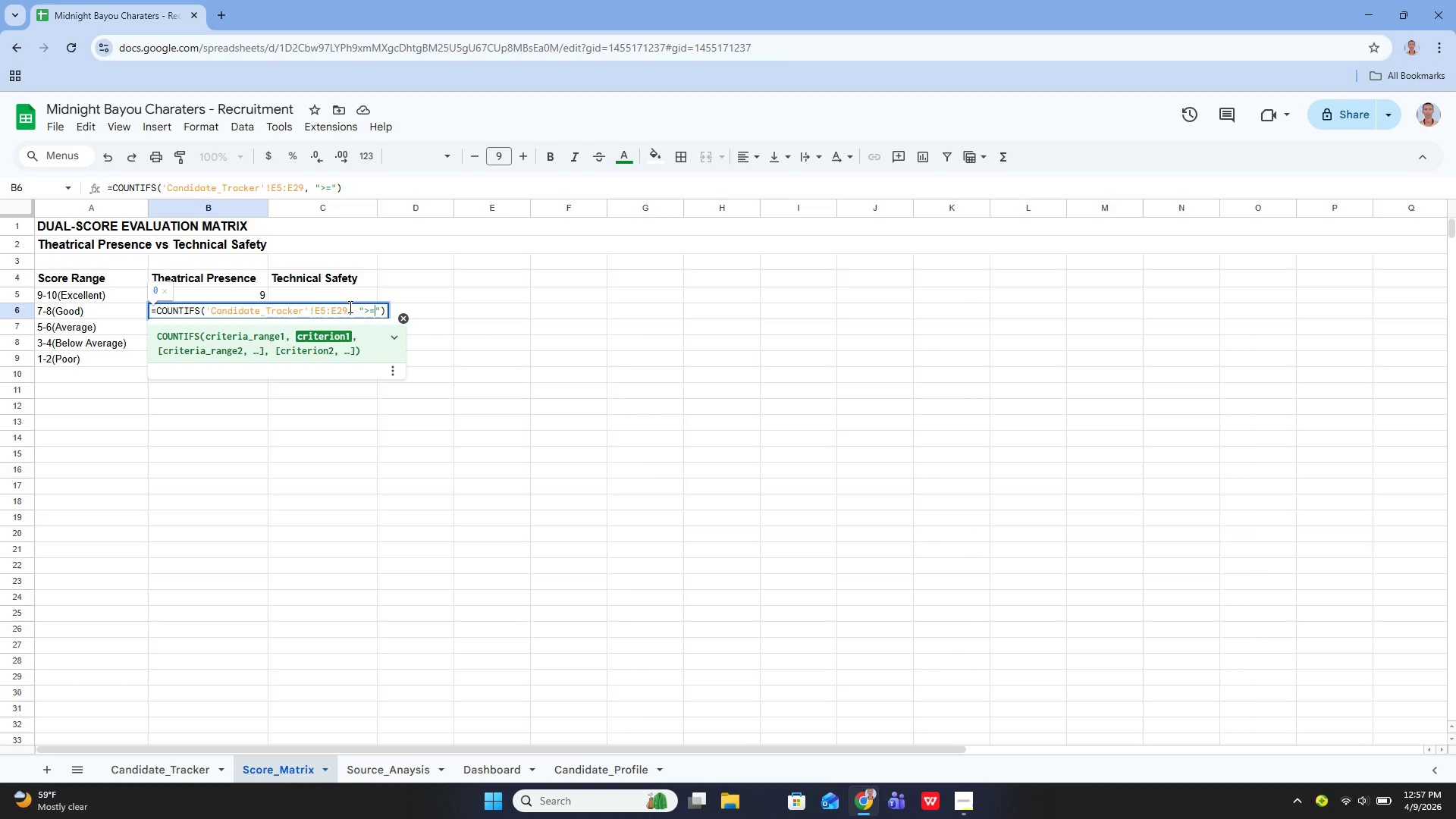 
key(7)
 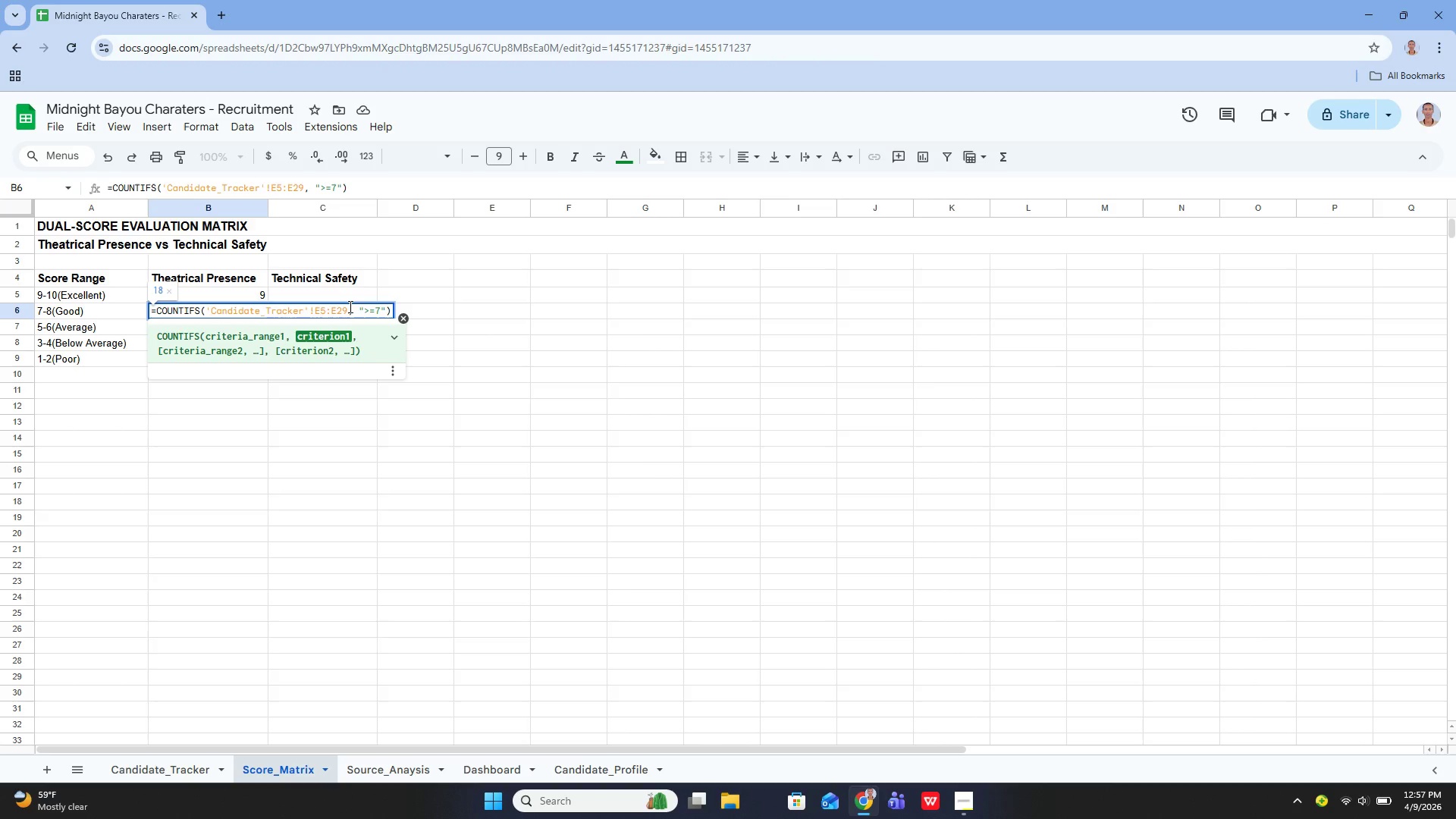 
key(ArrowRight)
 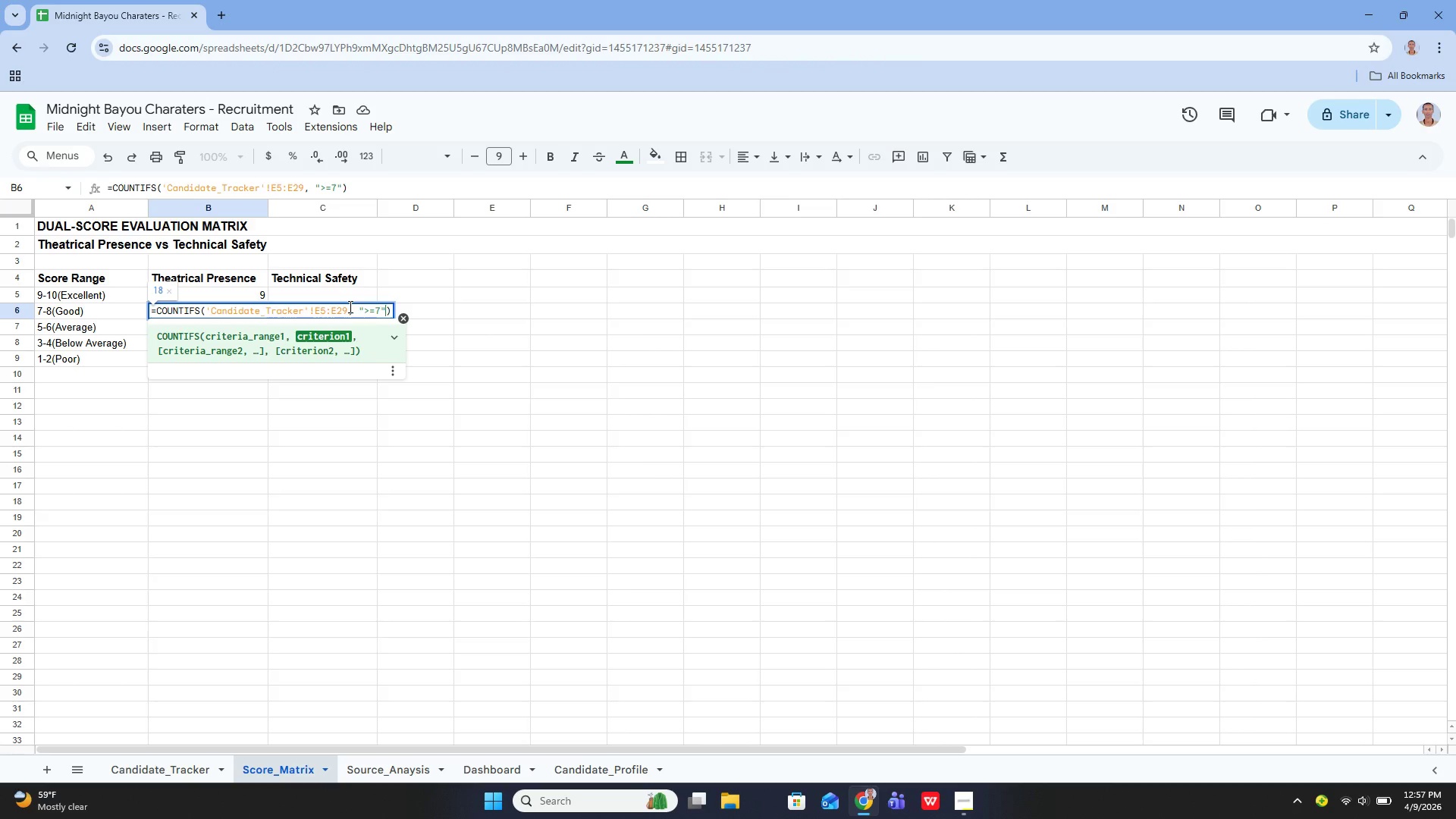 
key(Comma)
 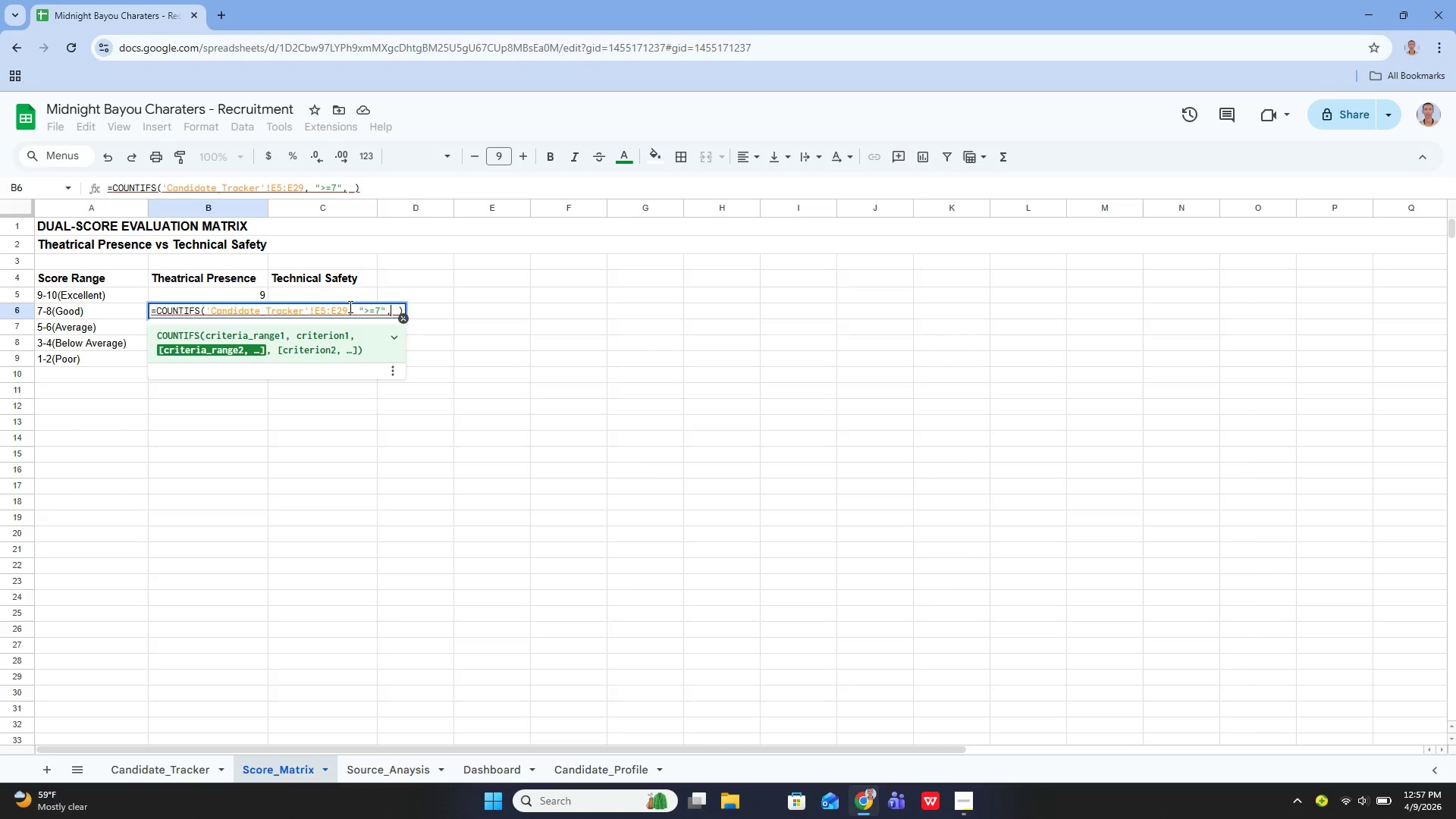 
key(Space)
 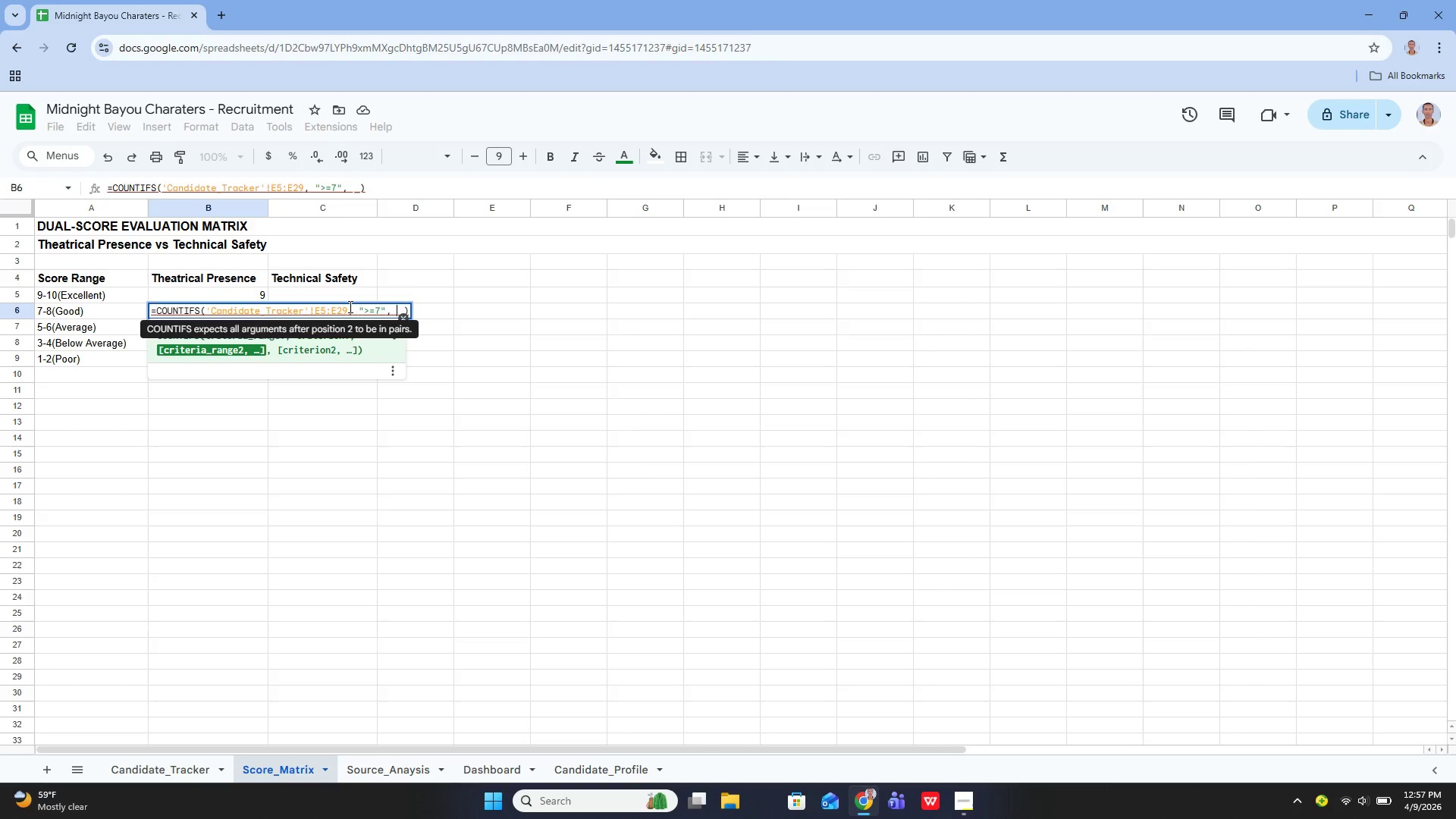 
key(Quote)
 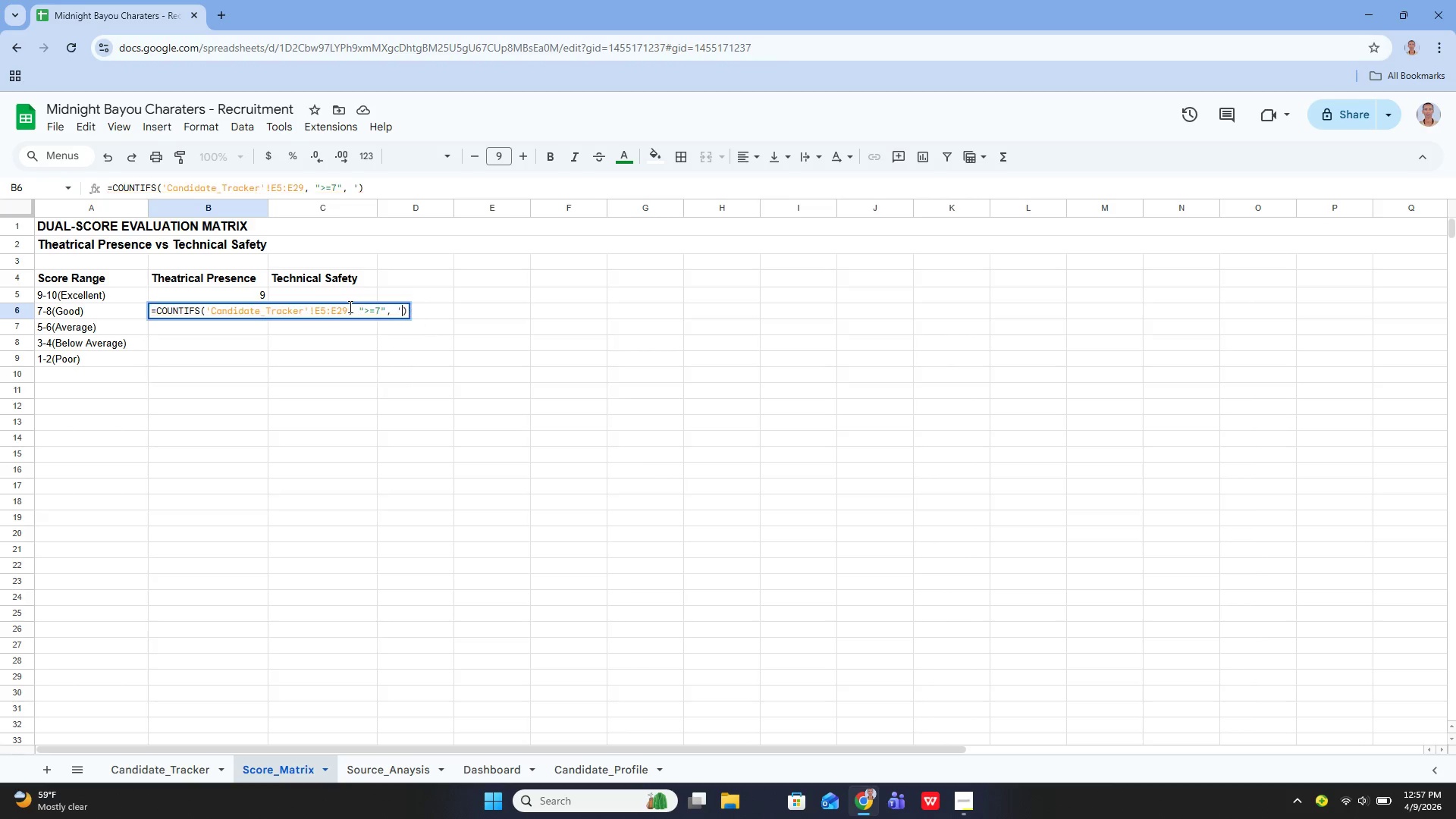 
key(Quote)
 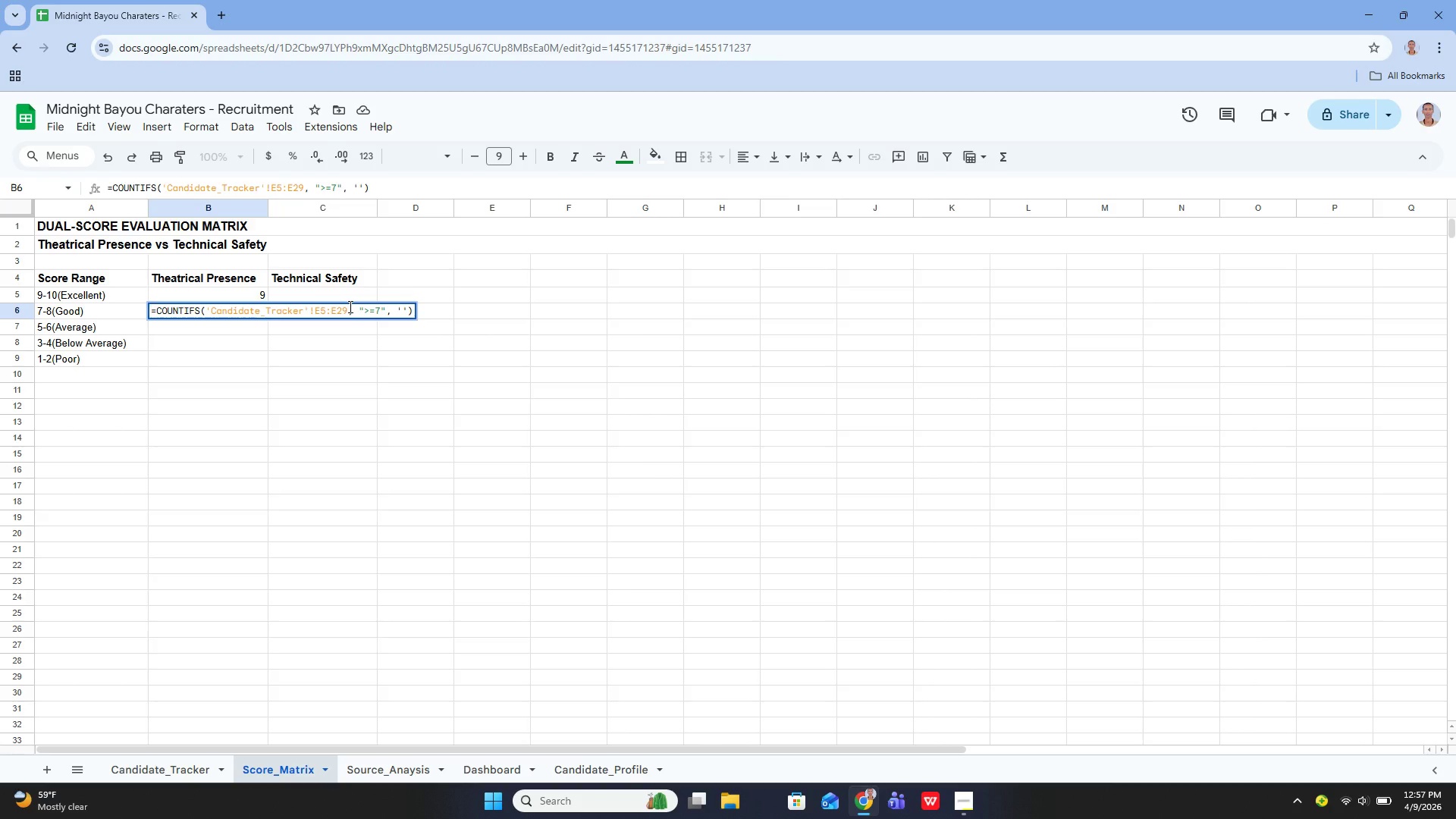 
key(ArrowLeft)
 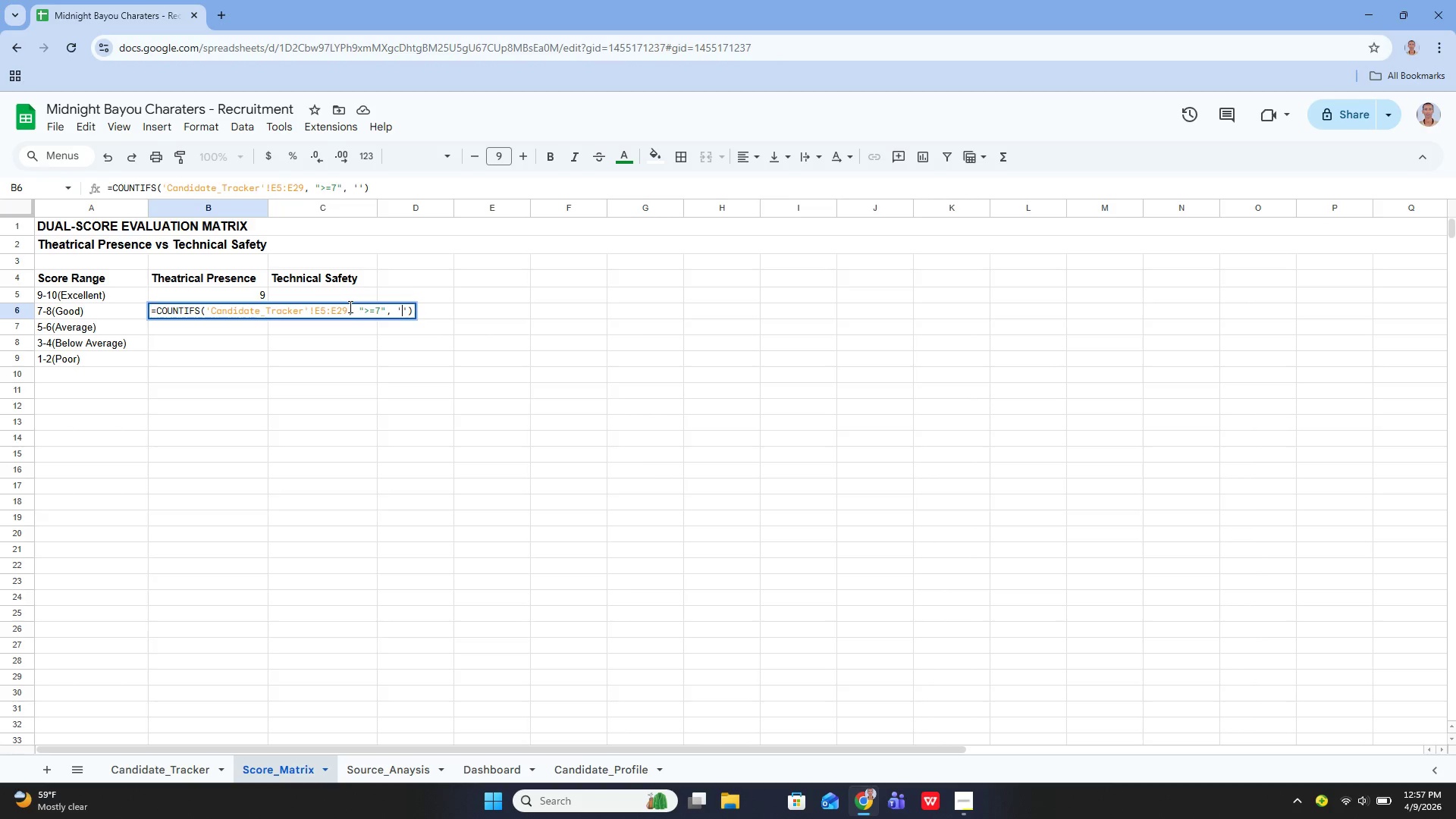 
type(Candidate )
key(Backspace)
type(_Tracker)
 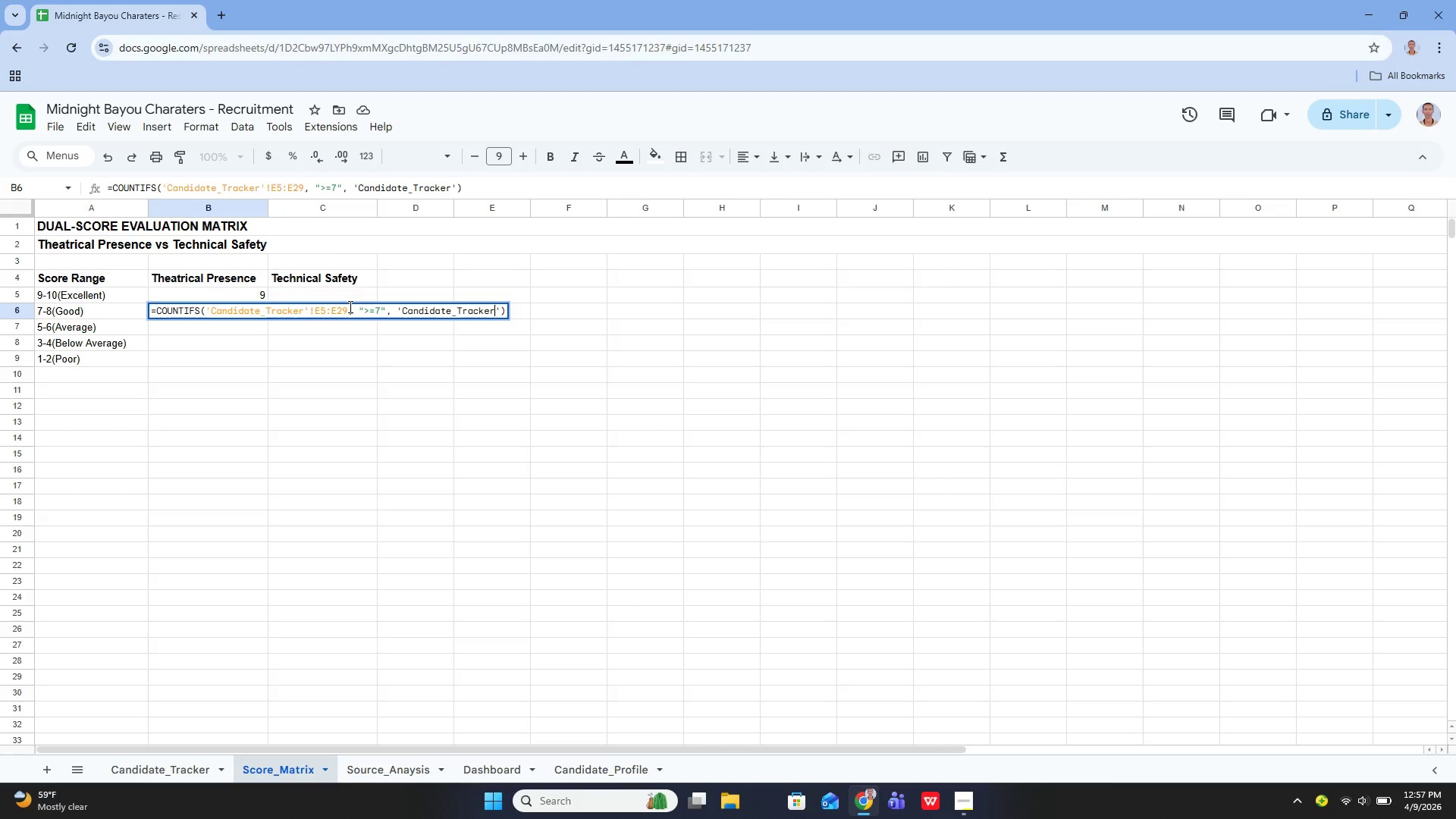 
wait(5.64)
 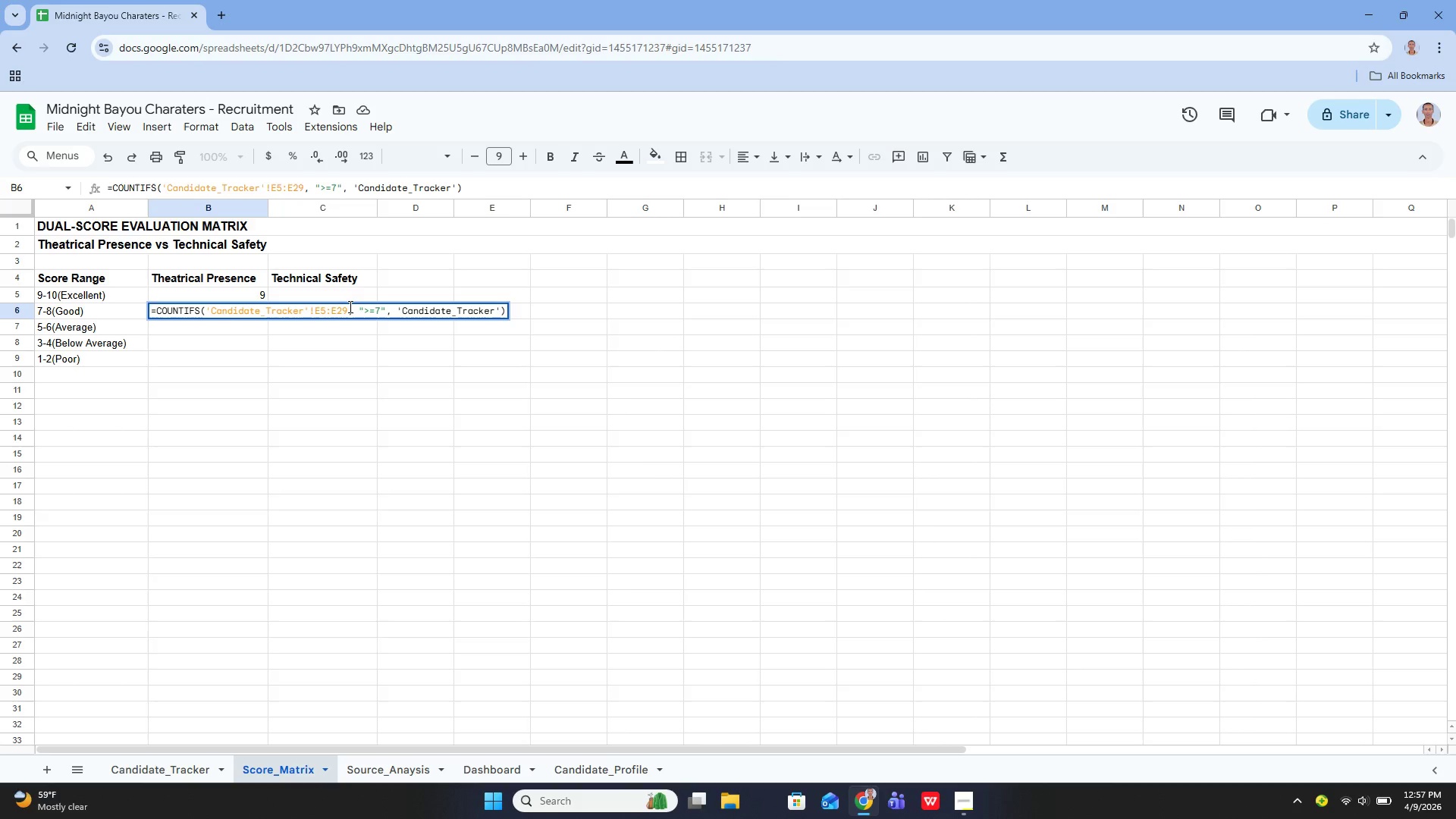 
key(ArrowRight)
 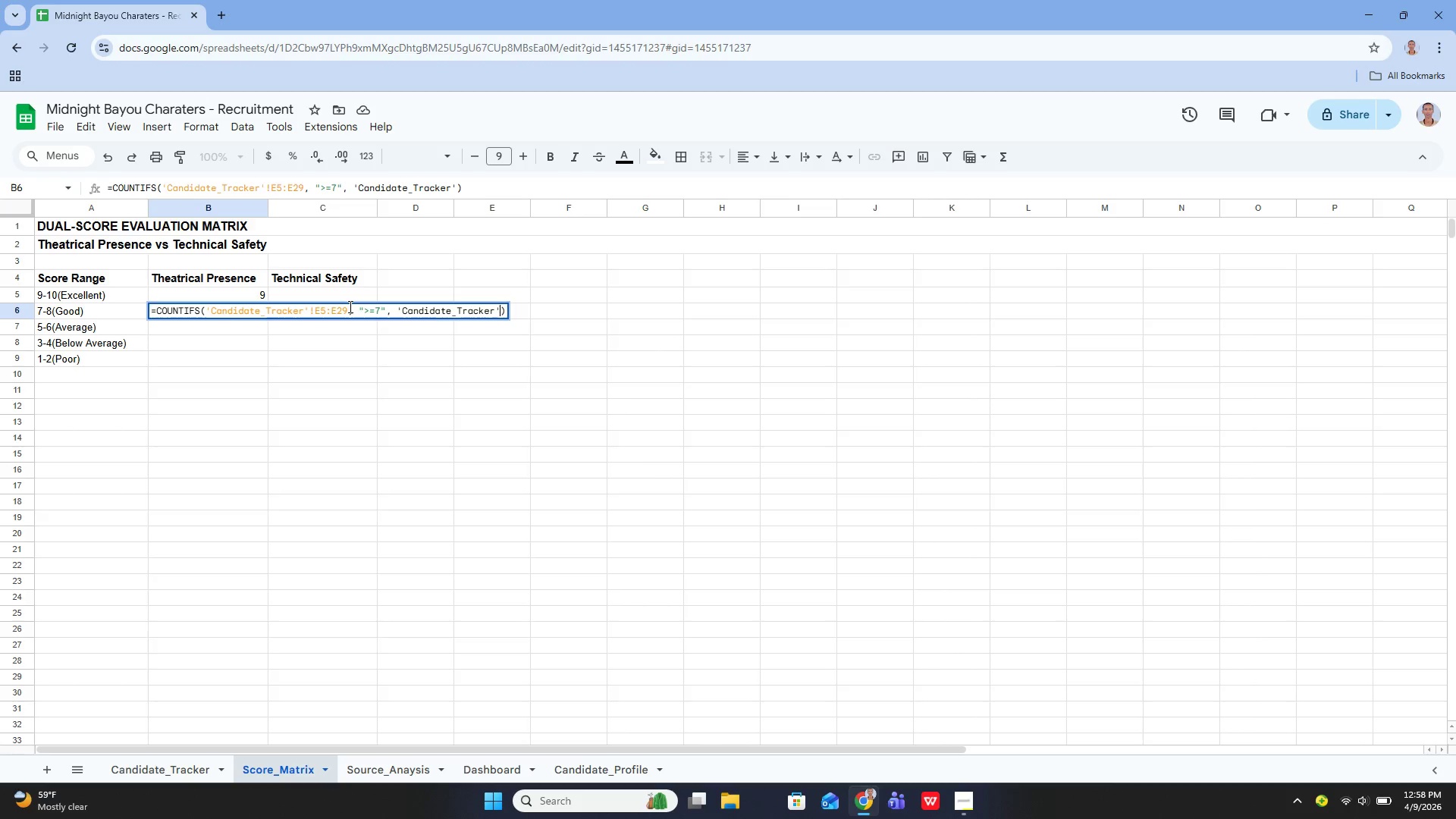 
type(!e)
key(Backspace)
type(E5:E29, "")
 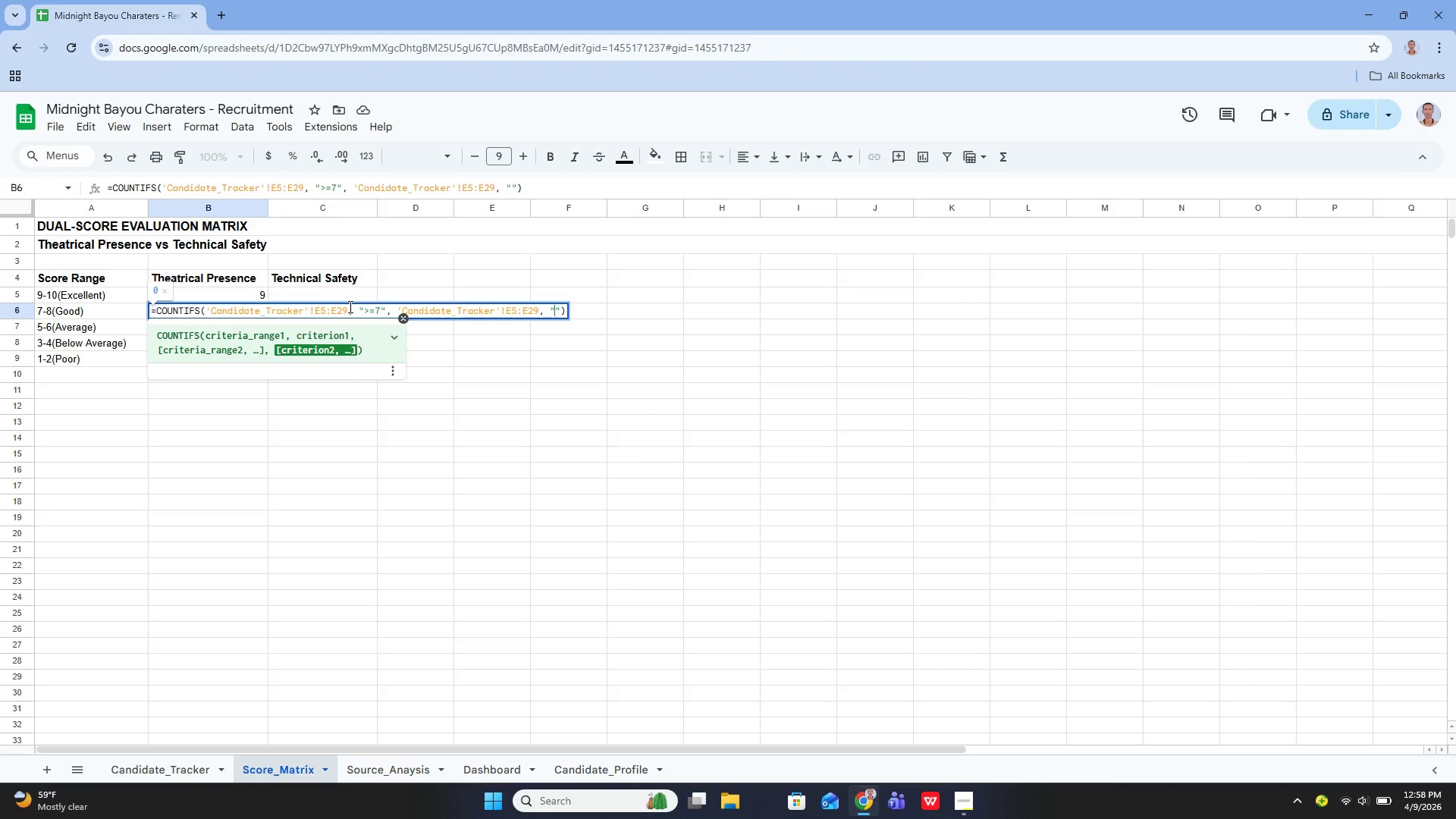 
 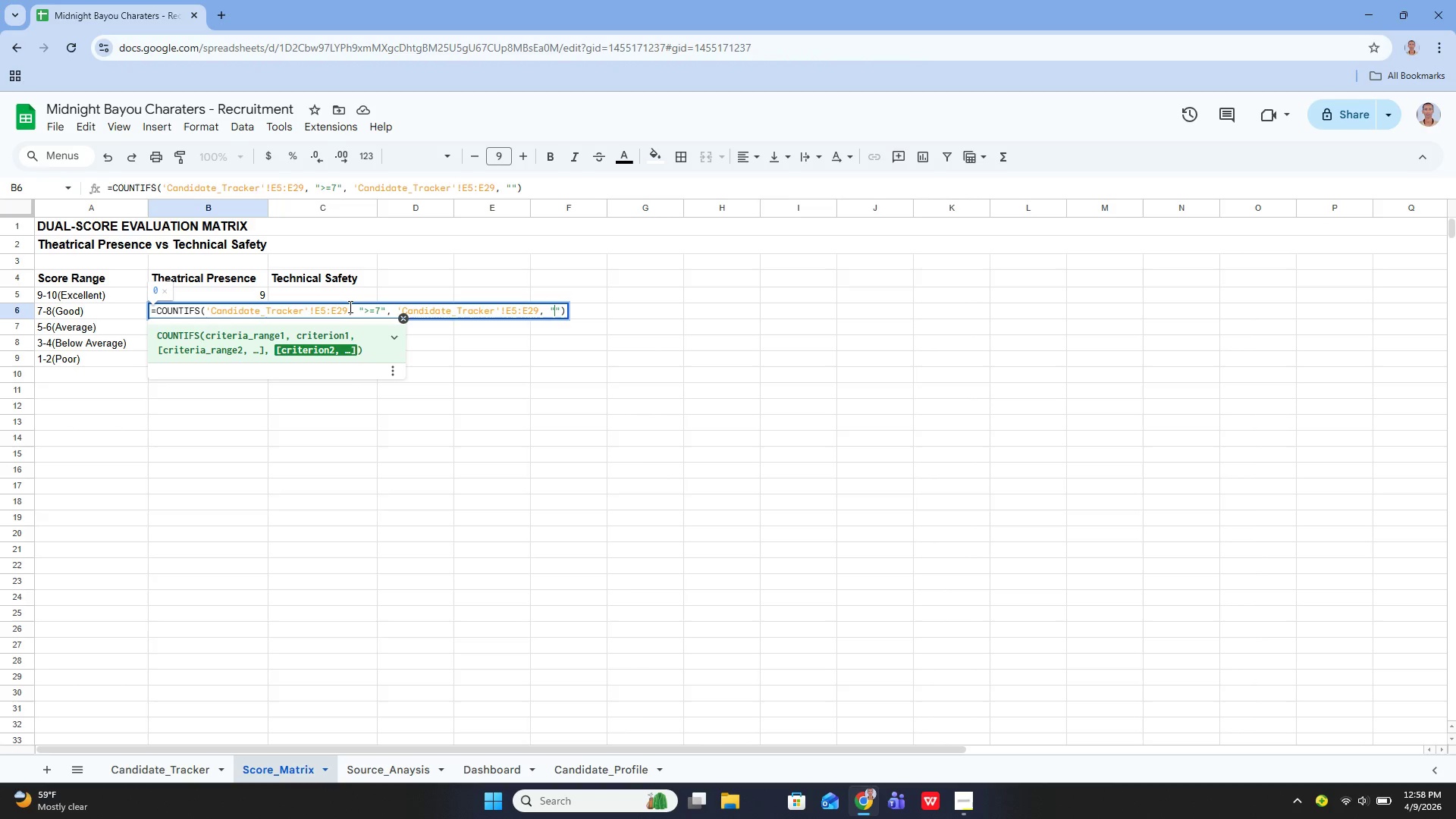 
key(ArrowLeft)
 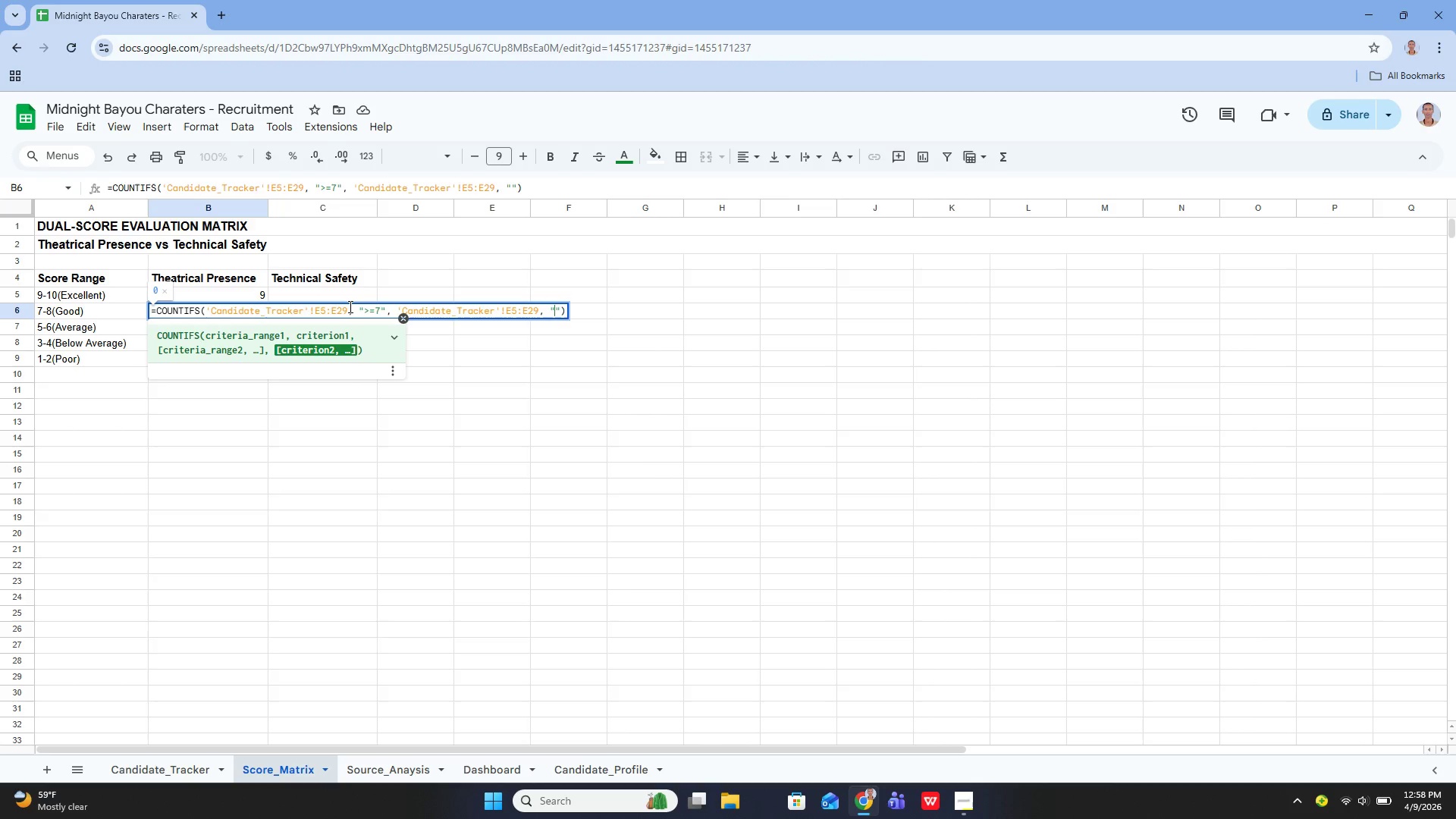 
key(Shift+ShiftLeft)
 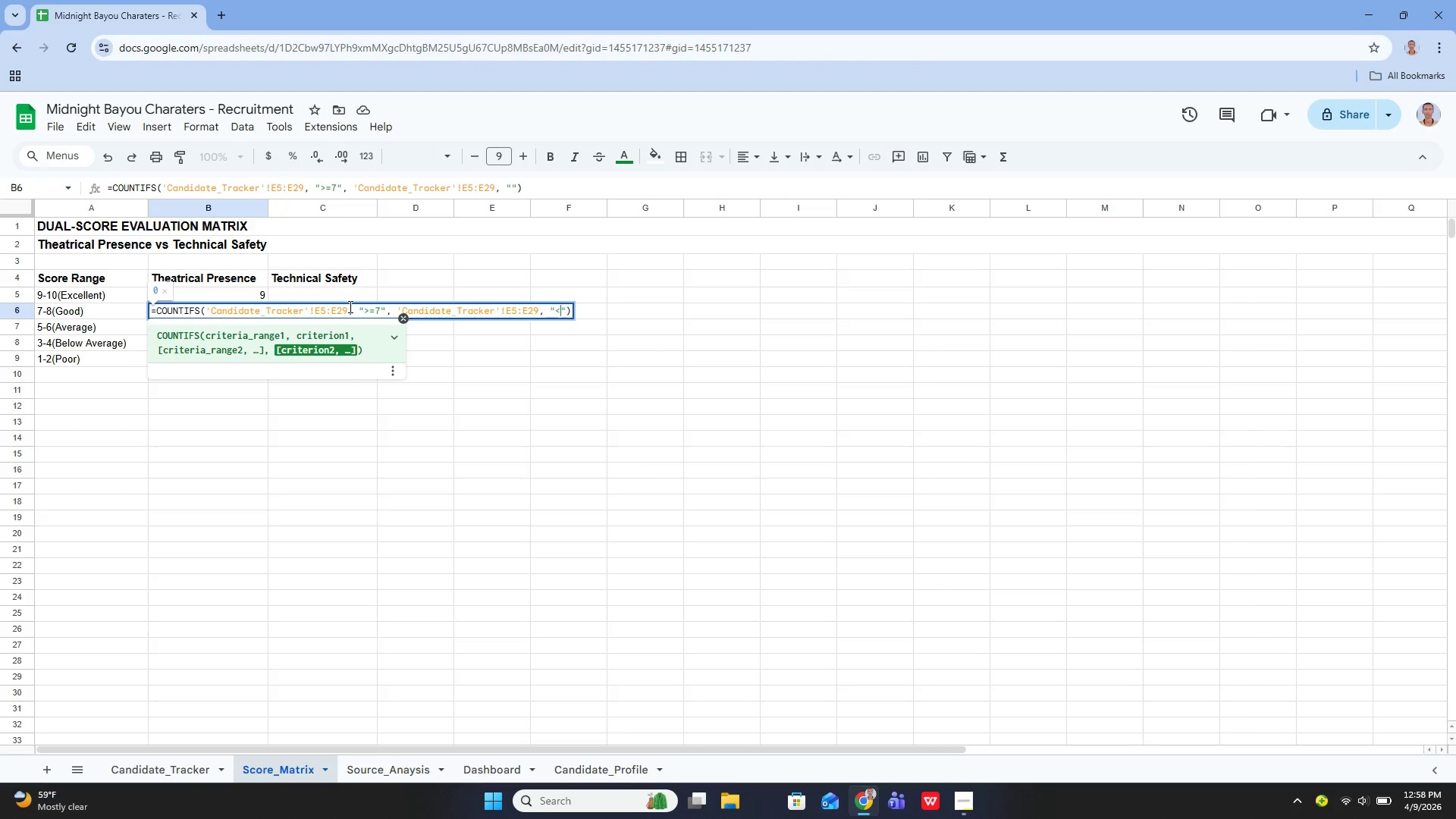 
key(Shift+Comma)
 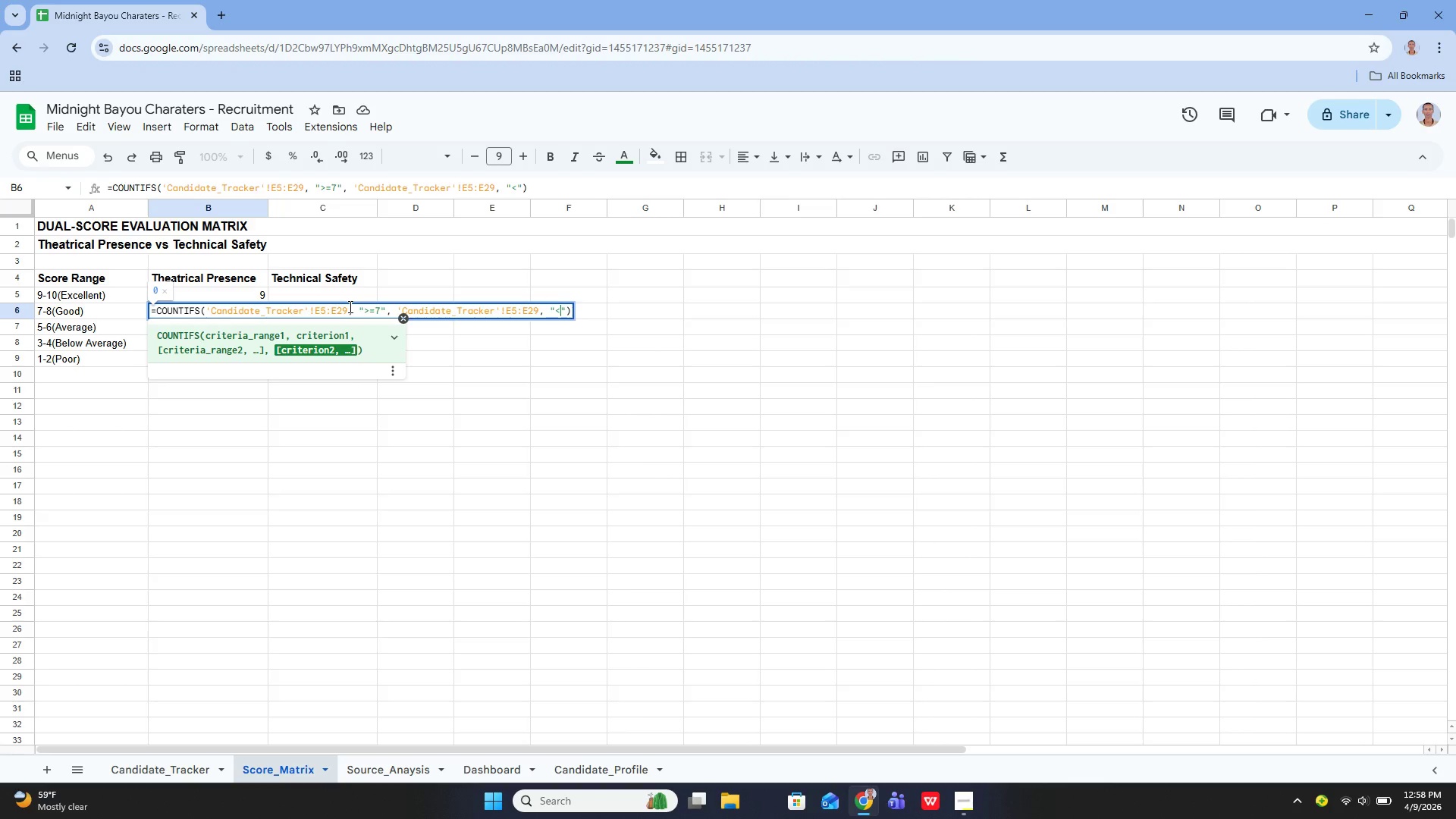 
key(Equal)
 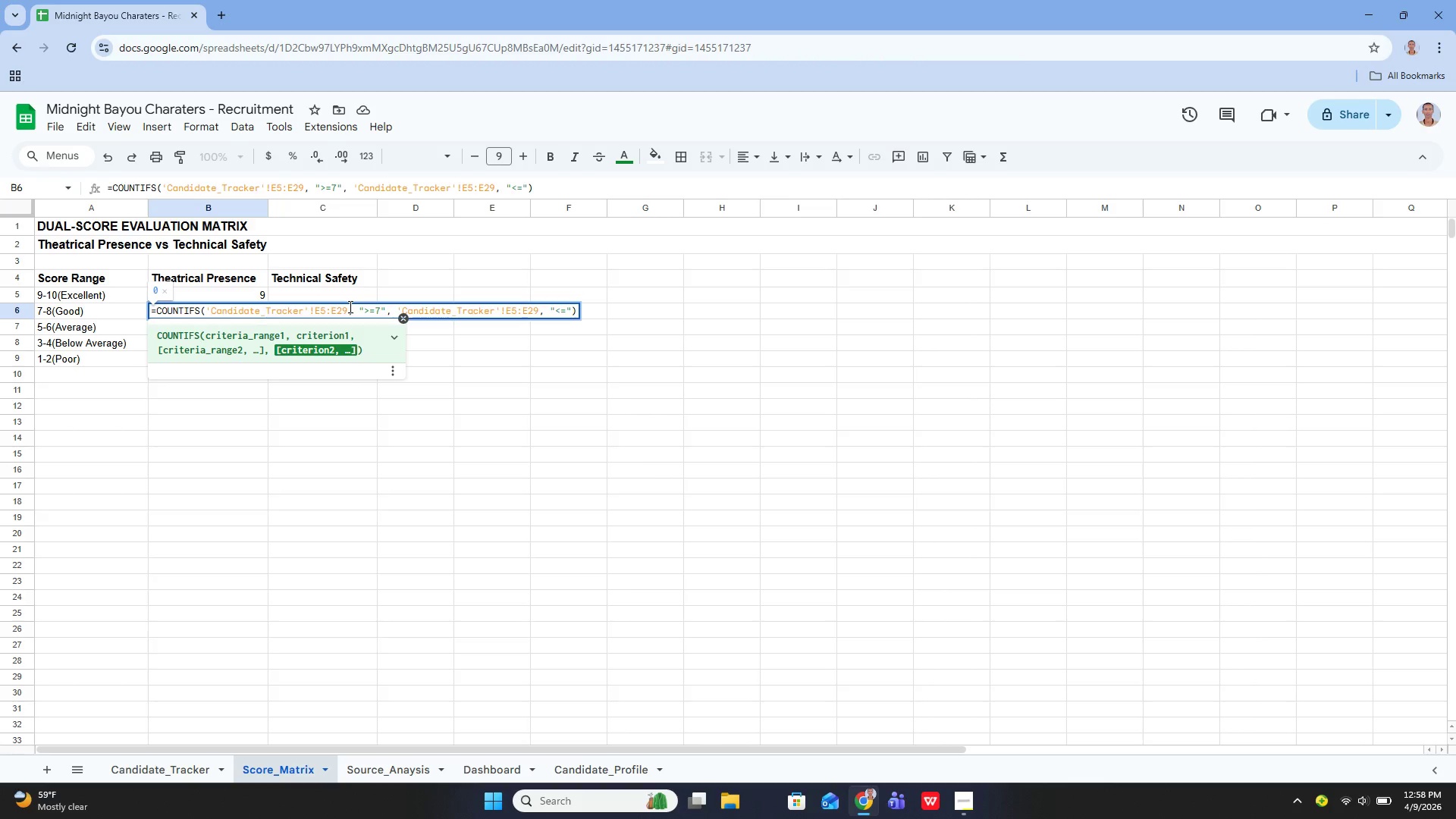 
key(8)
 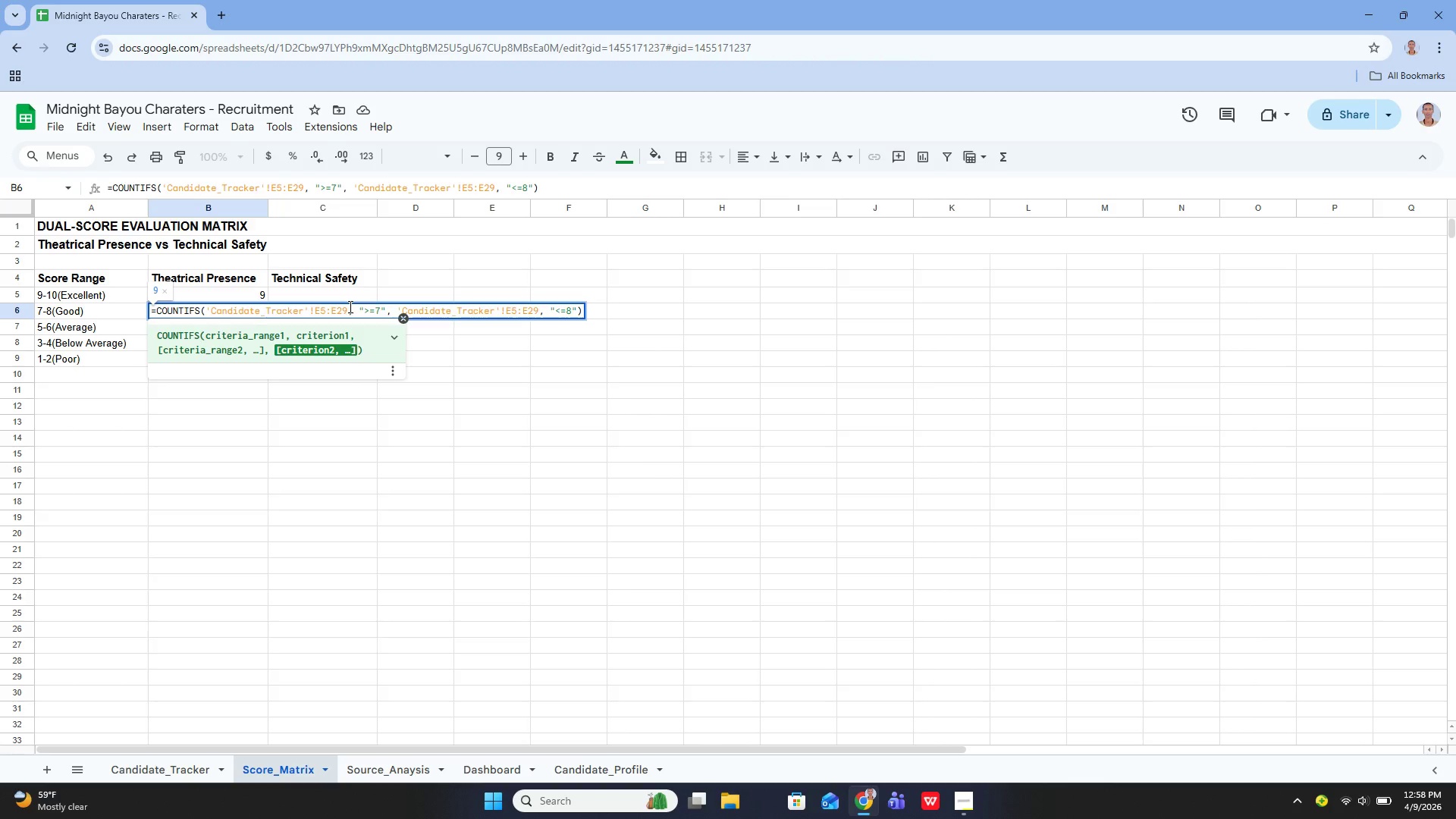 
key(Enter)
 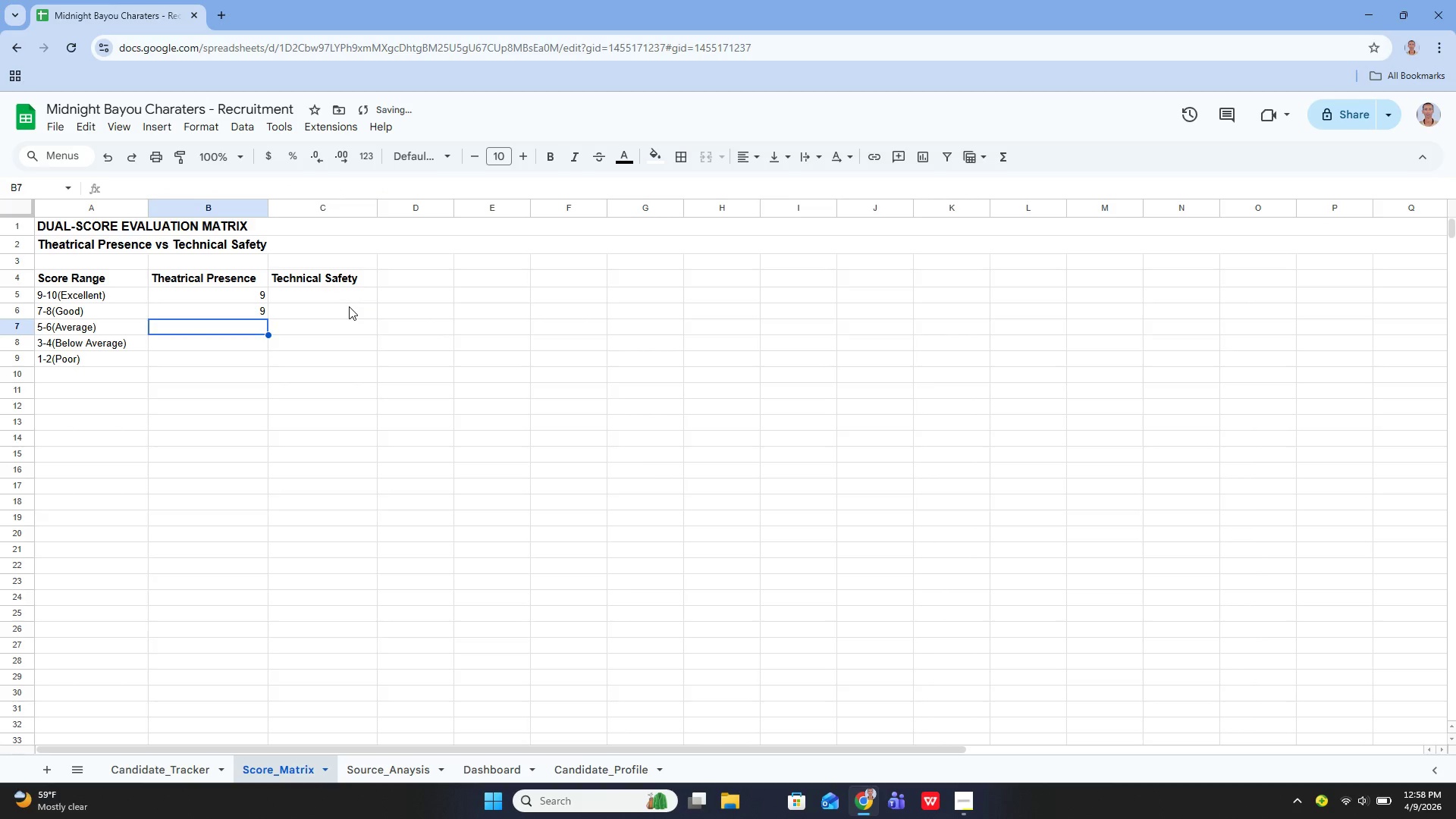 
key(ArrowUp)
 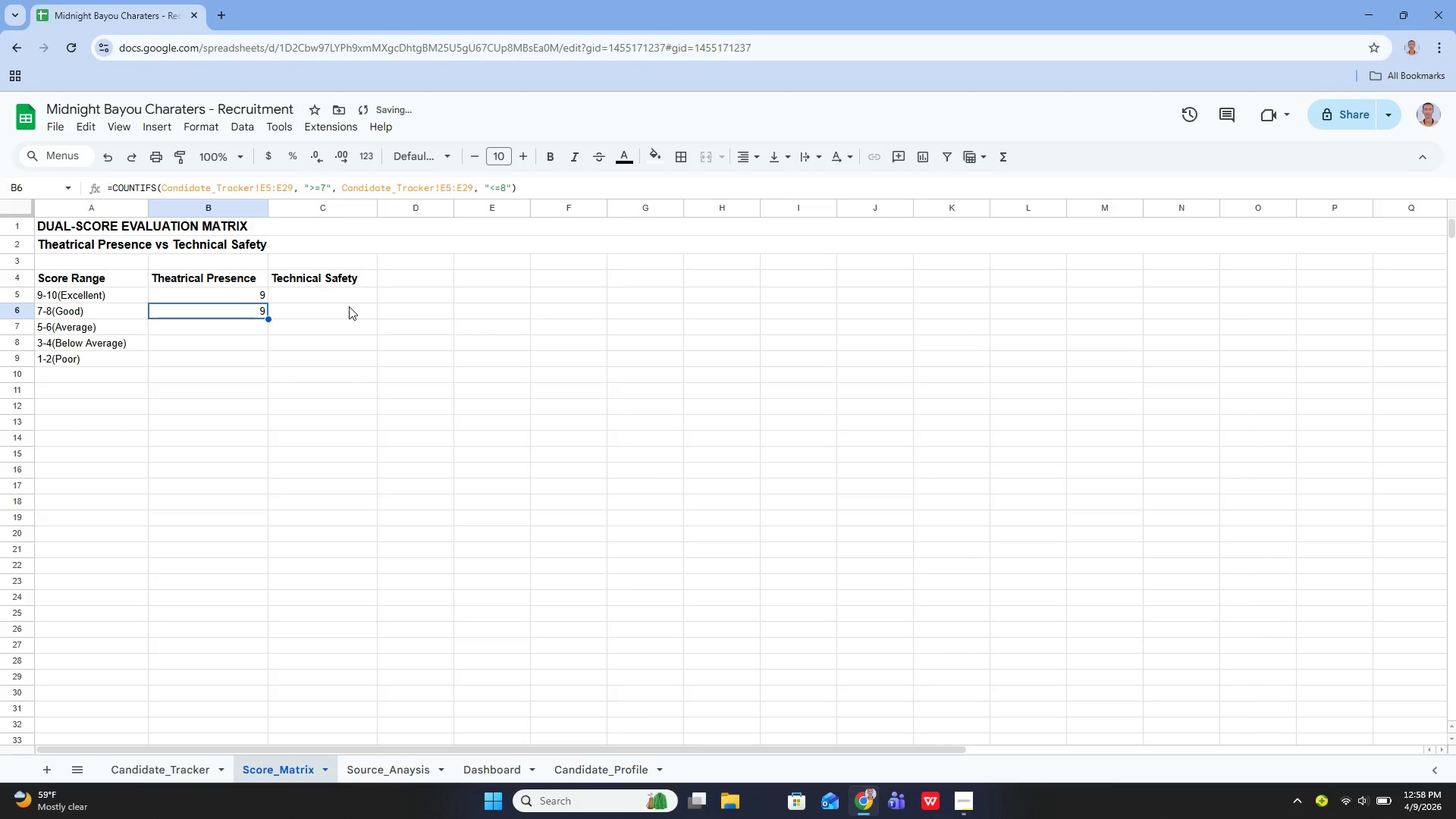 
key(Enter)
 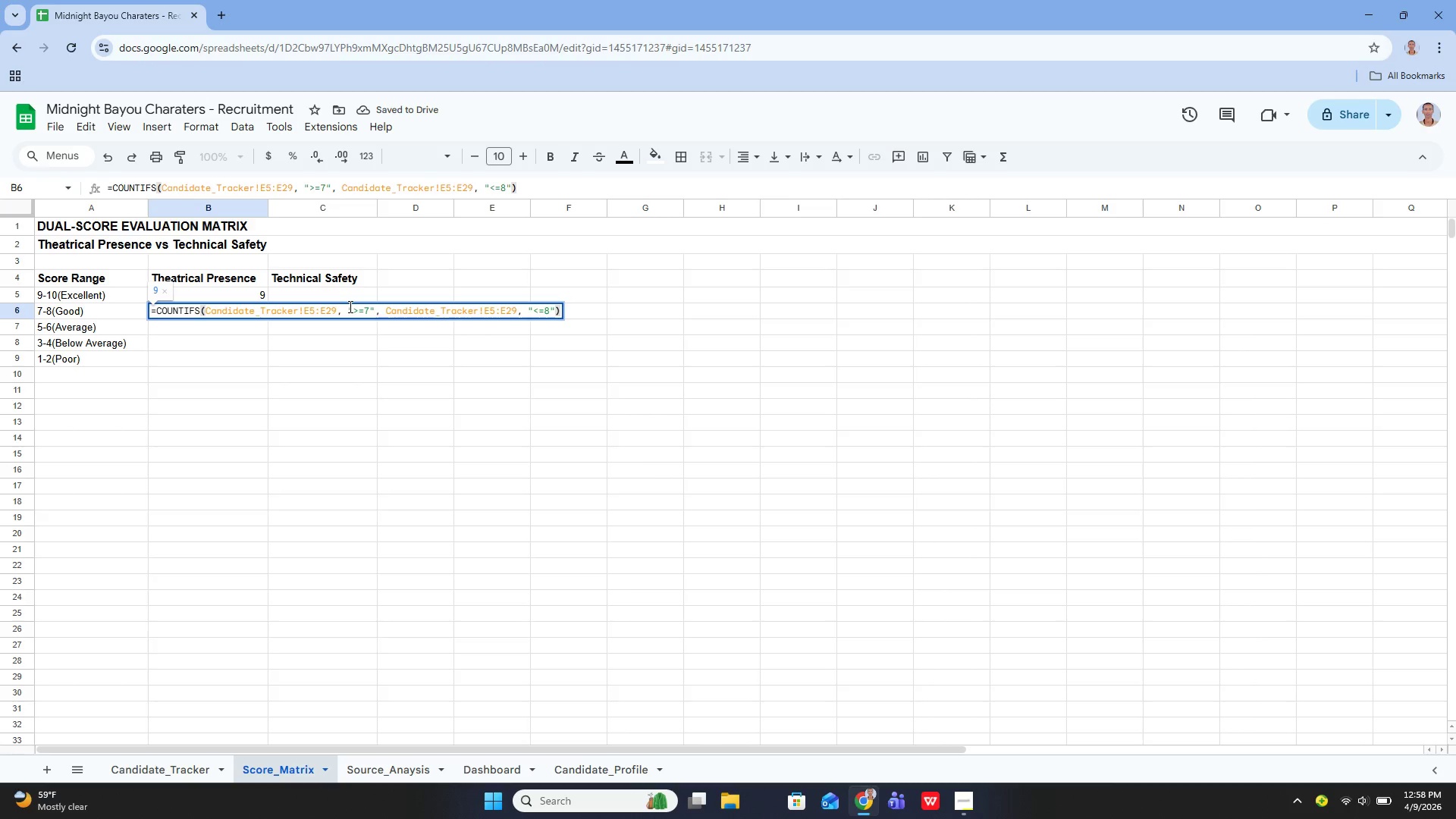 
key(Enter)
 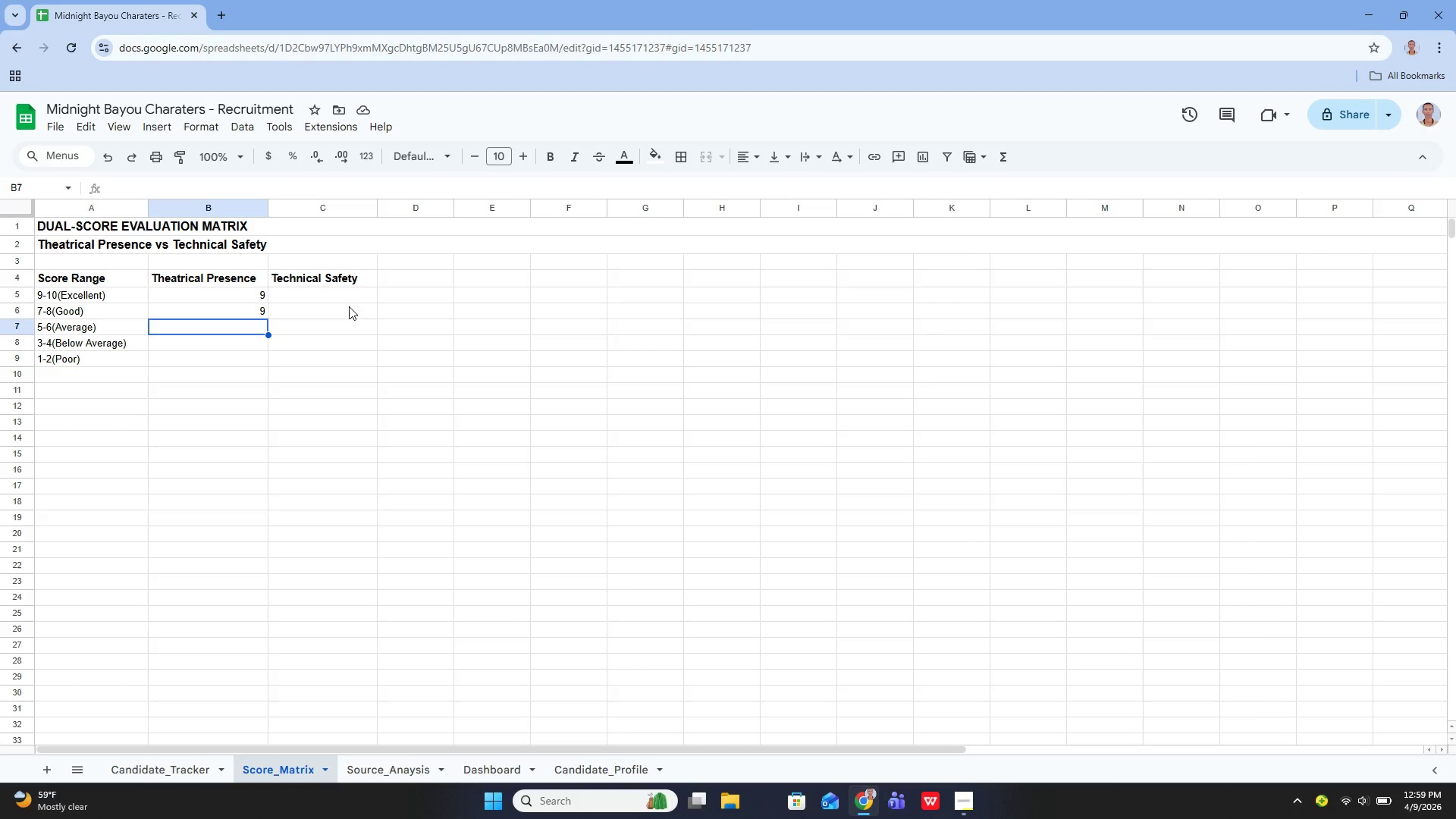 
wait(47.16)
 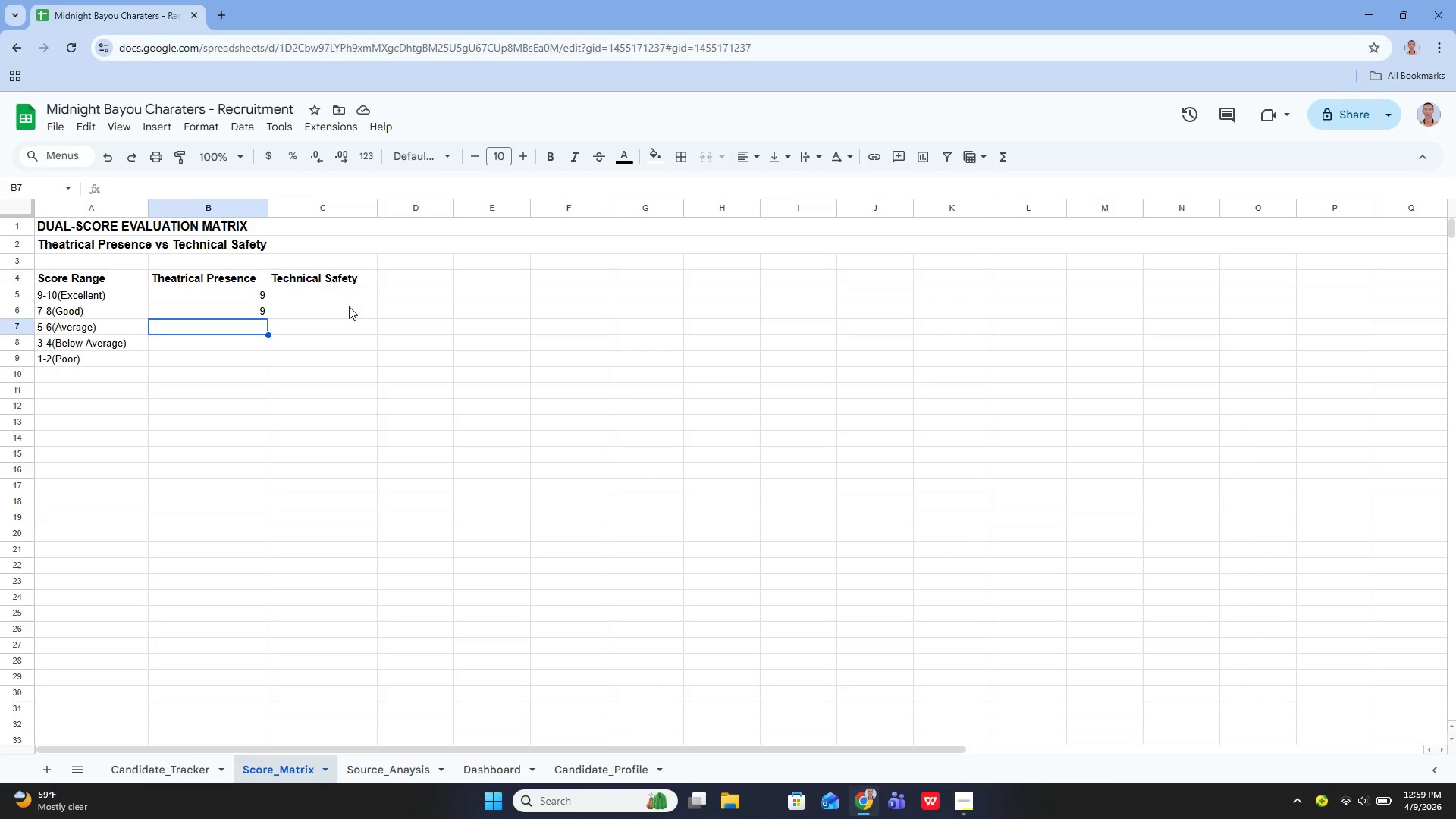 
key(Enter)
 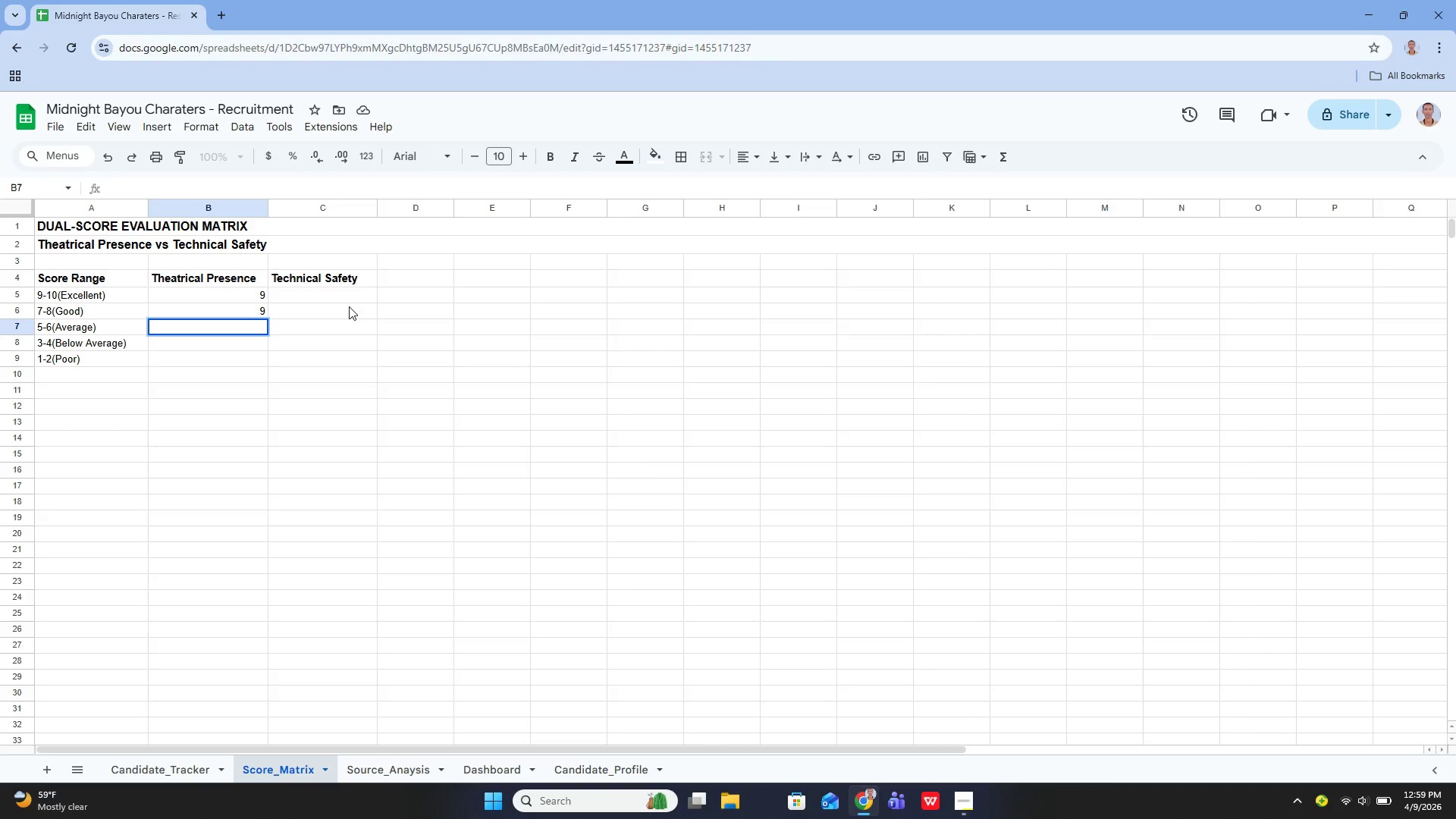 
type(COUNTFS())
 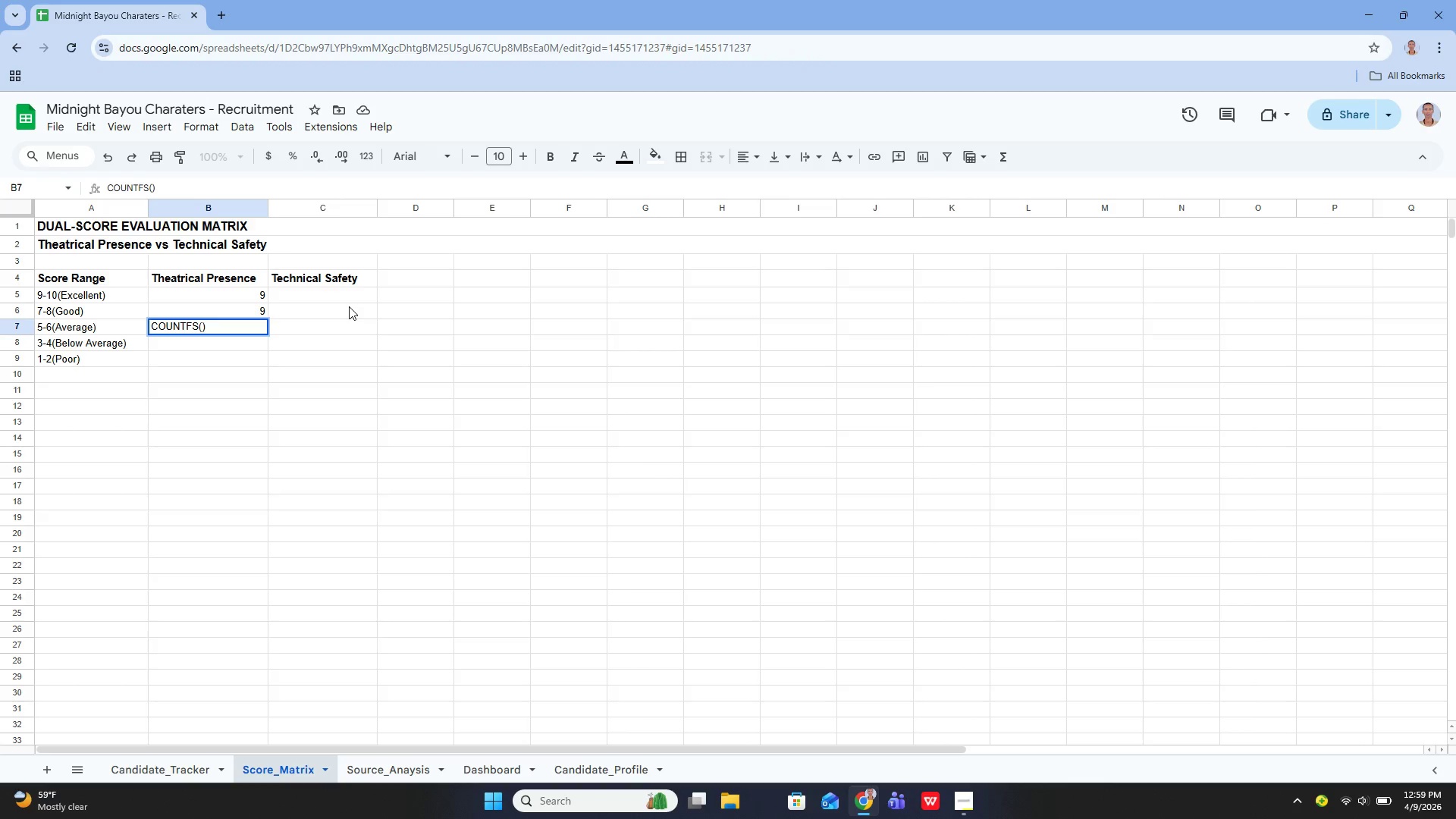 
 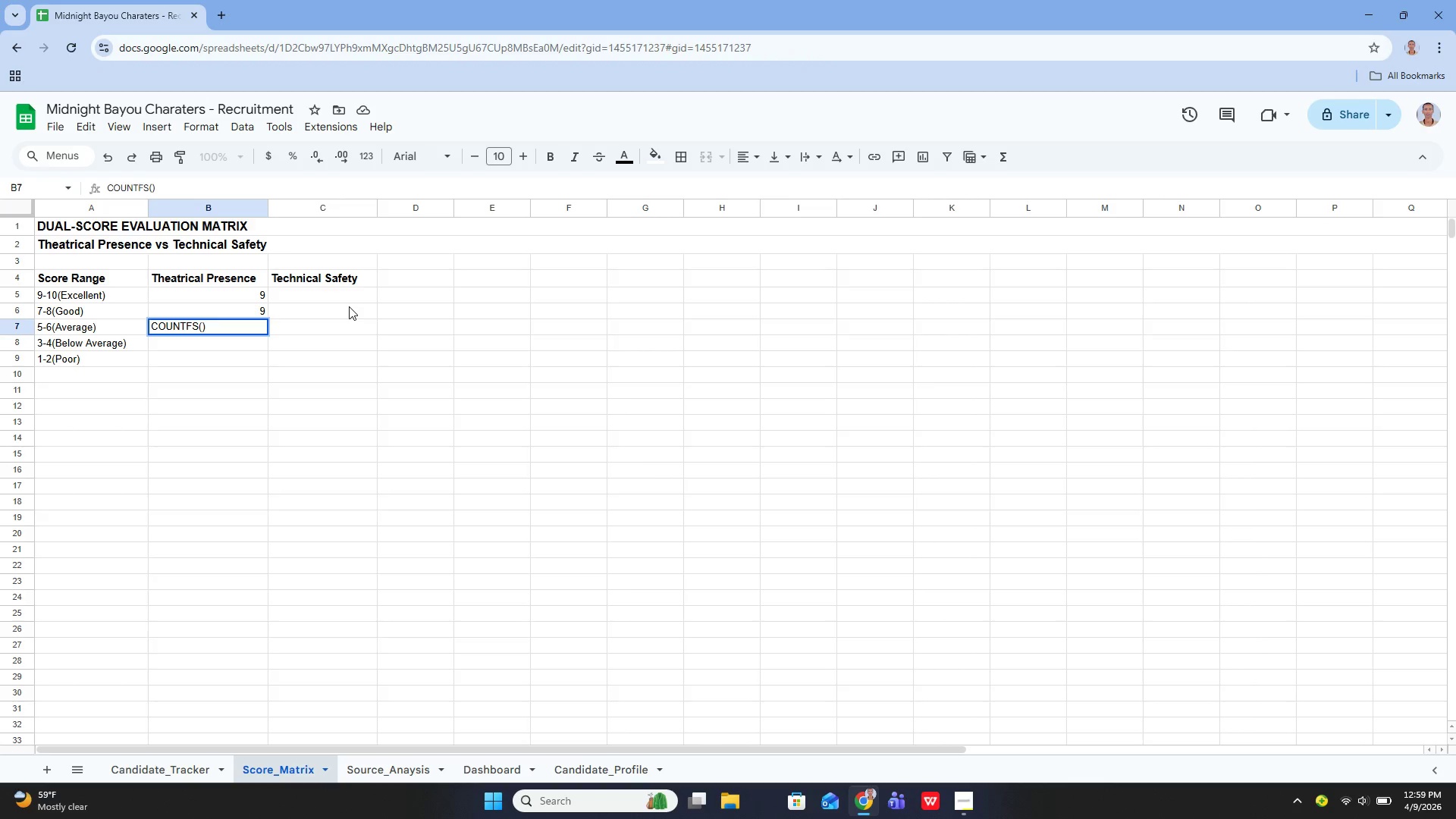 
key(ArrowLeft)
 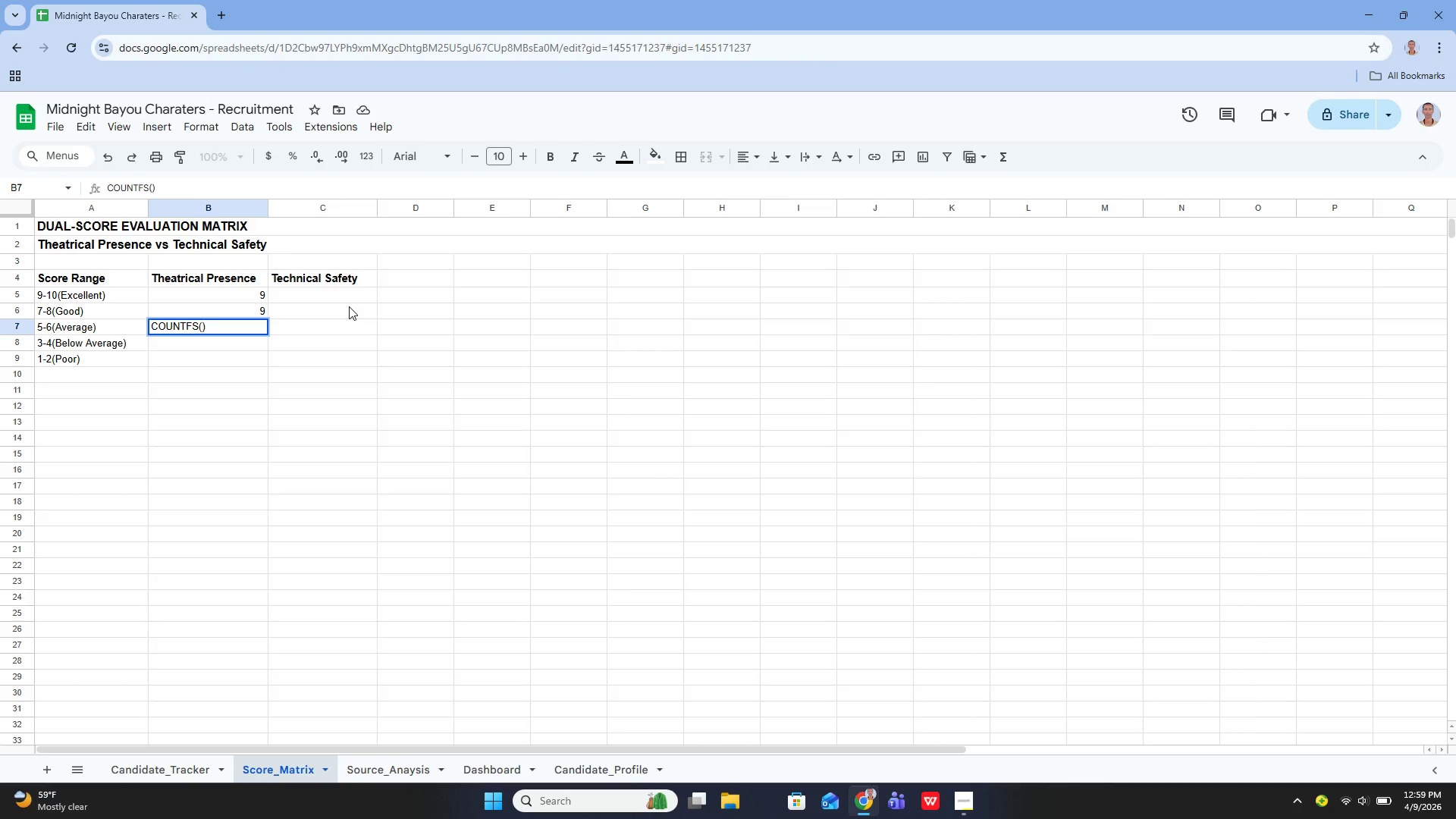 
key(Quote)
 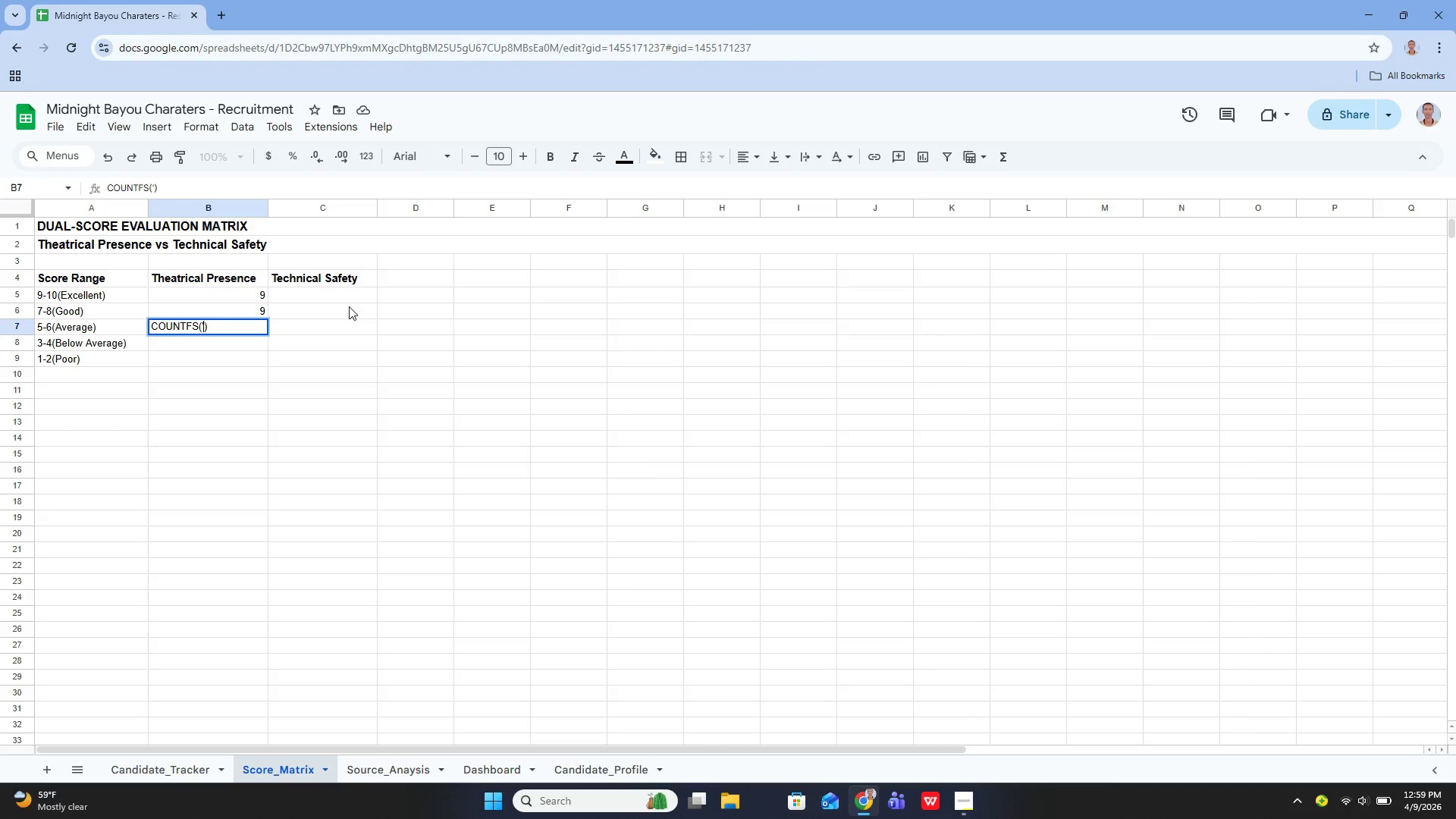 
key(Quote)
 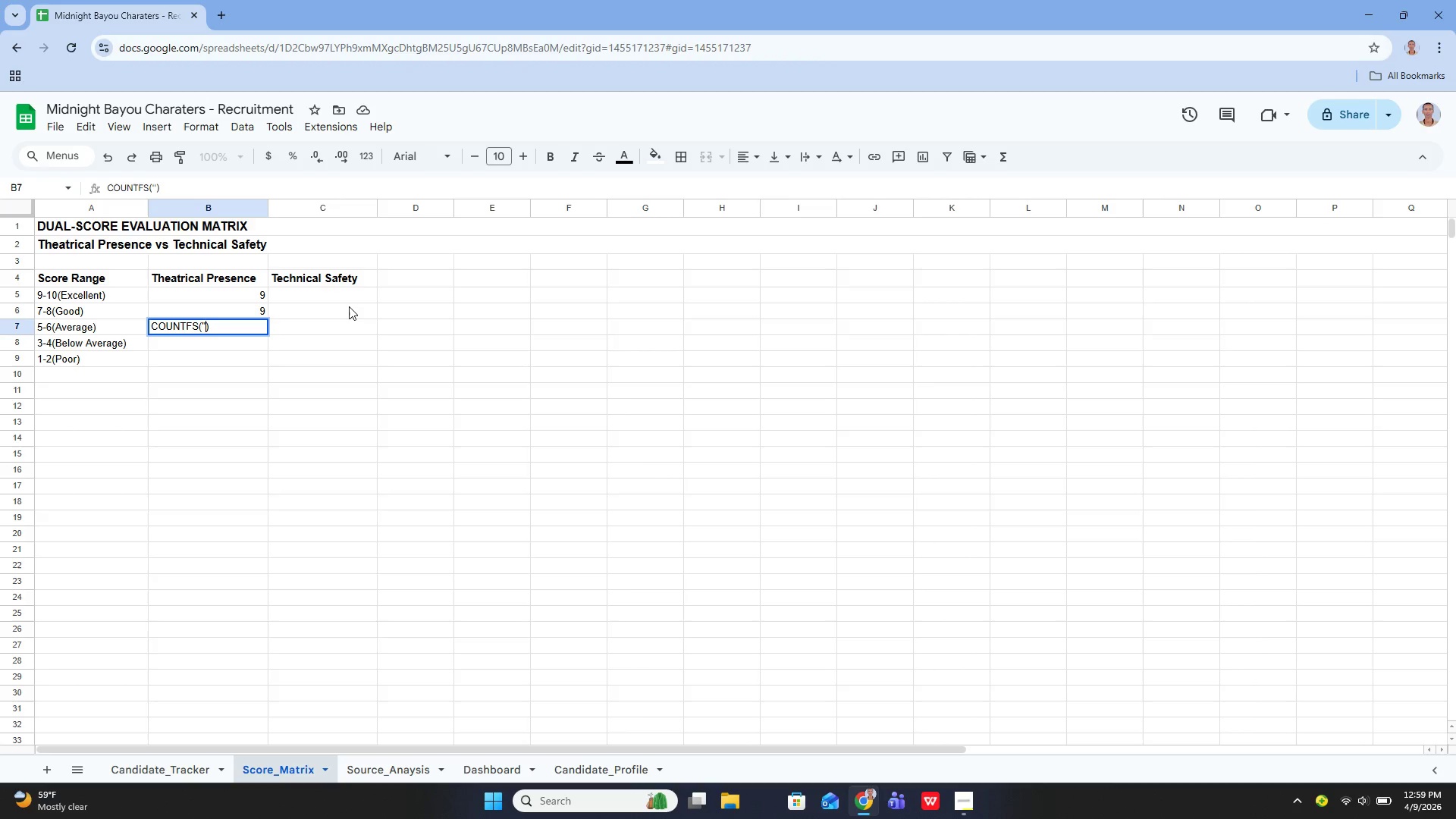 
key(ArrowLeft)
 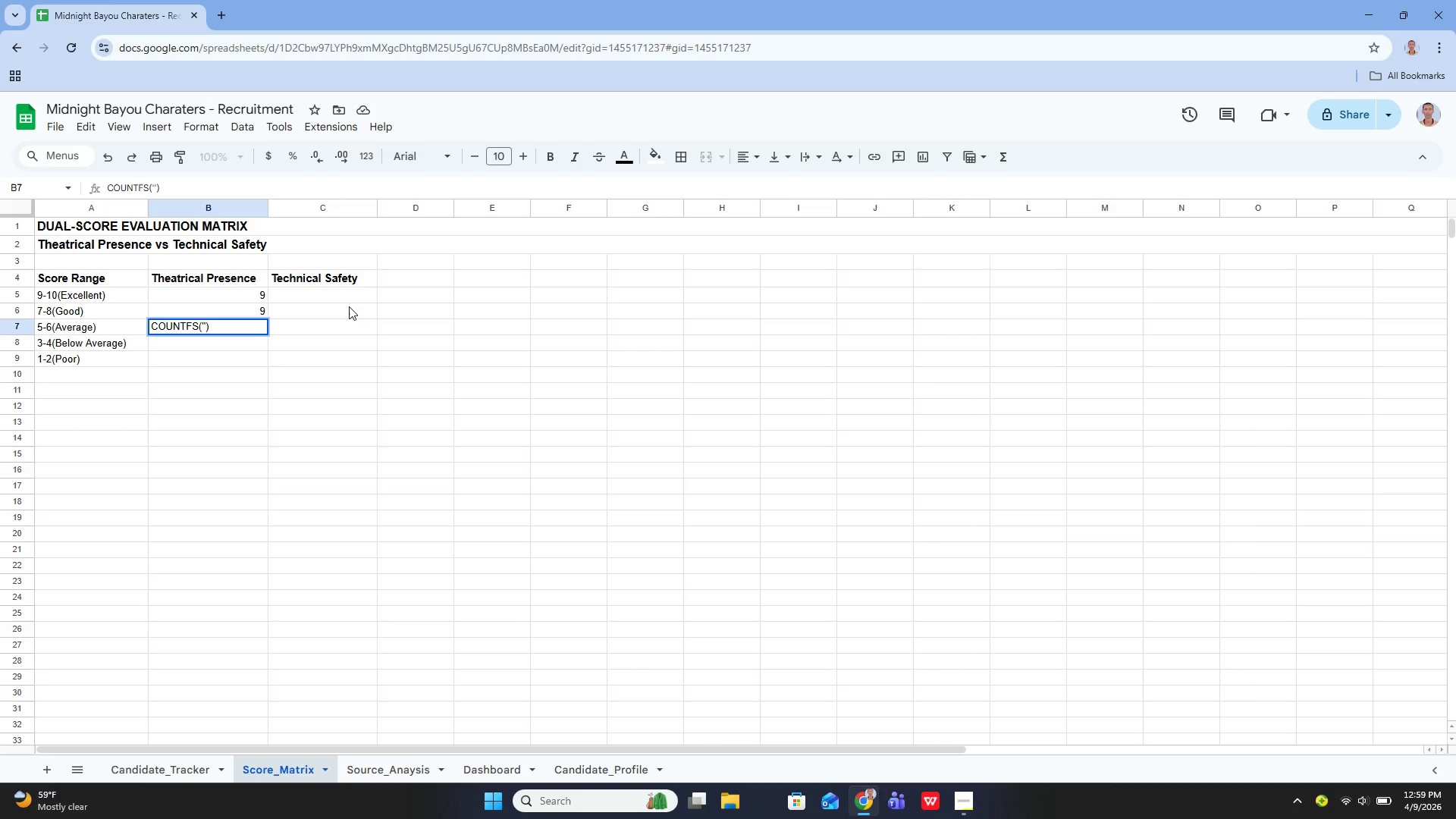 
key(ArrowRight)
 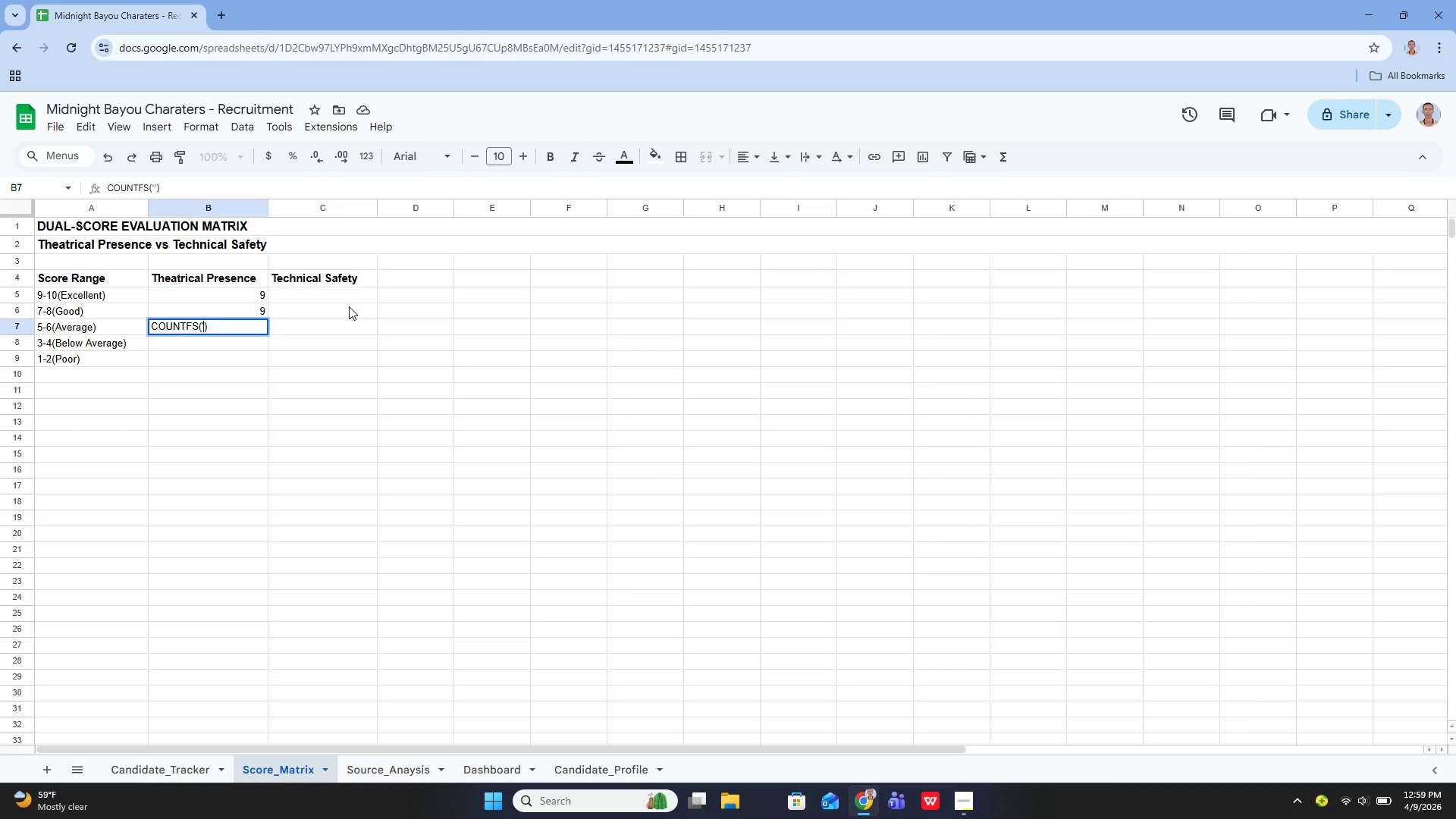 
key(Backspace)
 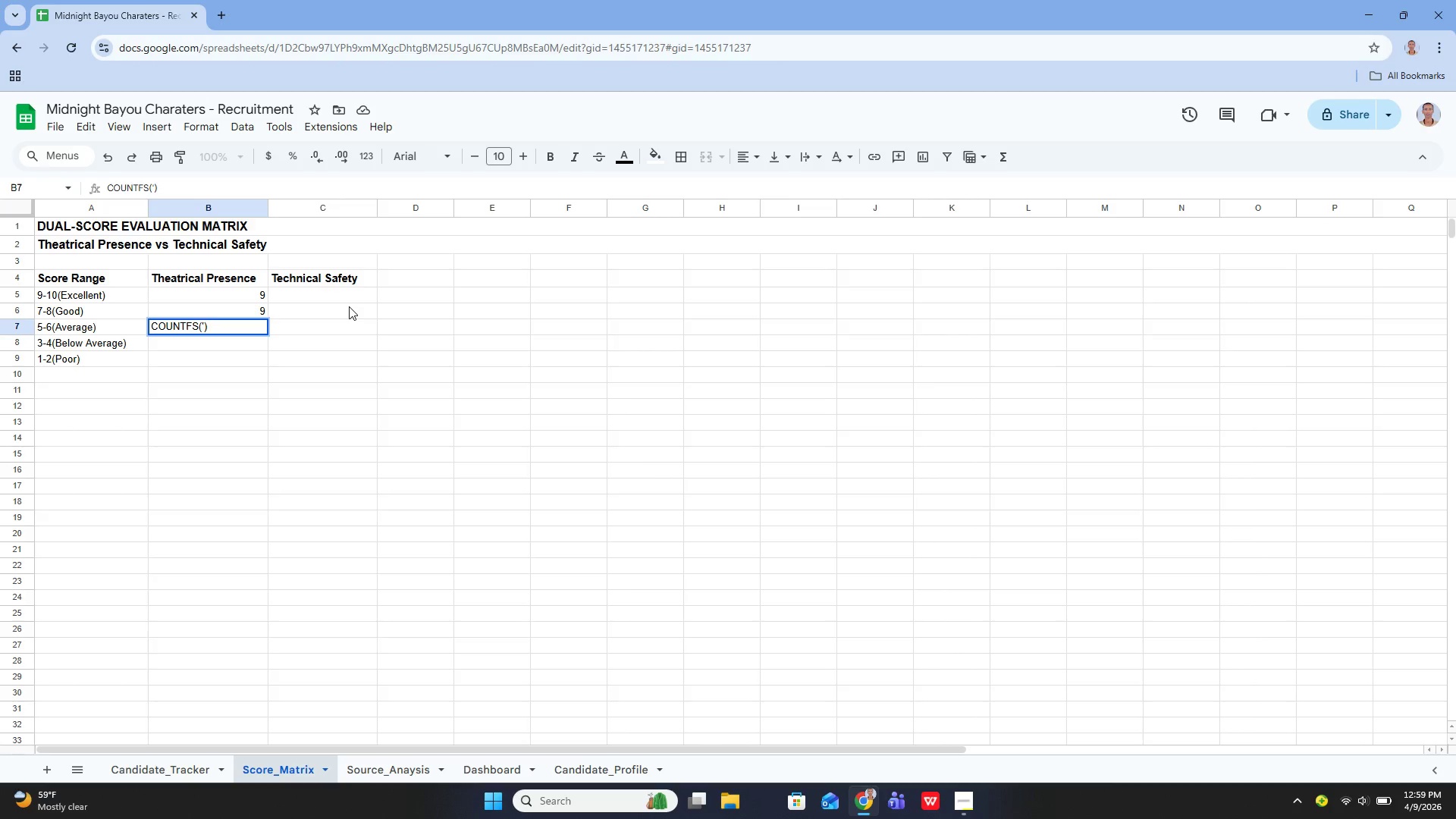 
key(Backspace)
 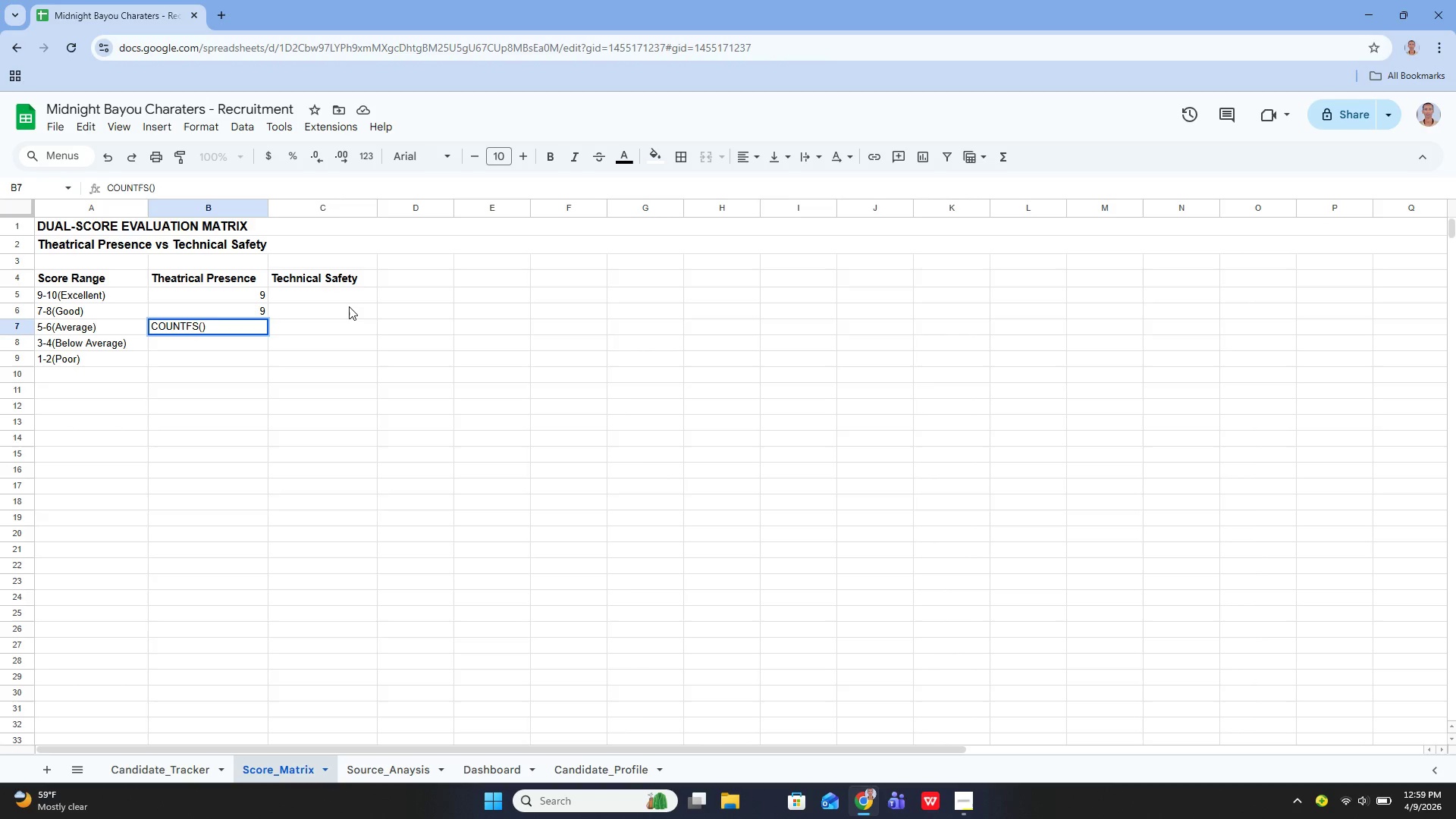 
key(ArrowLeft)
 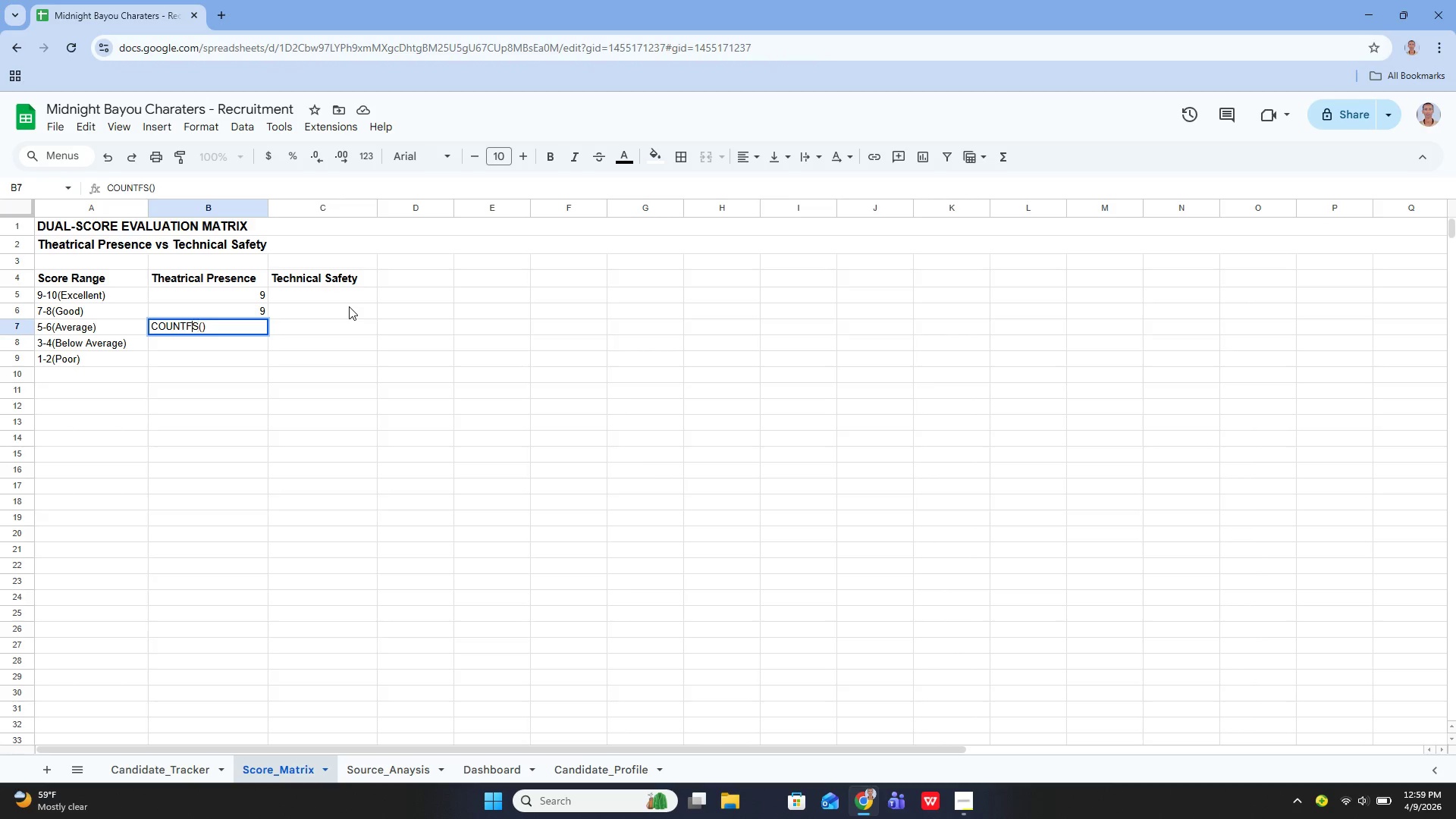 
key(ArrowLeft)
 